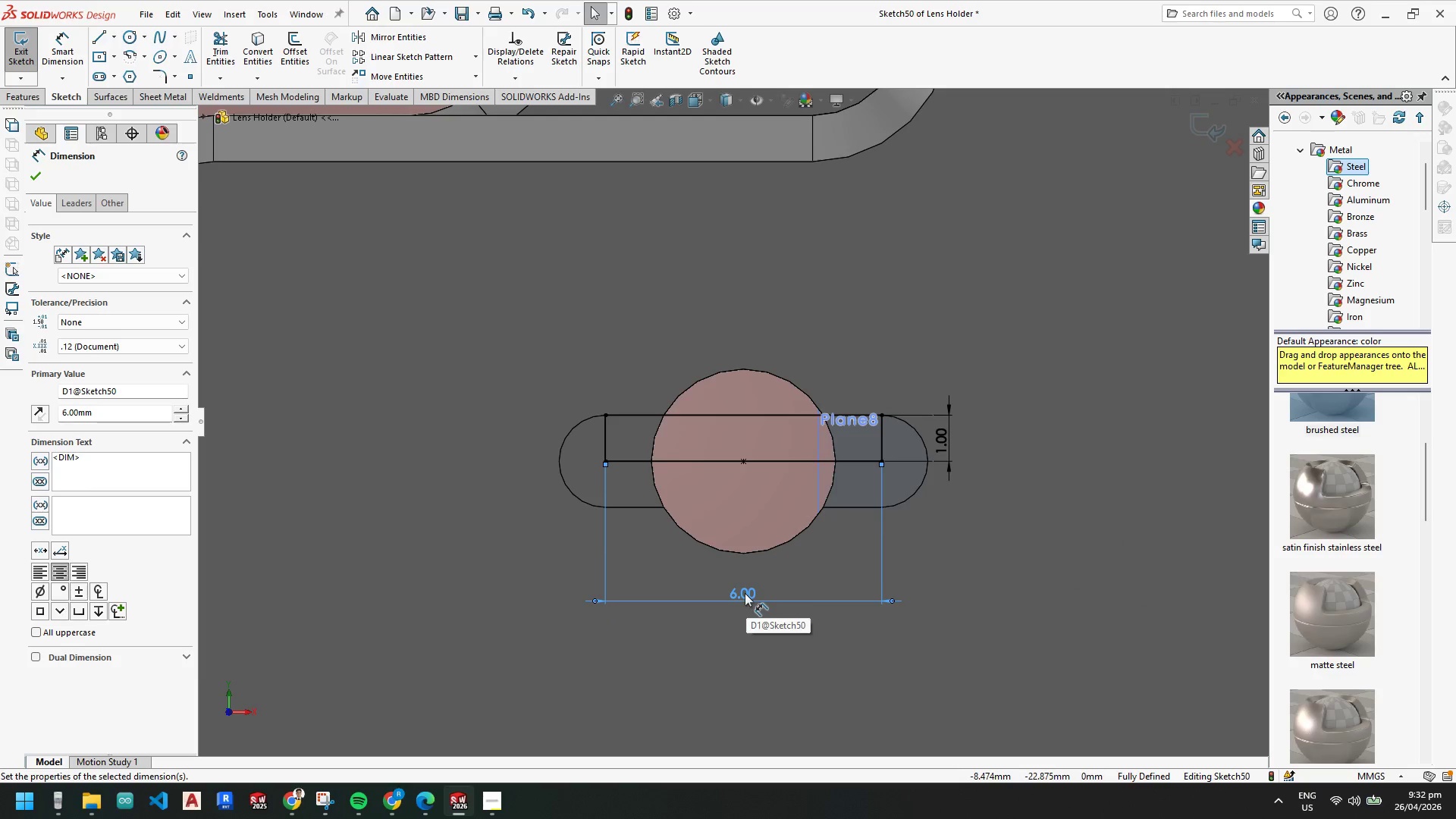 
scroll: coordinate [742, 593], scroll_direction: down, amount: 2.0
 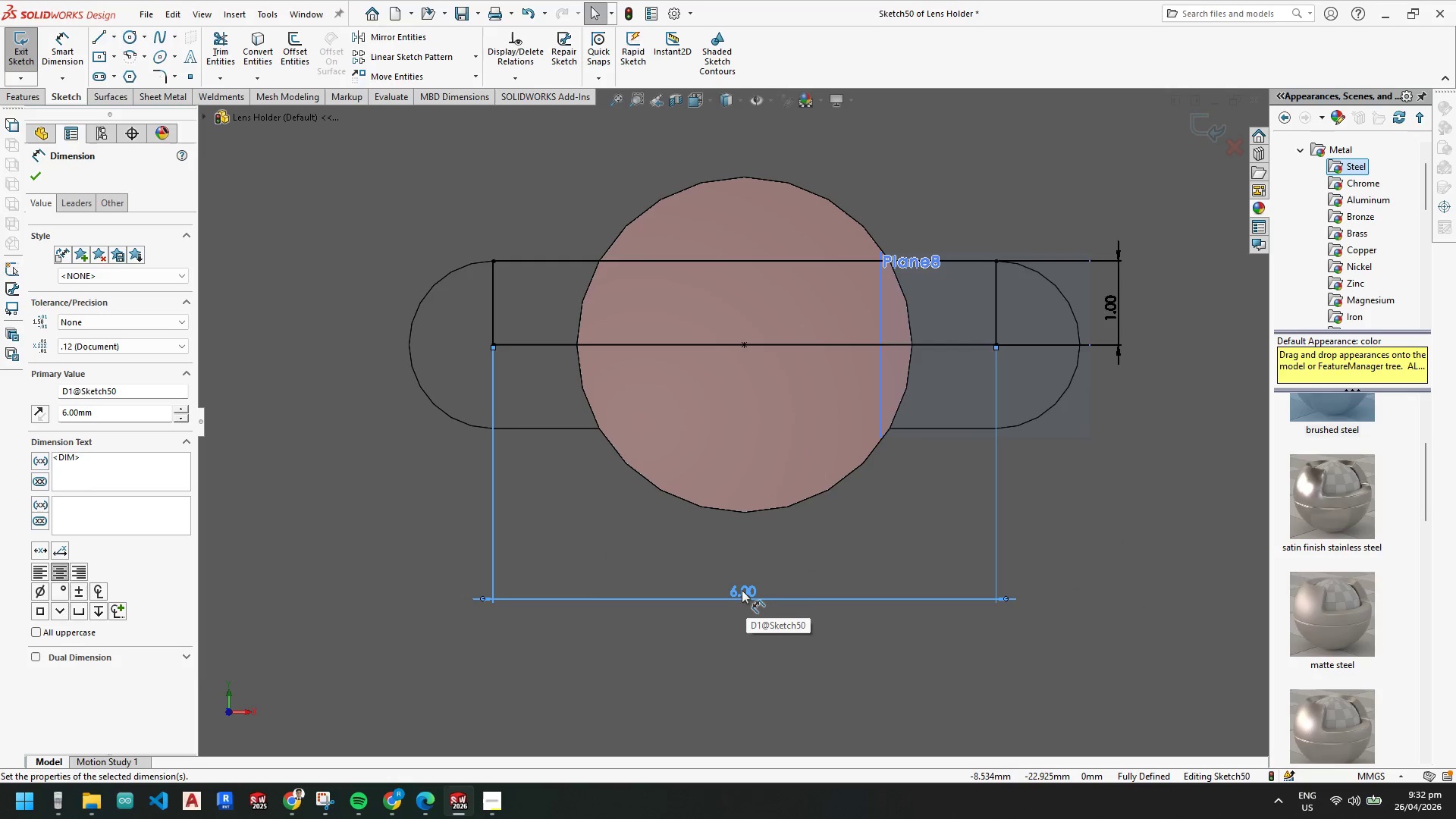 
scroll: coordinate [742, 586], scroll_direction: up, amount: 3.0
 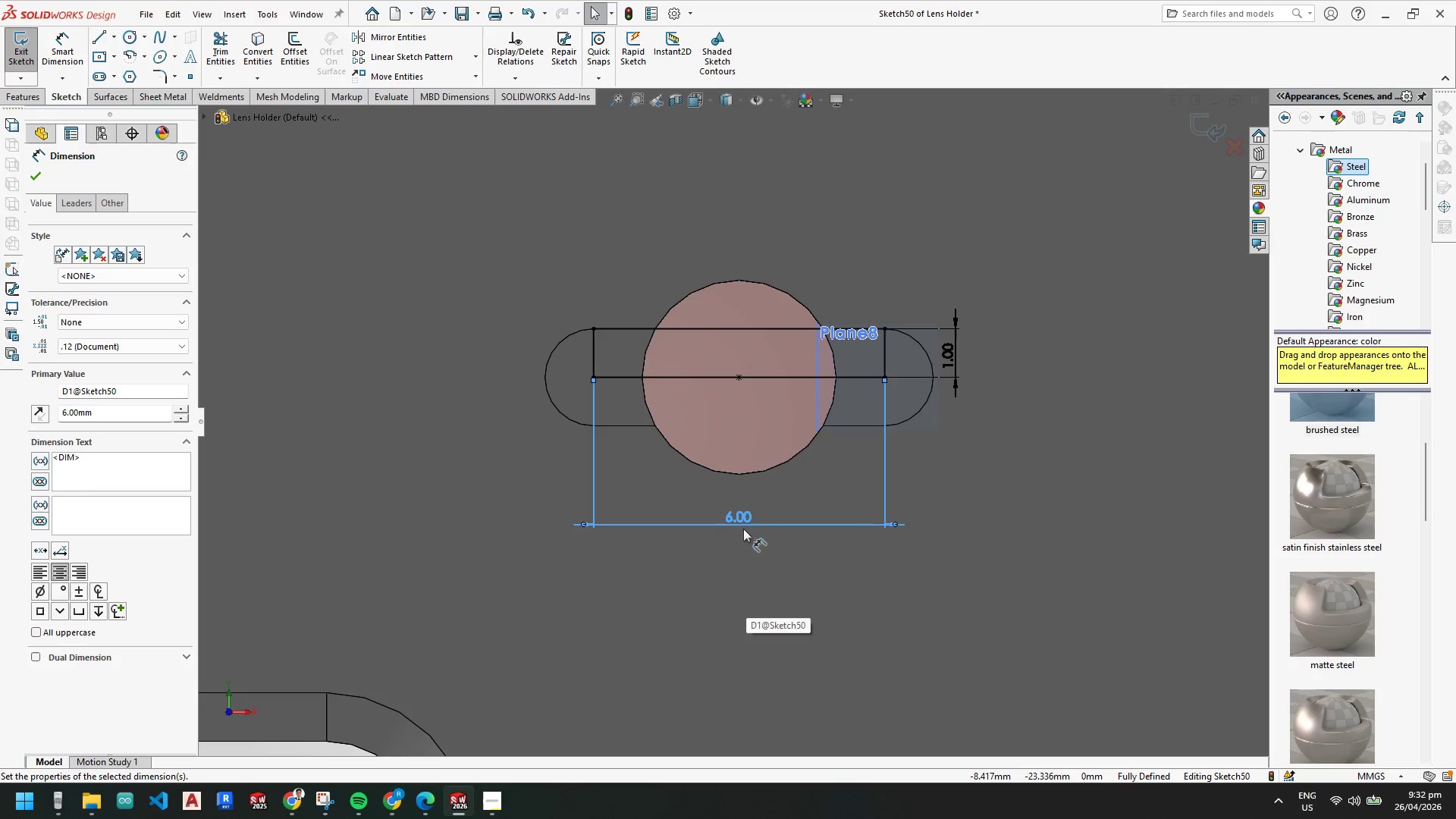 
mouse_move([751, 432])
 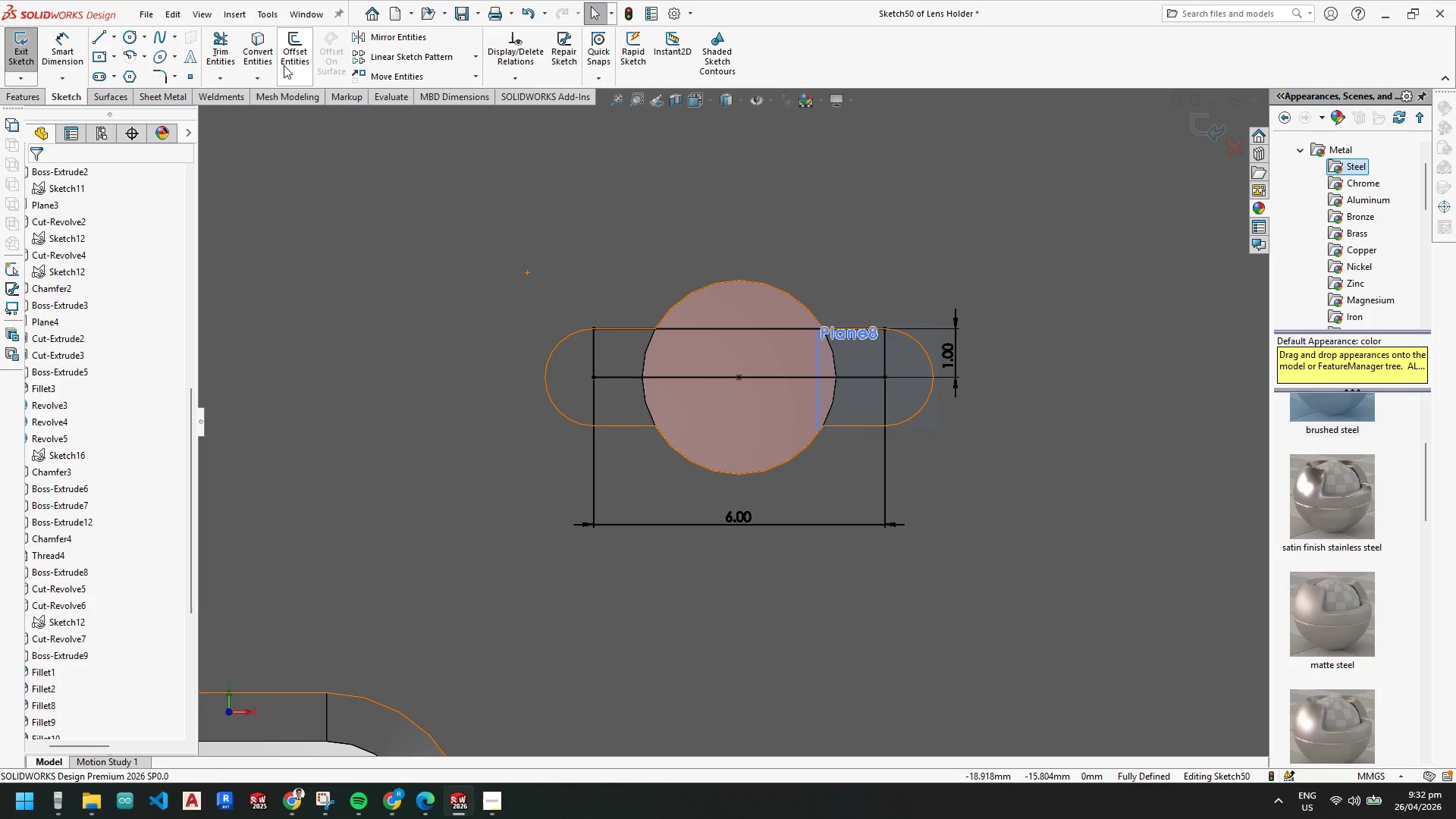 
left_click([21, 94])
 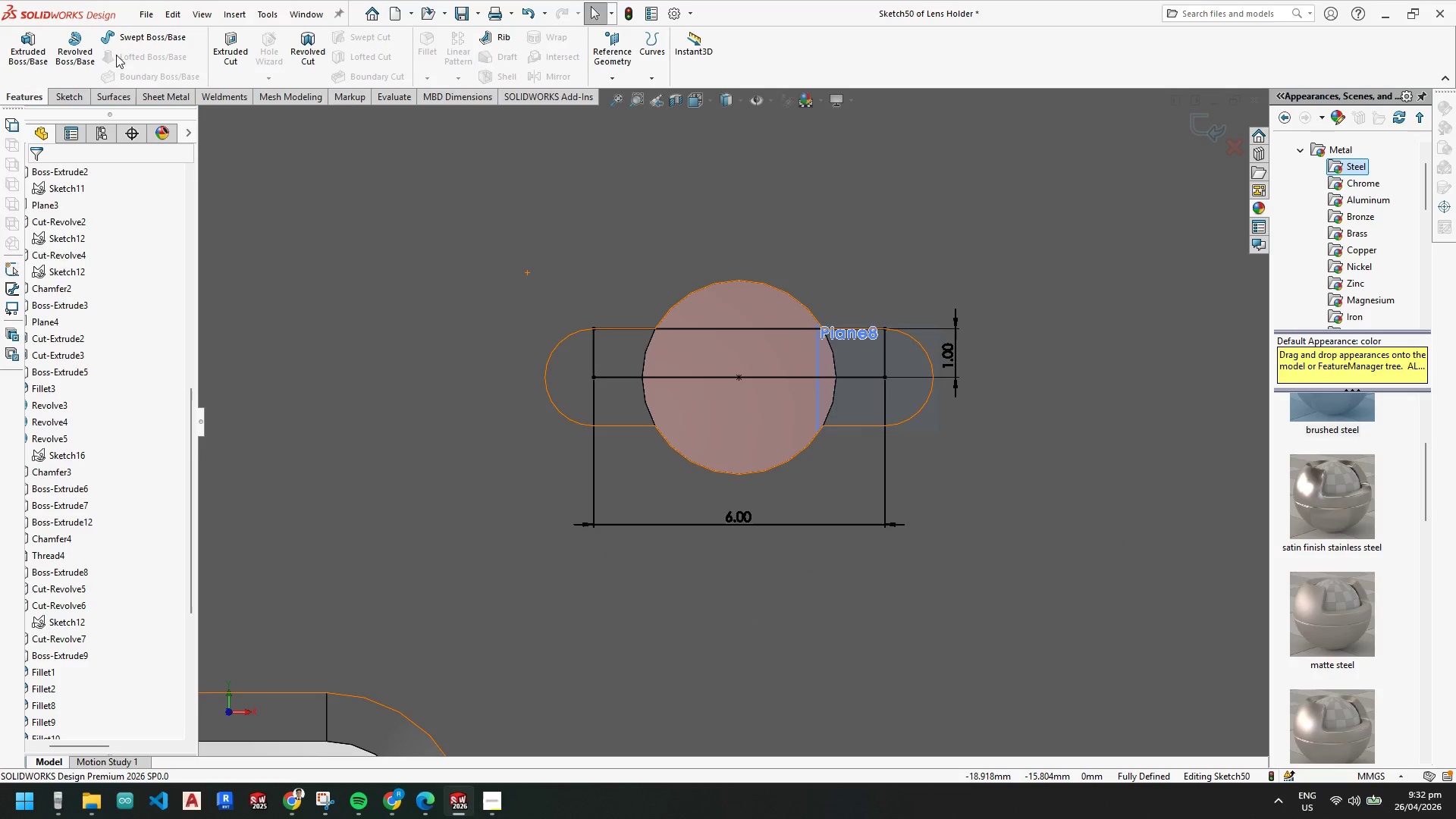 
left_click([64, 55])
 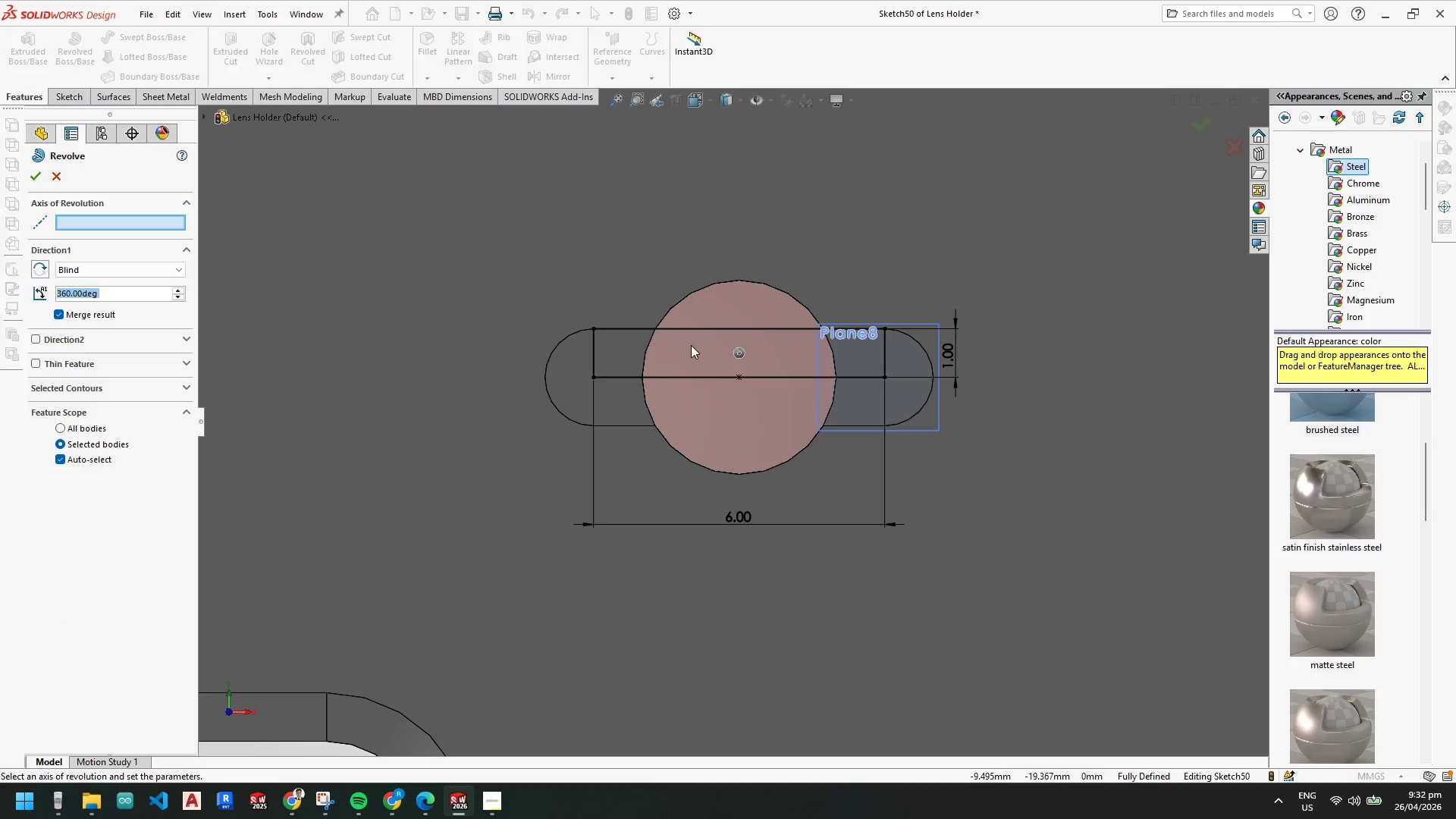 
left_click([689, 377])
 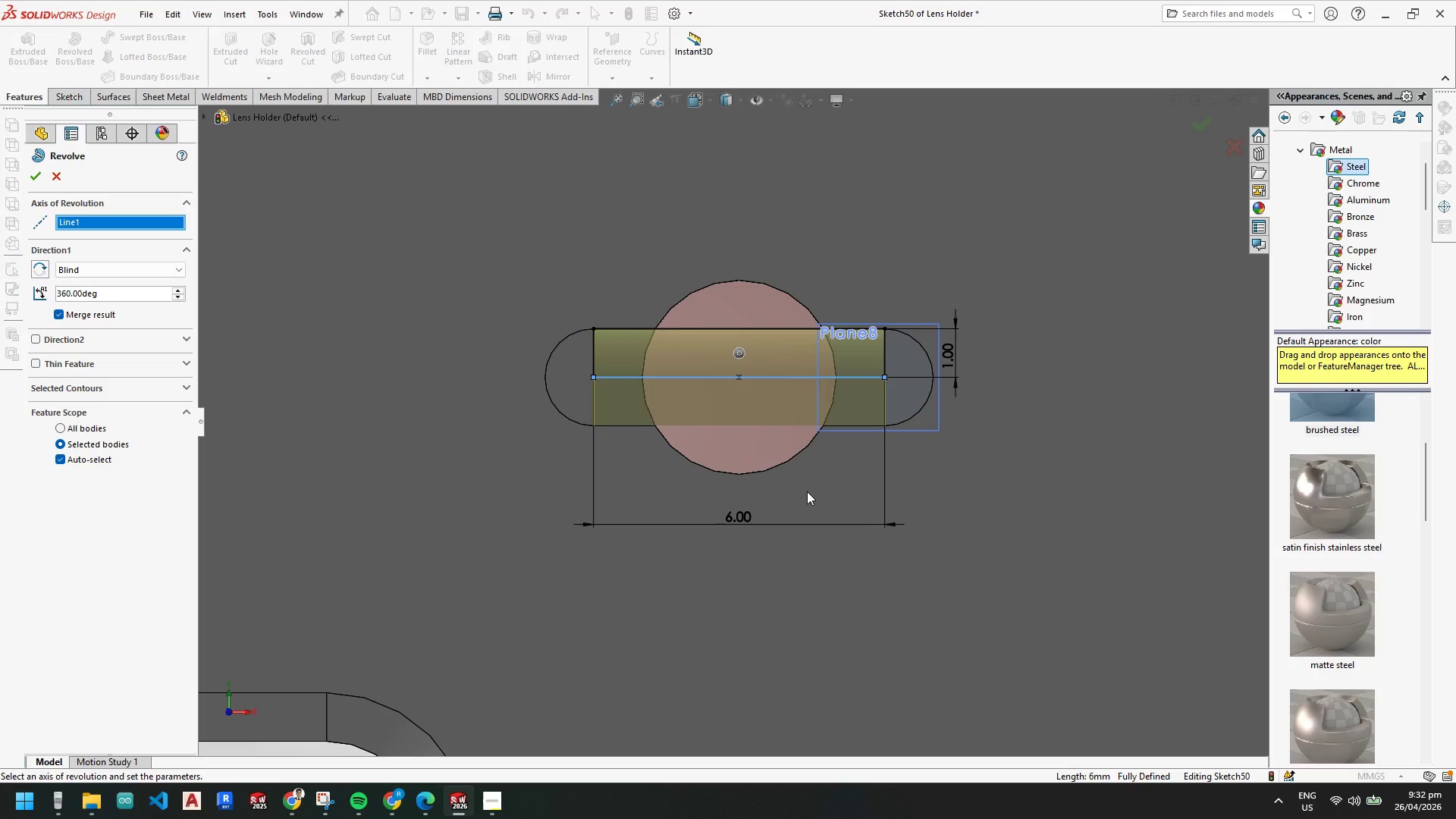 
scroll: coordinate [764, 354], scroll_direction: down, amount: 1.0
 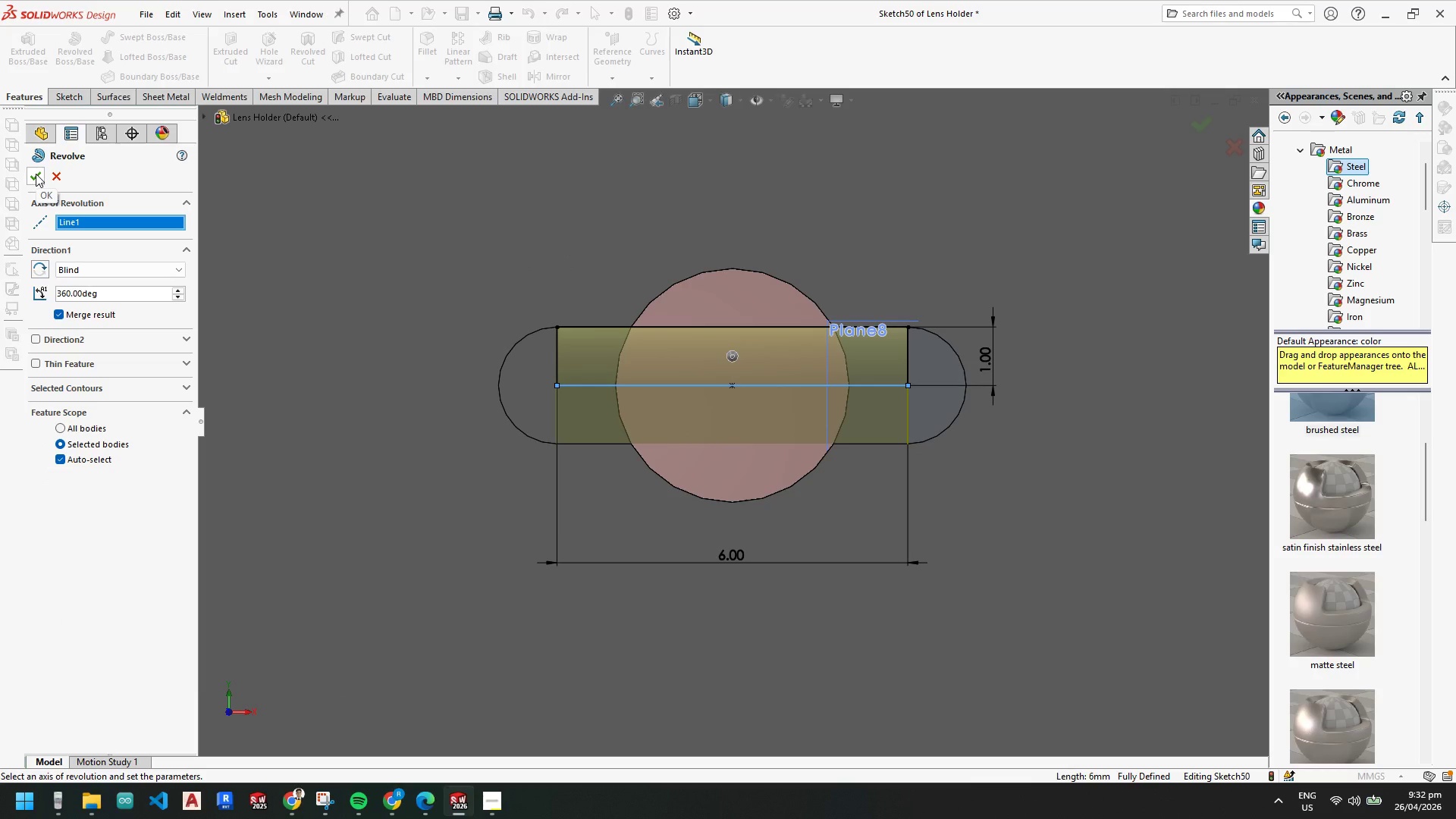 
left_click([37, 174])
 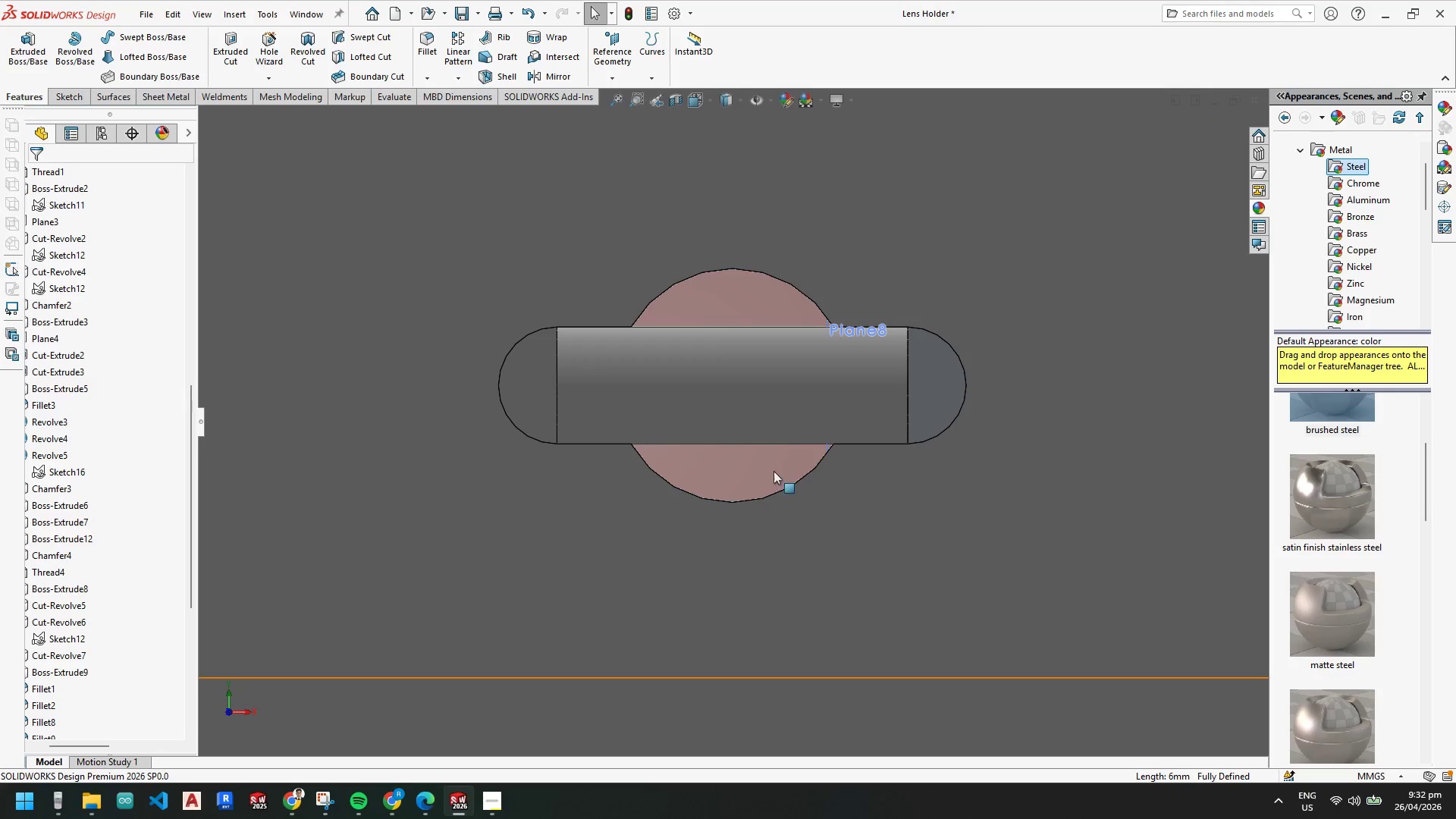 
scroll: coordinate [753, 481], scroll_direction: up, amount: 3.0
 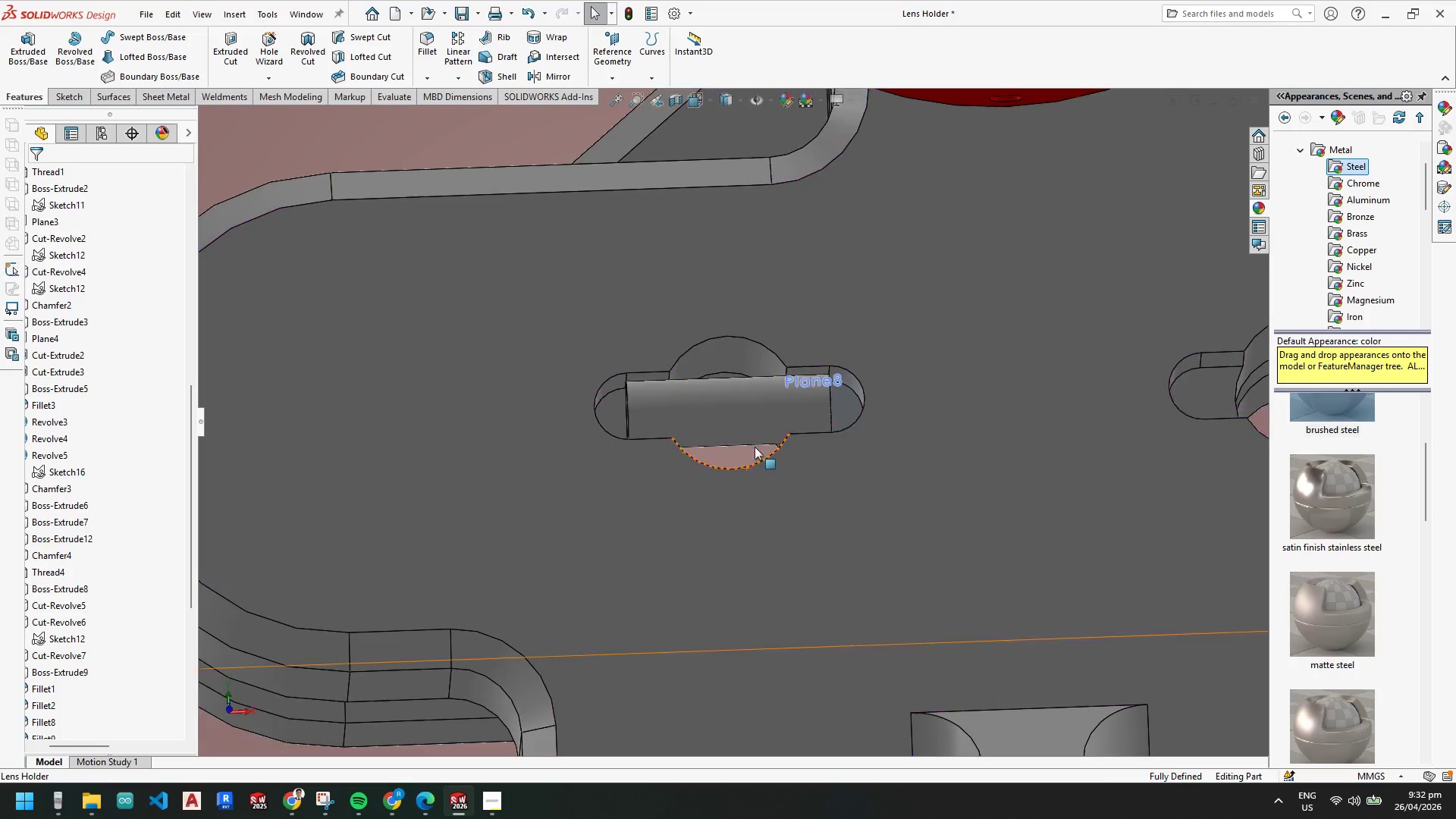 
left_click([731, 416])
 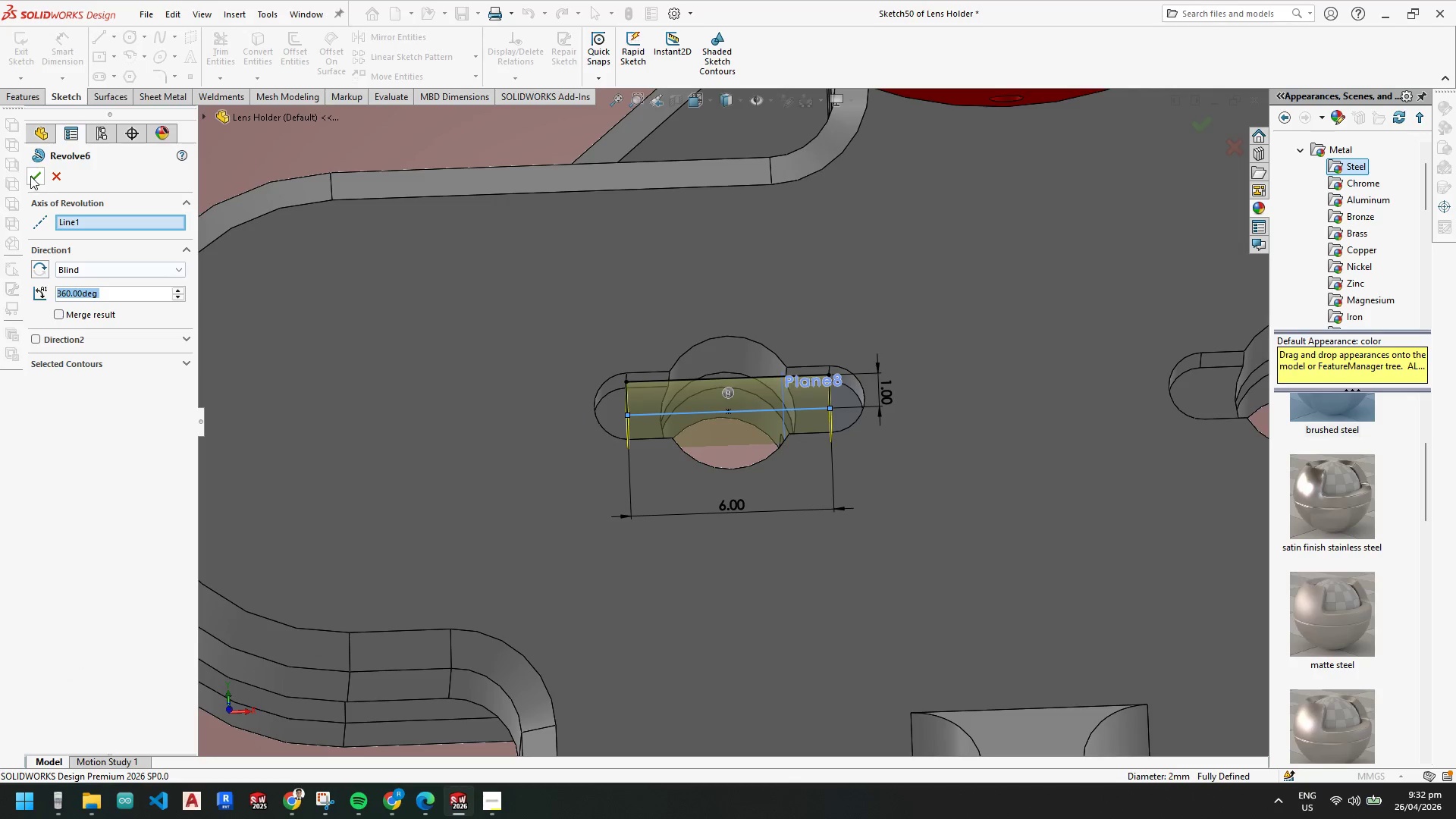 
key(Escape)
 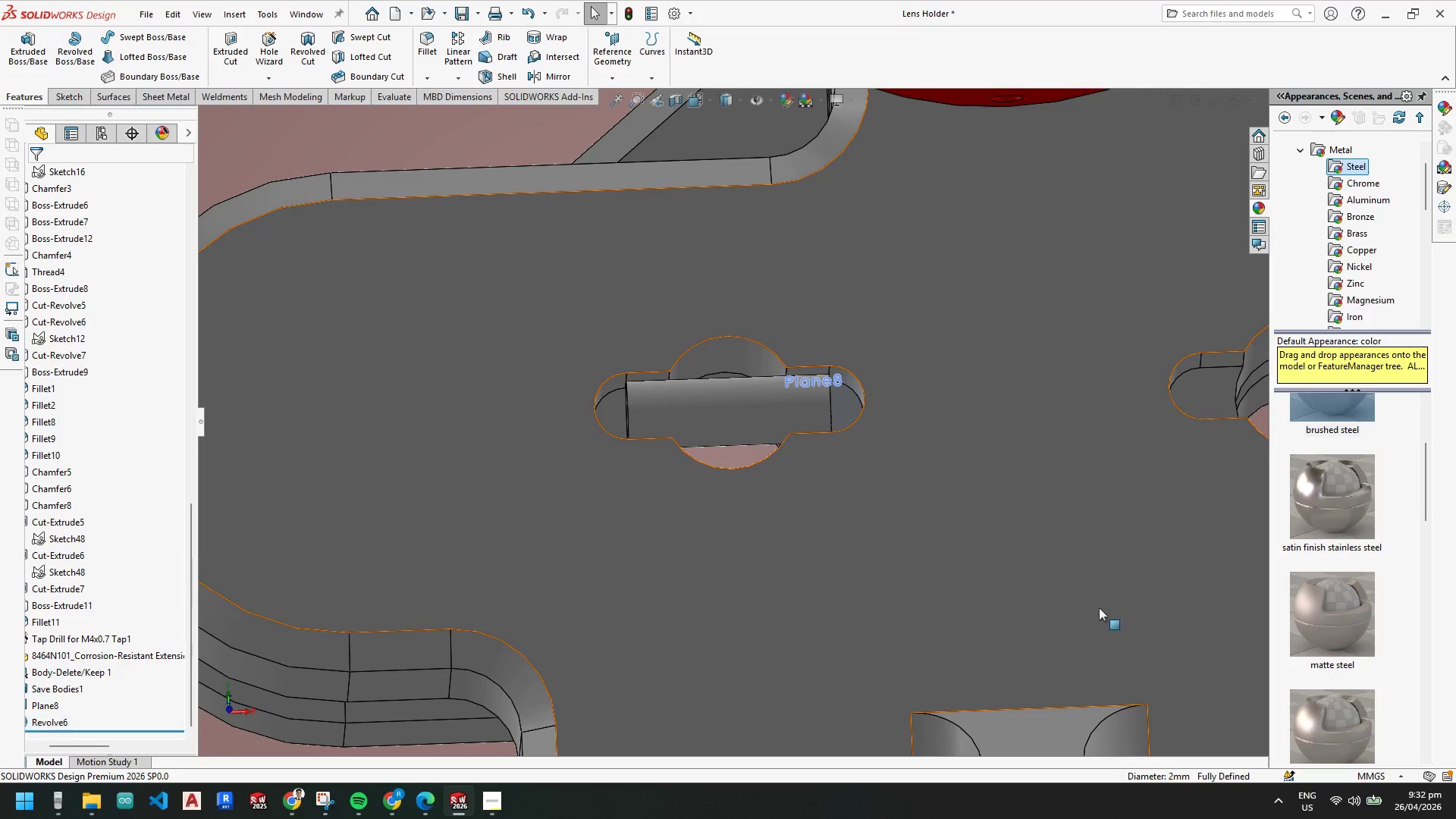 
key(Escape)
 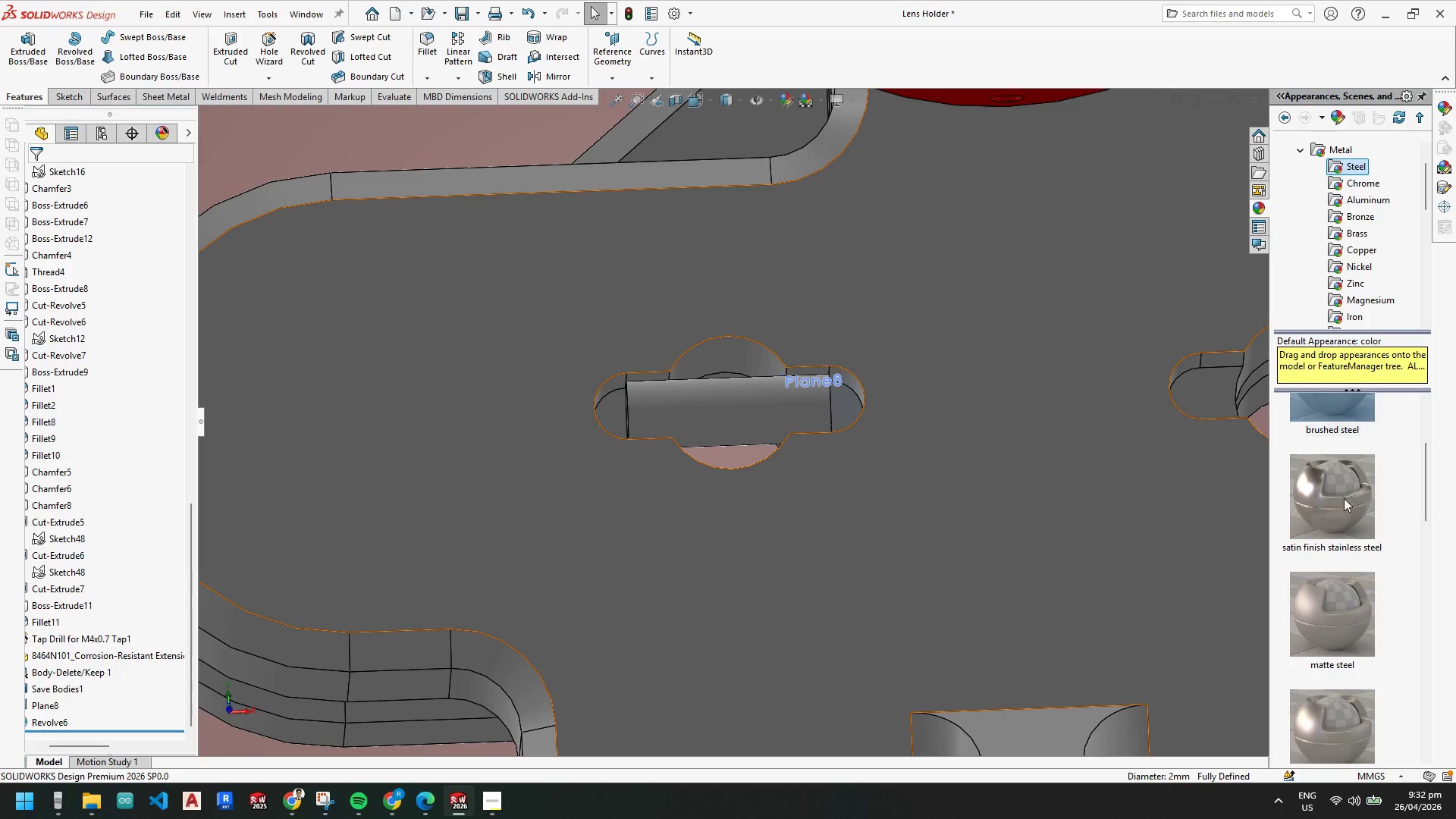 
scroll: coordinate [1338, 500], scroll_direction: up, amount: 2.0
 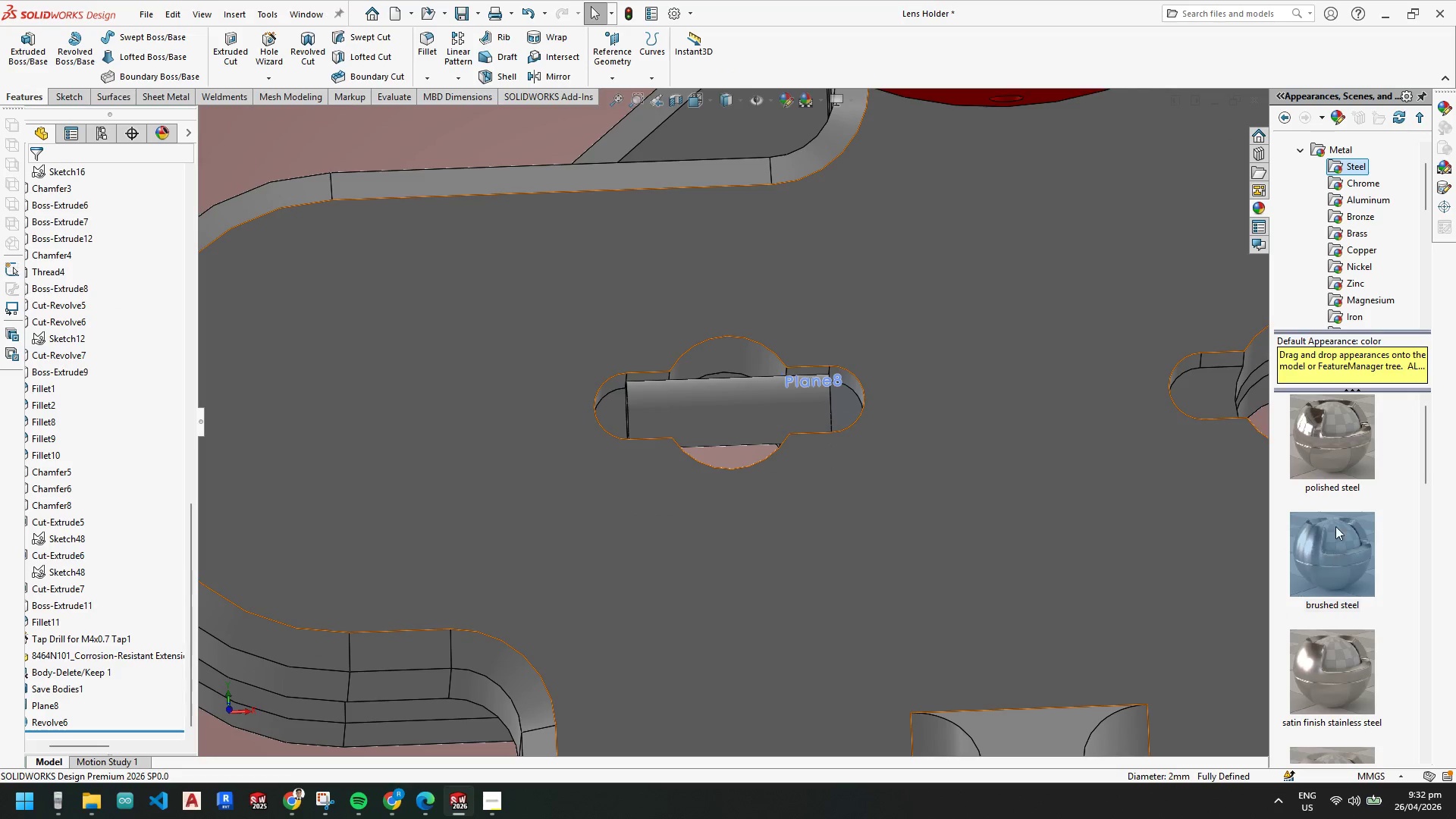 
left_click_drag(start_coordinate=[1321, 466], to_coordinate=[725, 406])
 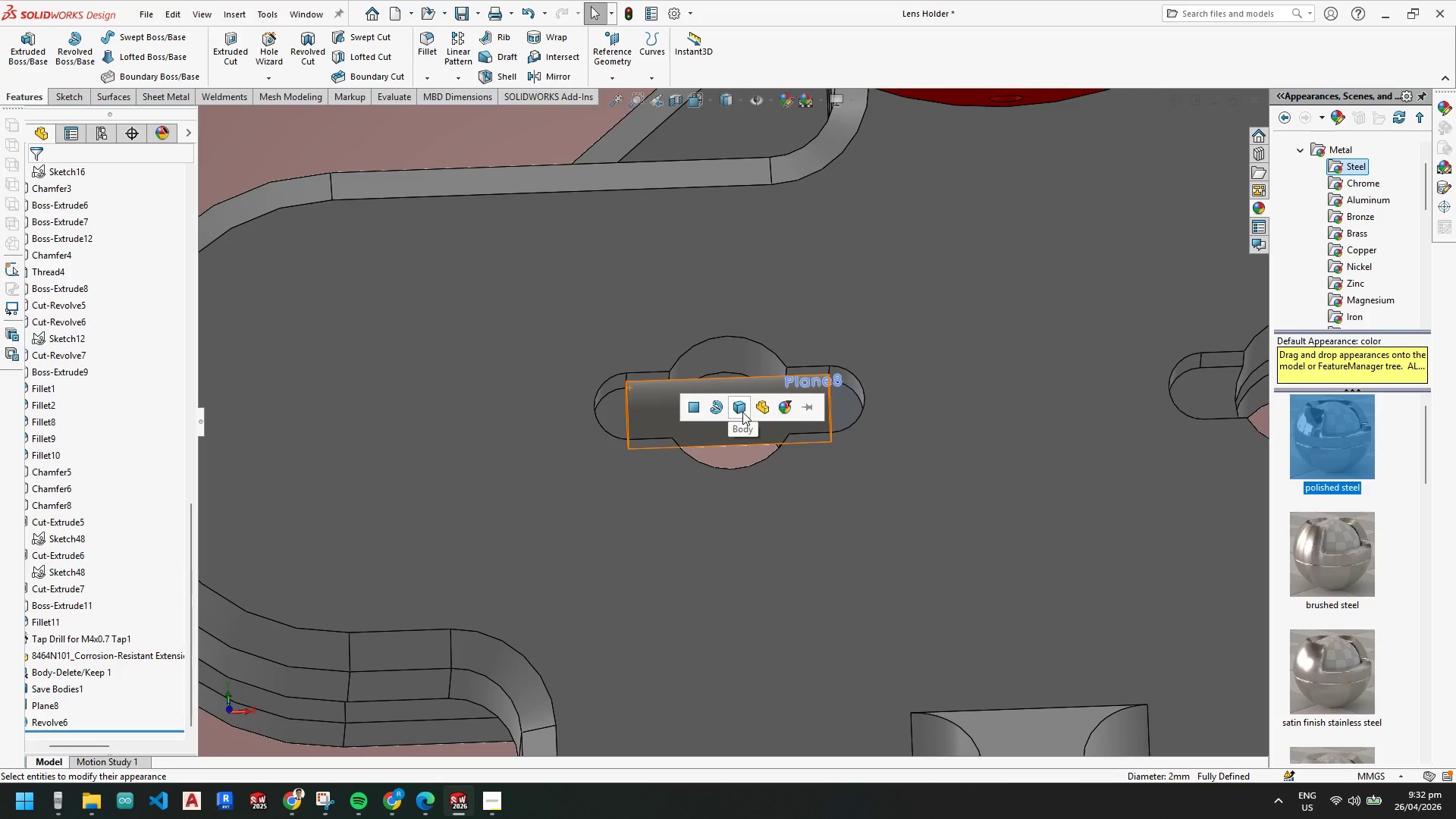 
left_click([742, 412])
 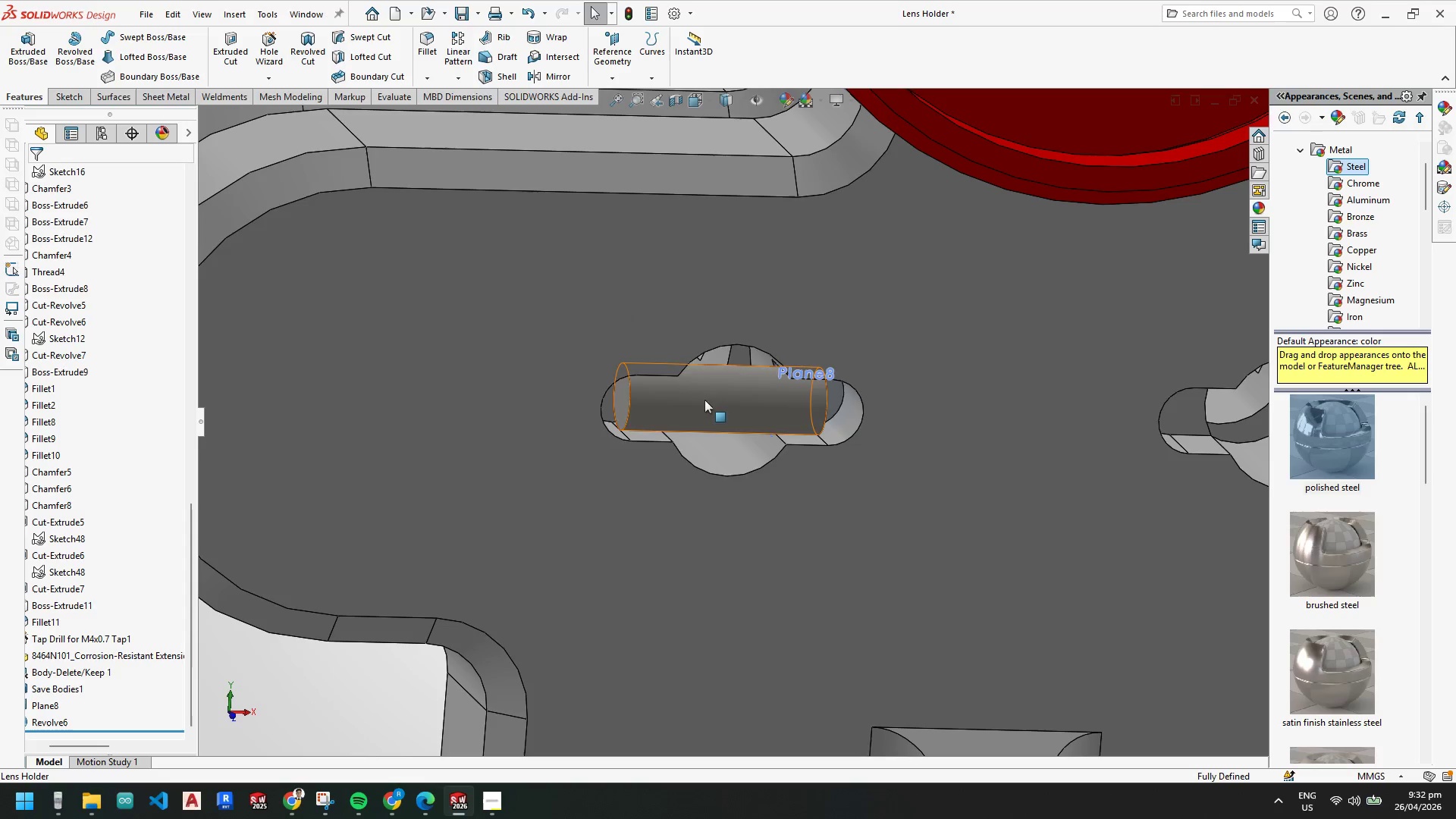 
scroll: coordinate [140, 672], scroll_direction: down, amount: 3.0
 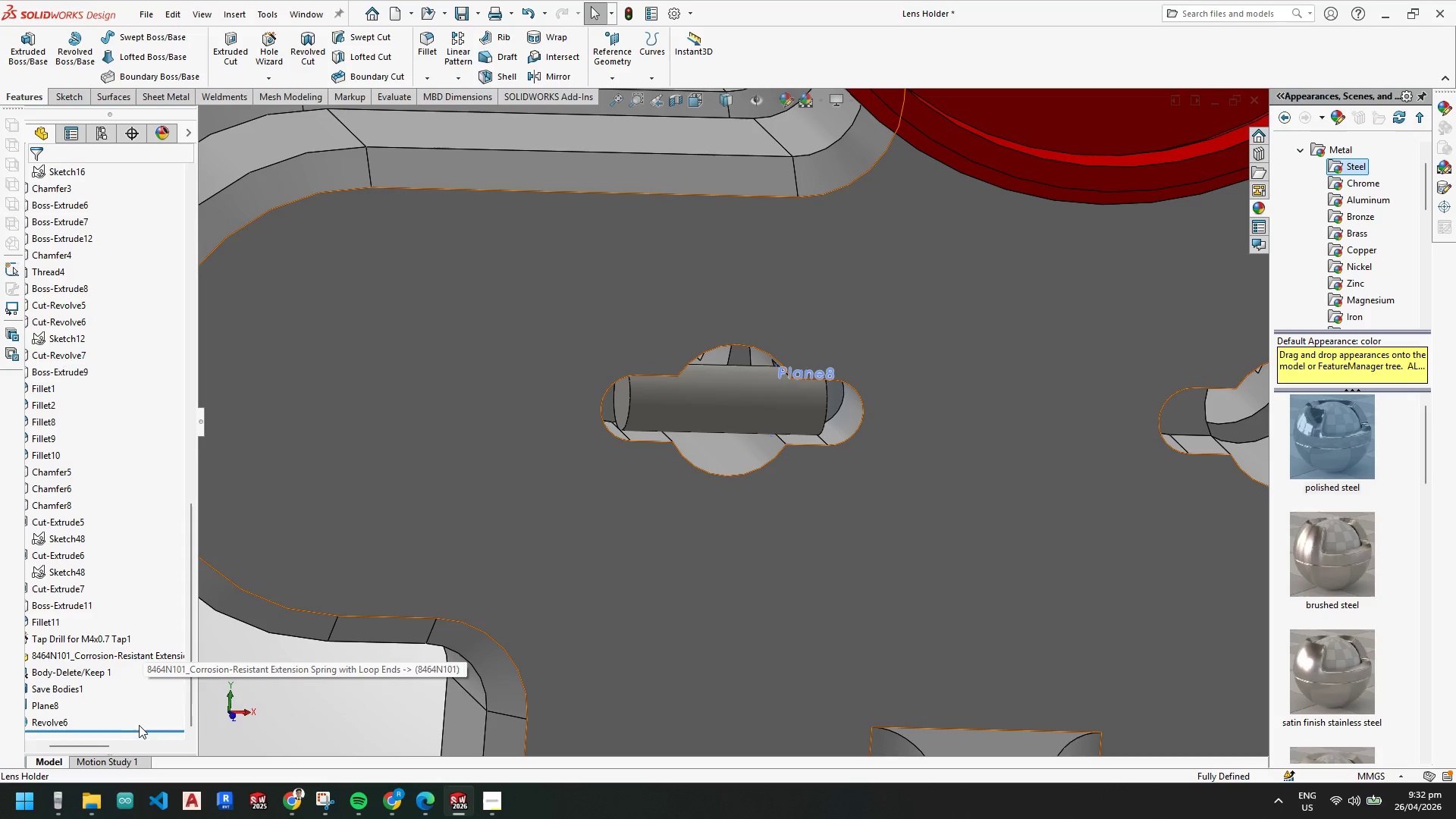 
left_click_drag(start_coordinate=[136, 730], to_coordinate=[11, 723])
 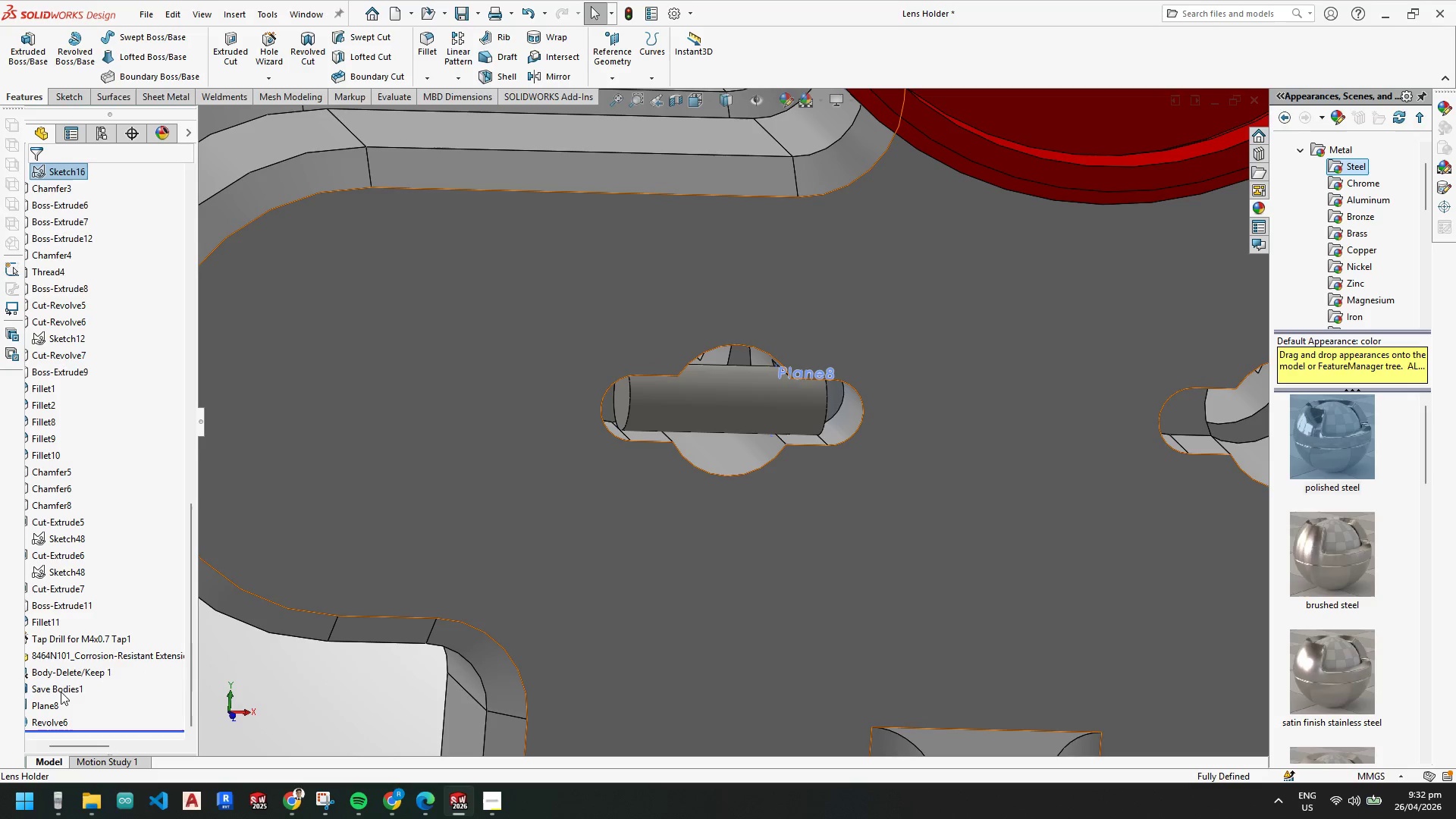 
left_click_drag(start_coordinate=[61, 688], to_coordinate=[43, 728])
 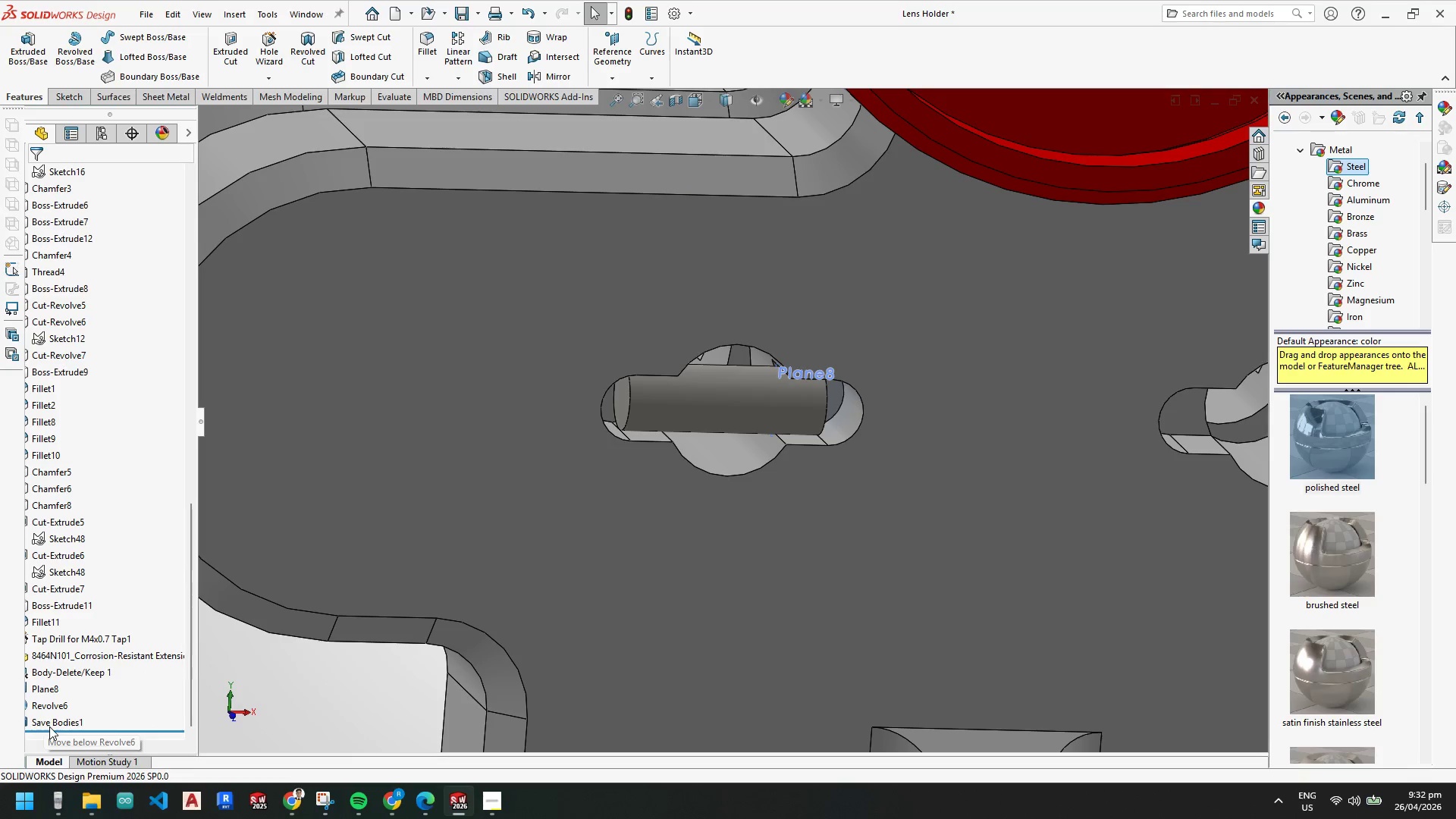 
right_click([50, 722])
 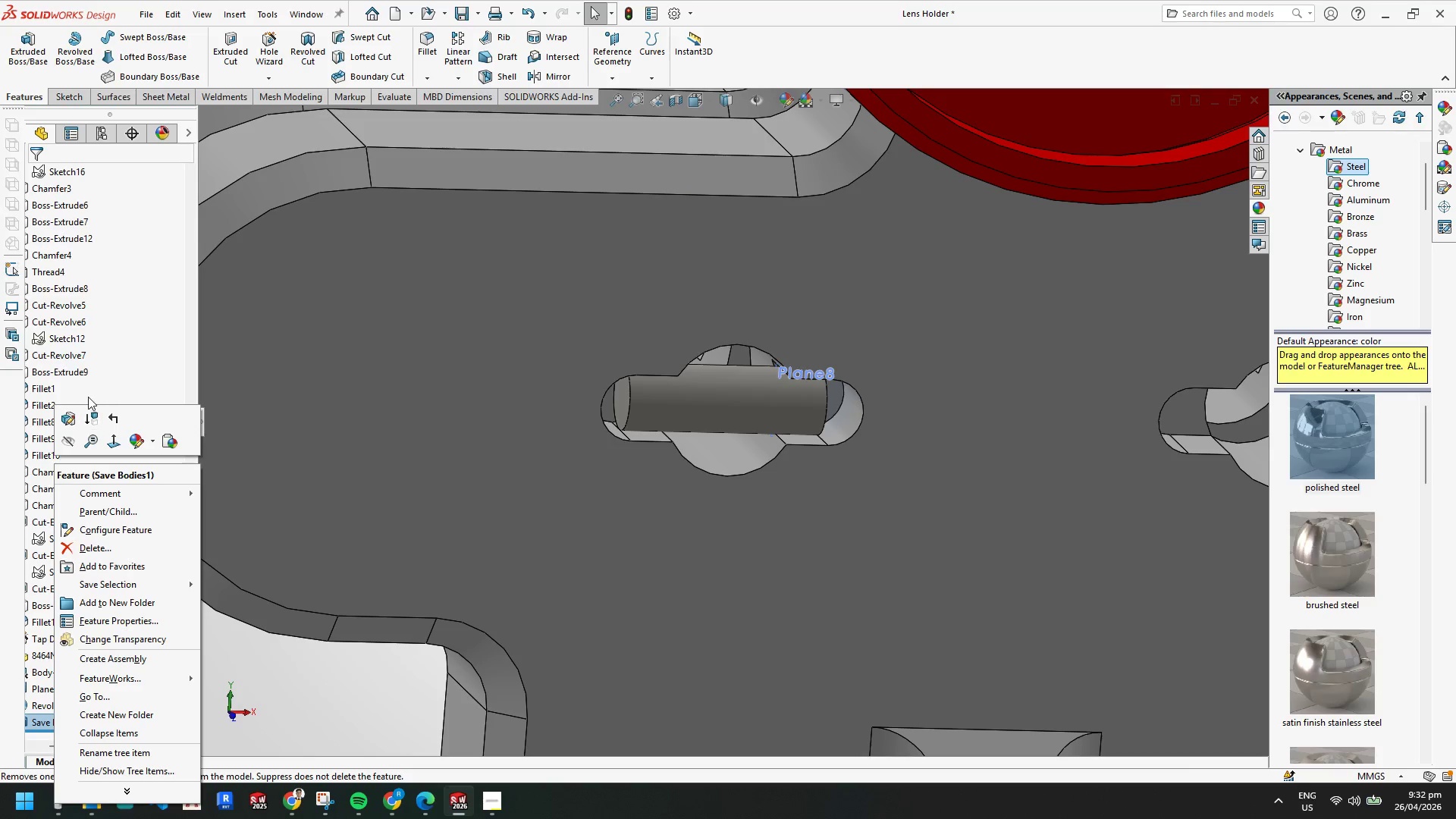 
left_click([68, 421])
 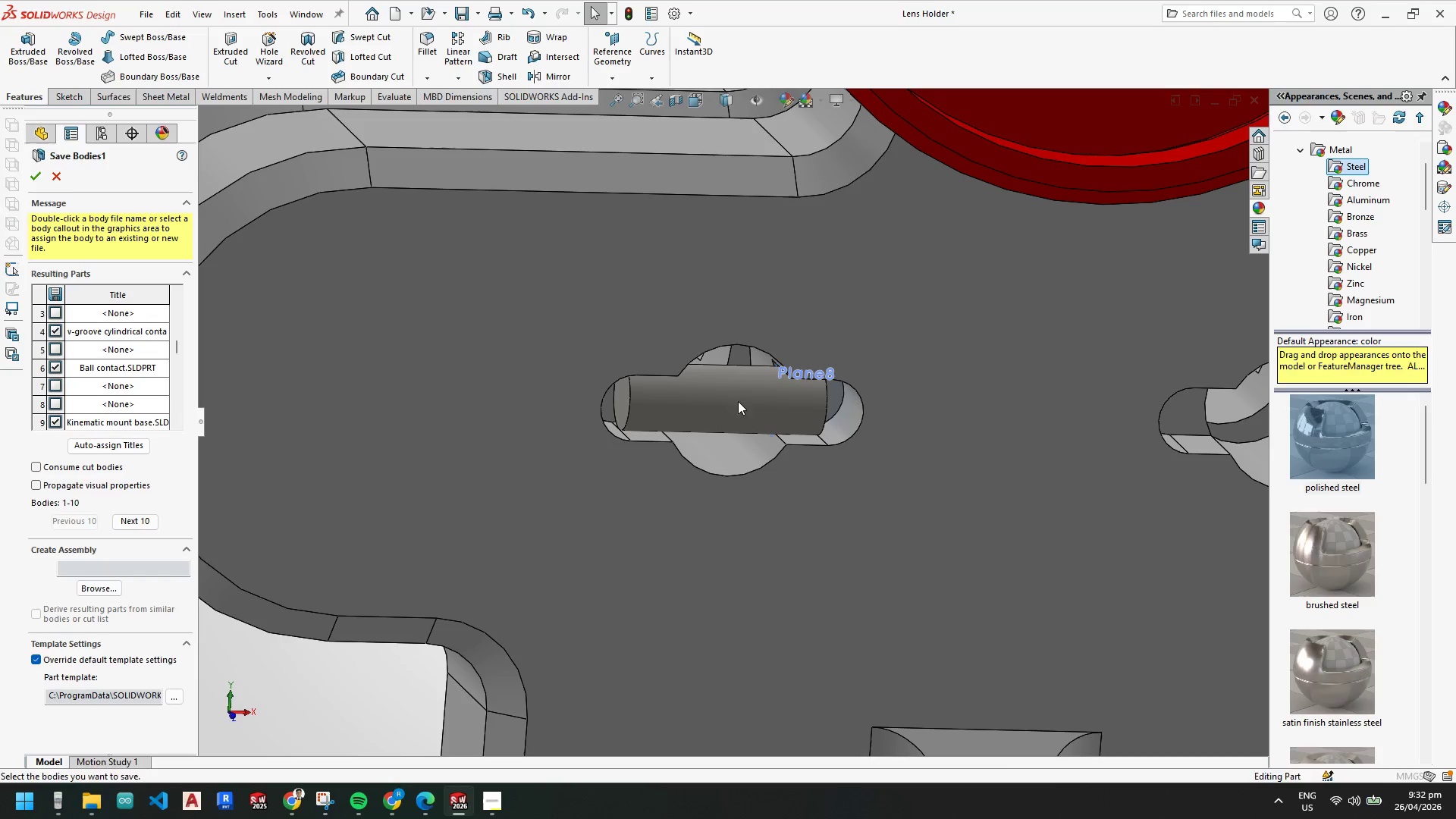 
left_click([737, 400])
 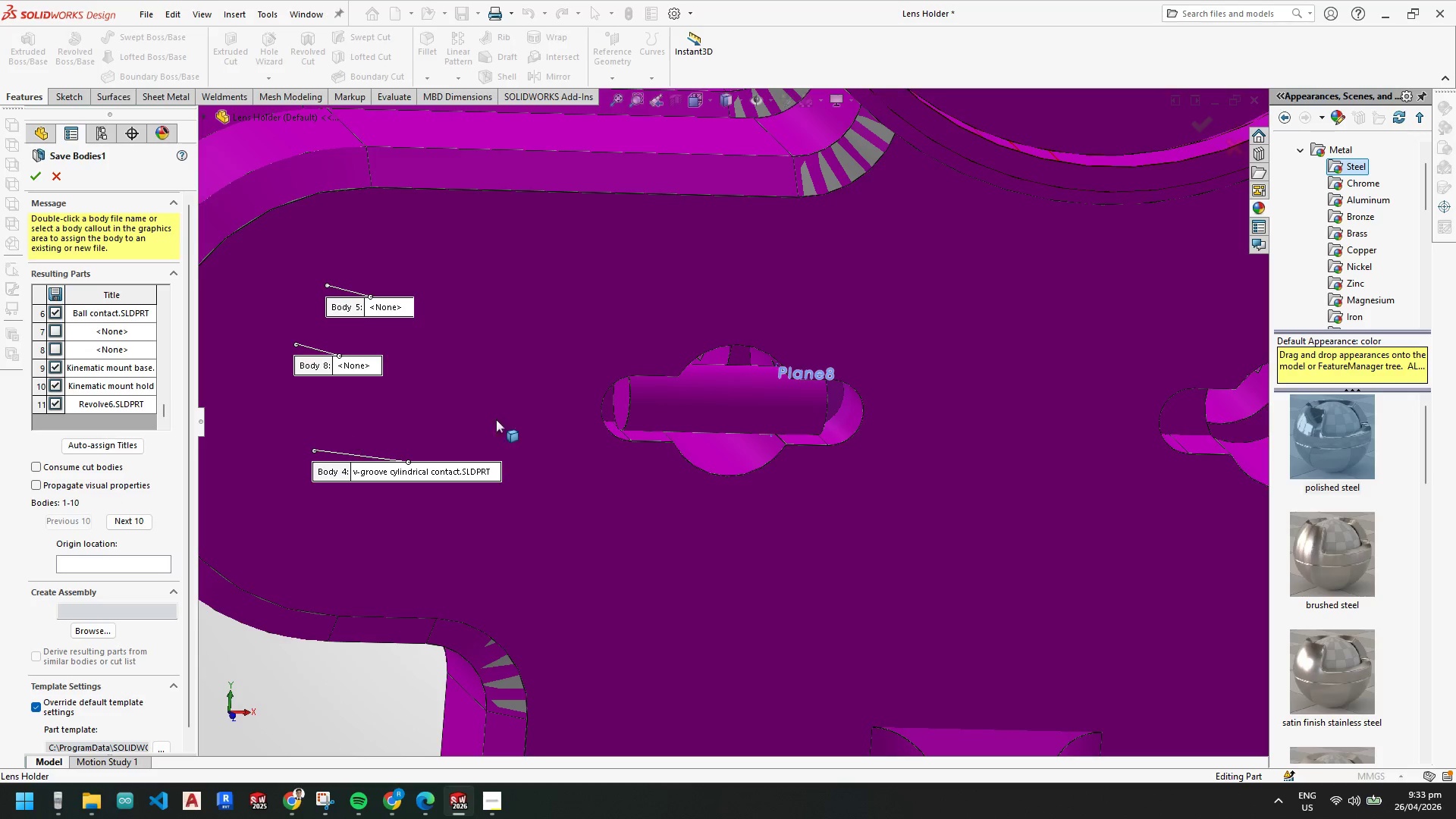 
left_click([709, 388])
 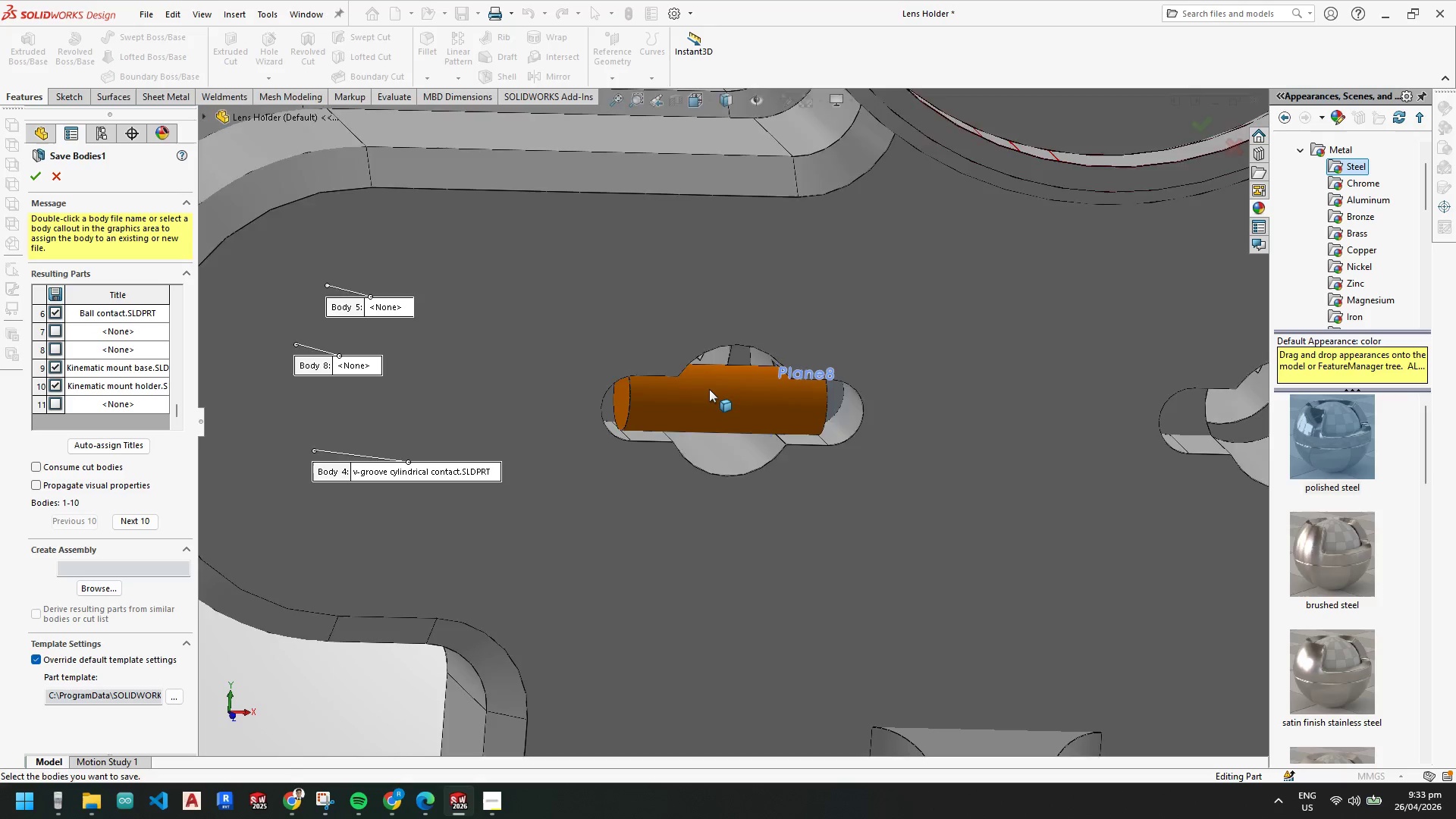 
left_click([709, 390])
 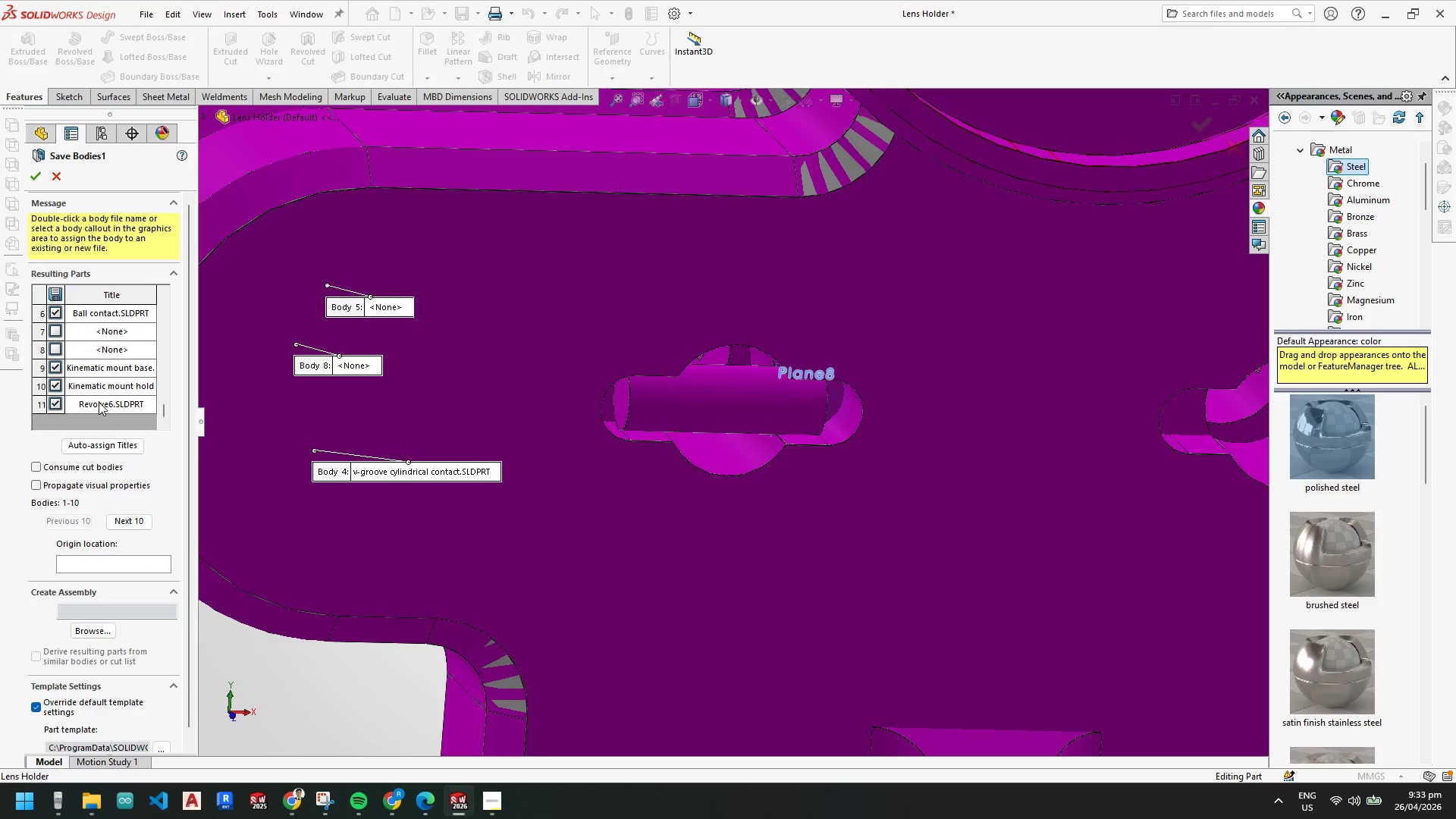 
key(Escape)
 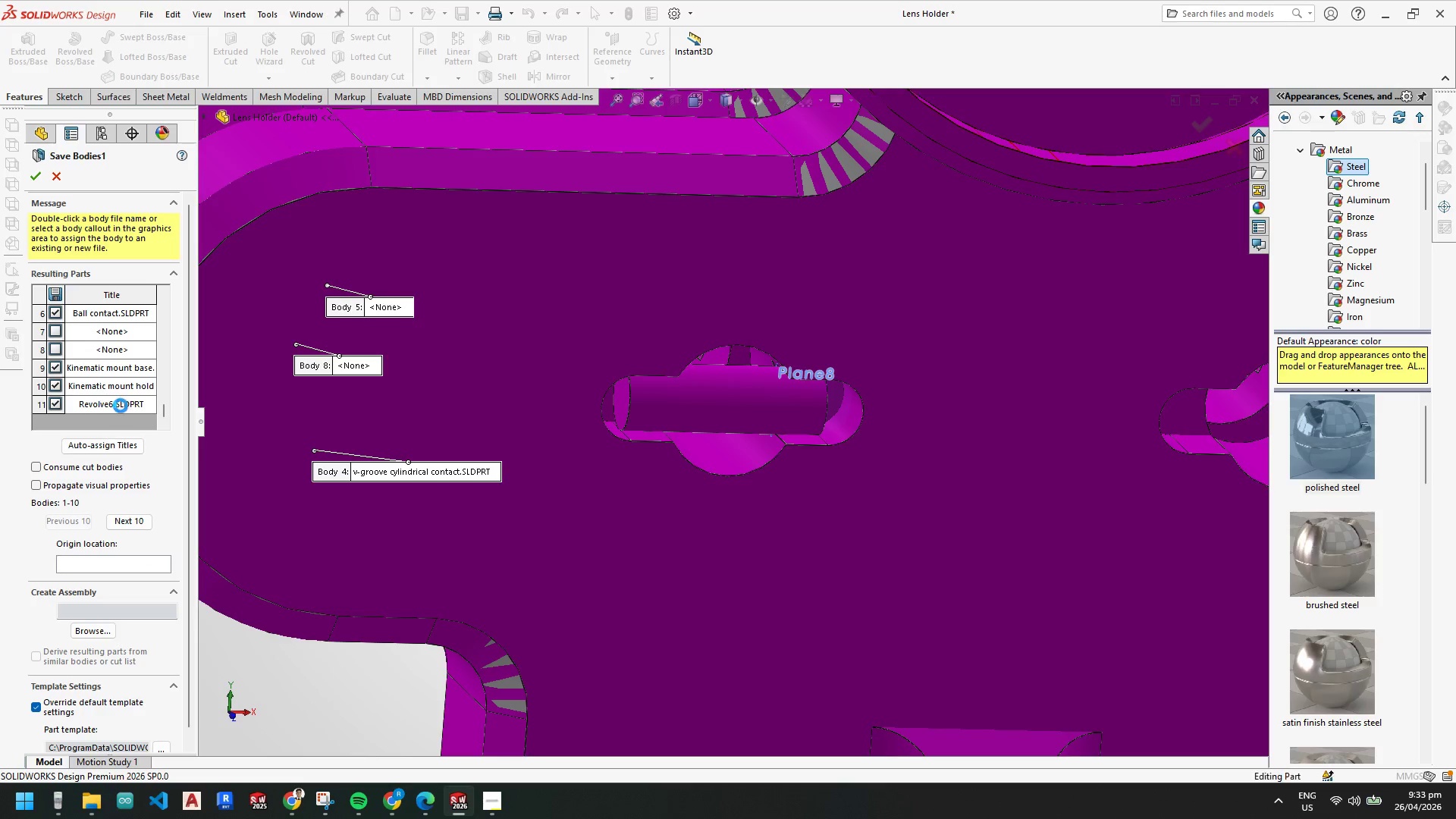 
key(Escape)
 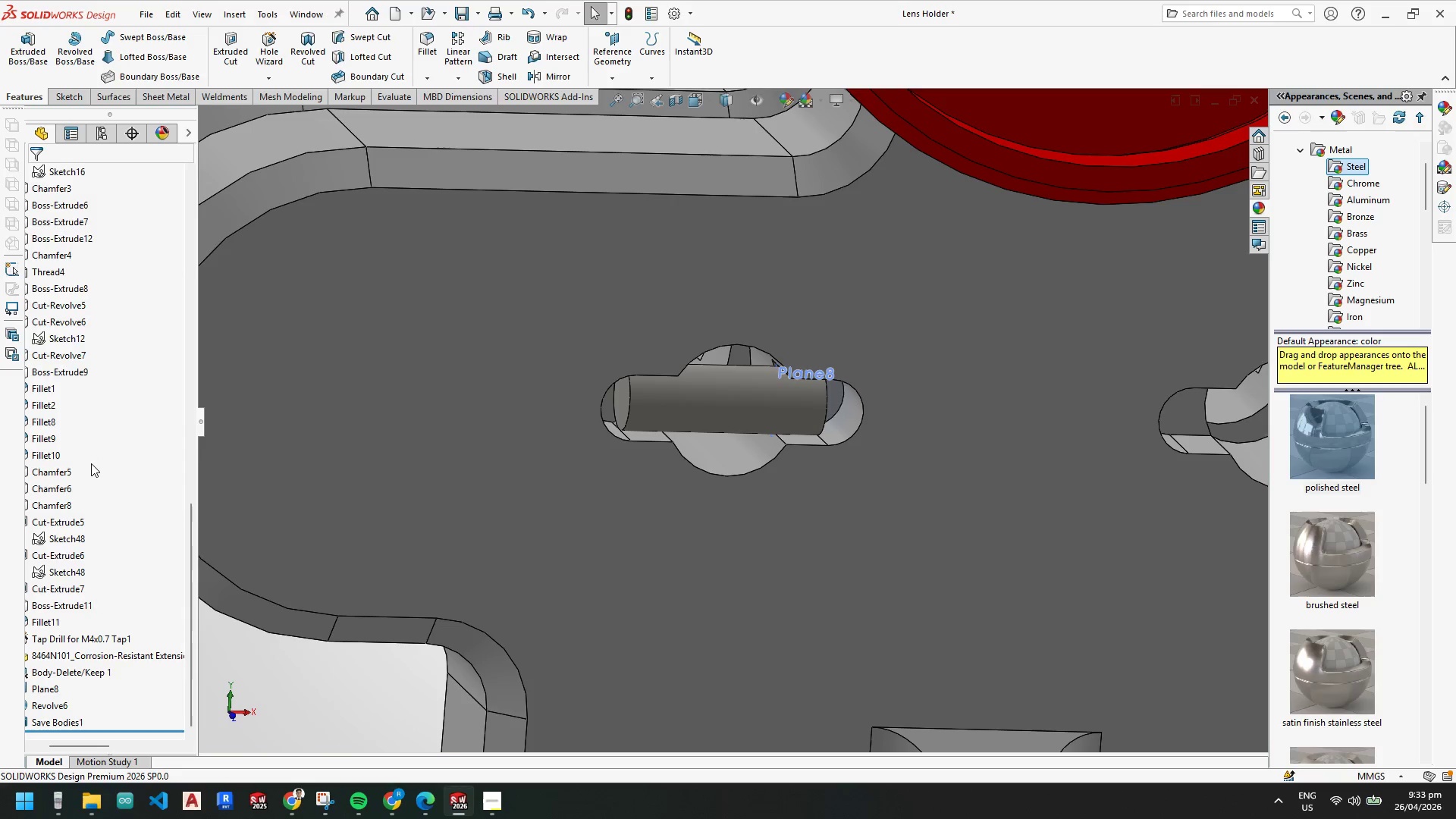 
scroll: coordinate [91, 432], scroll_direction: up, amount: 16.0
 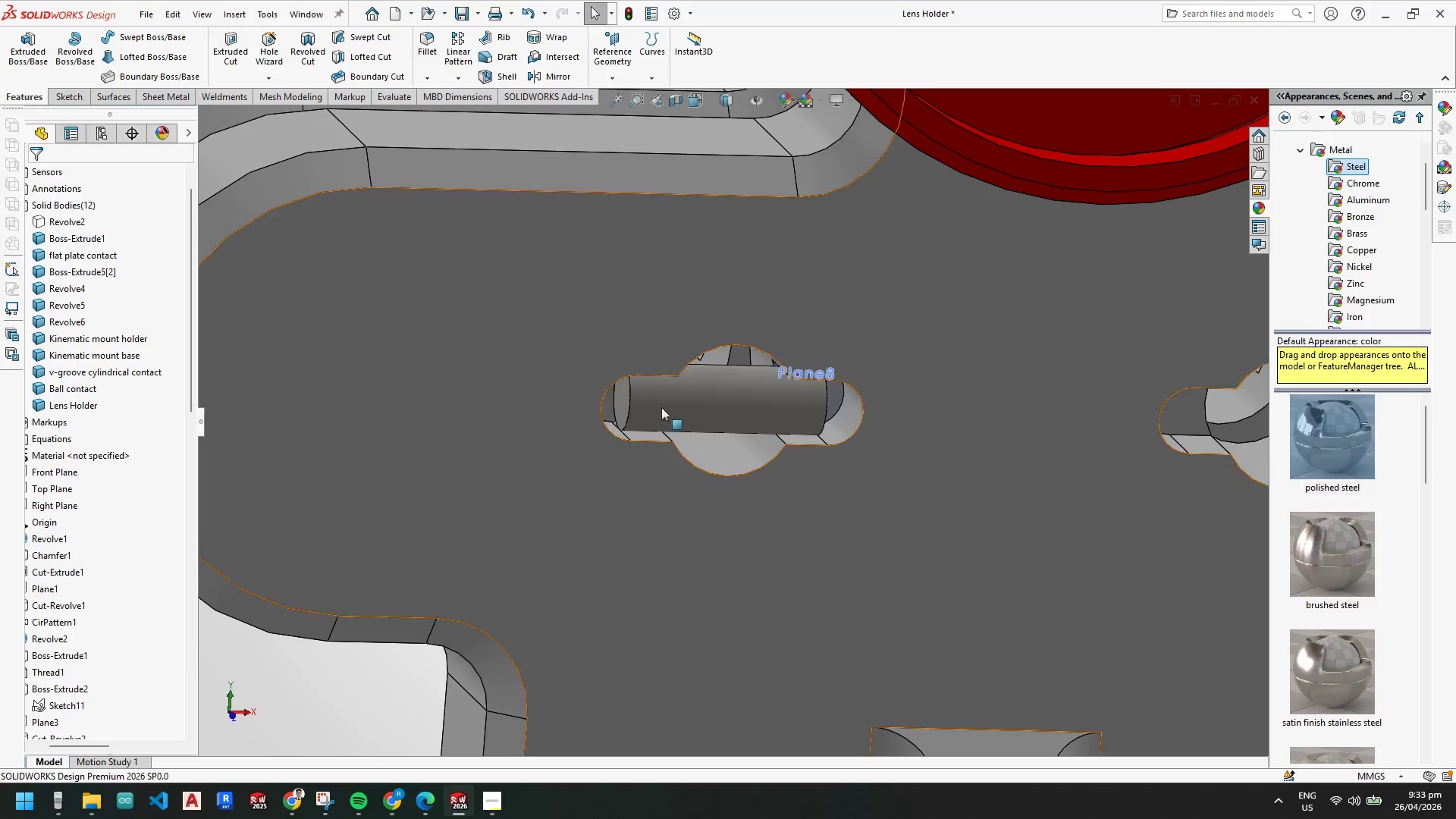 
left_click([733, 391])
 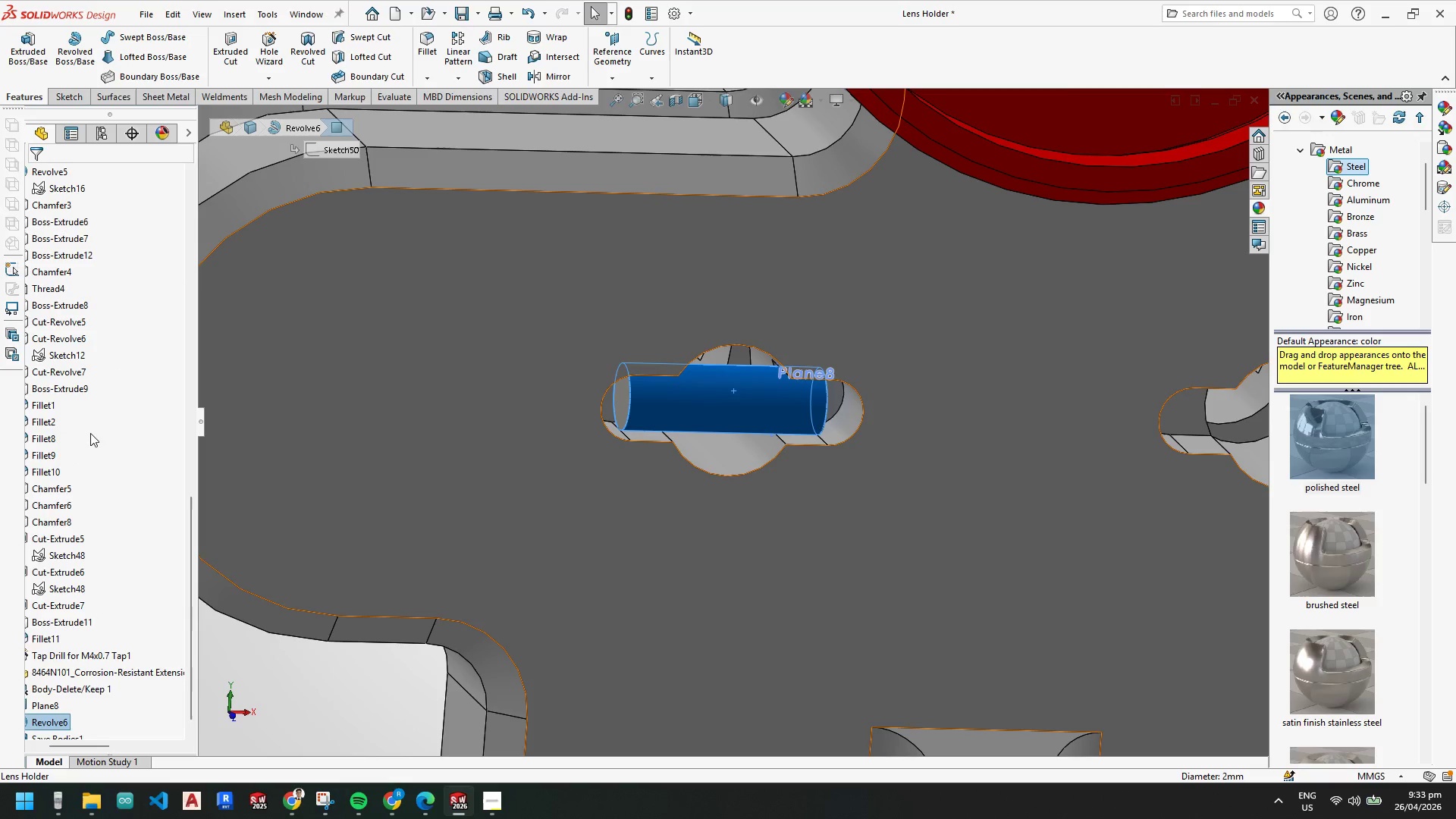 
scroll: coordinate [93, 320], scroll_direction: up, amount: 17.0
 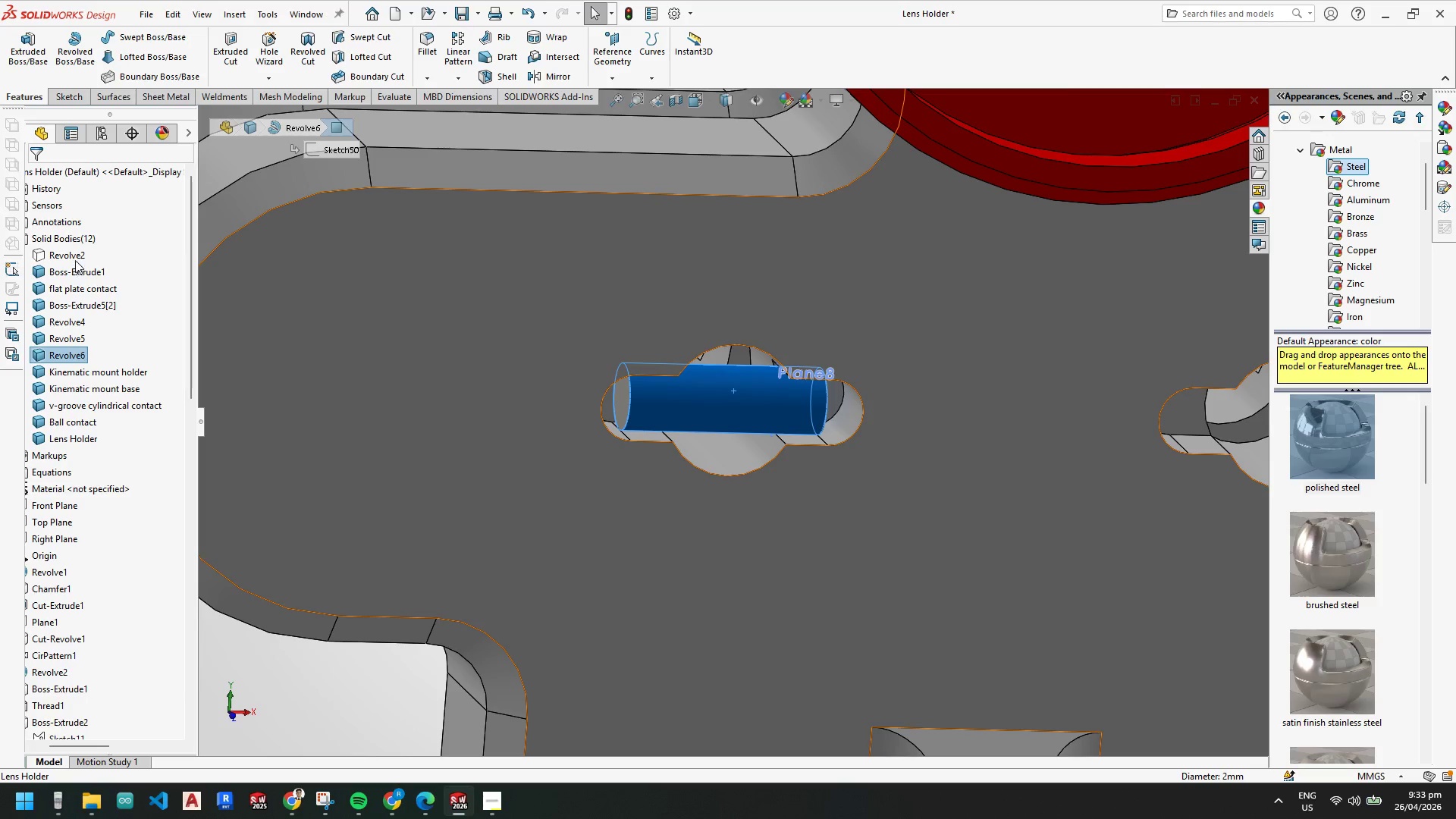 
left_click([74, 258])
 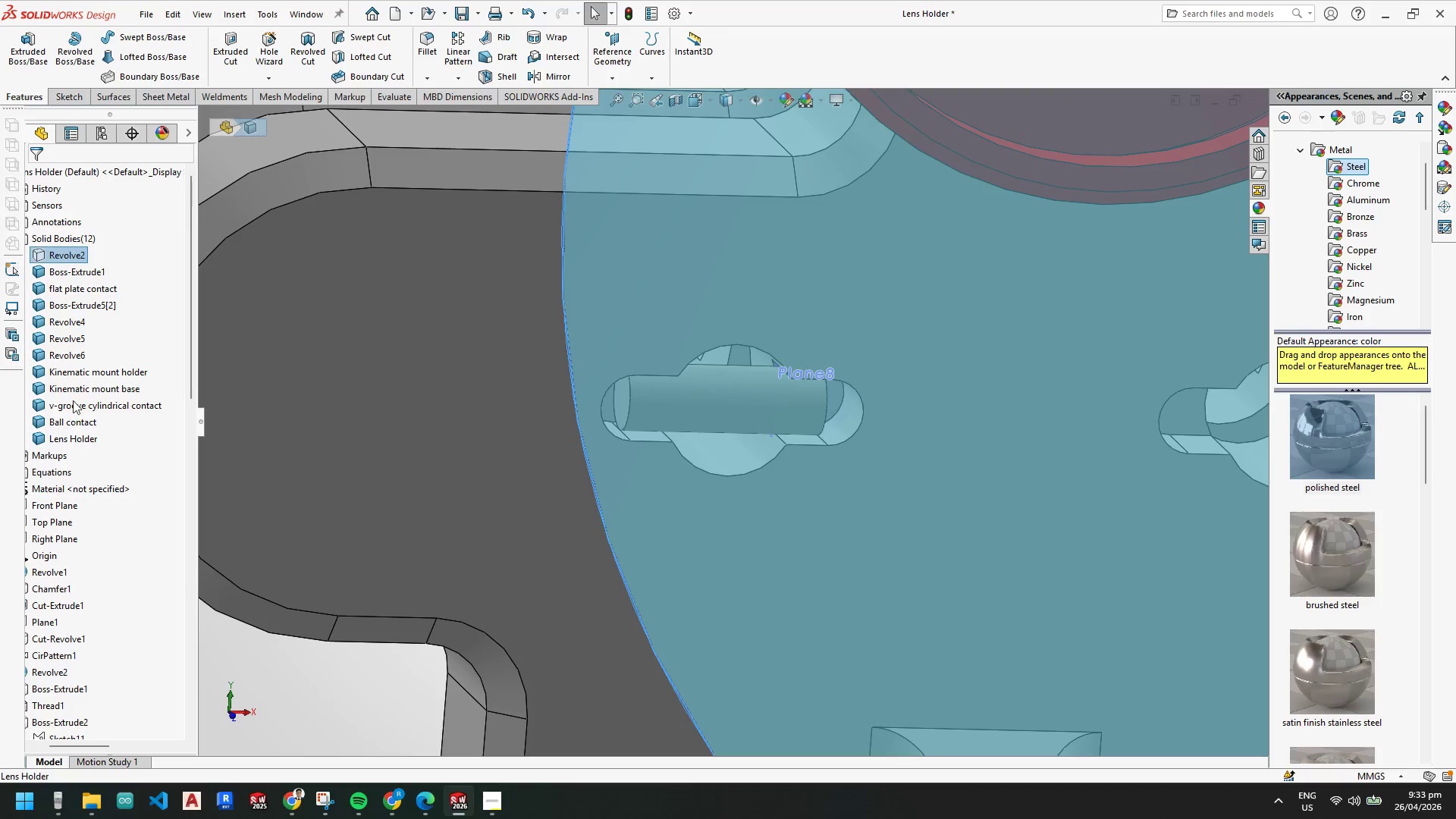 
left_click([74, 363])
 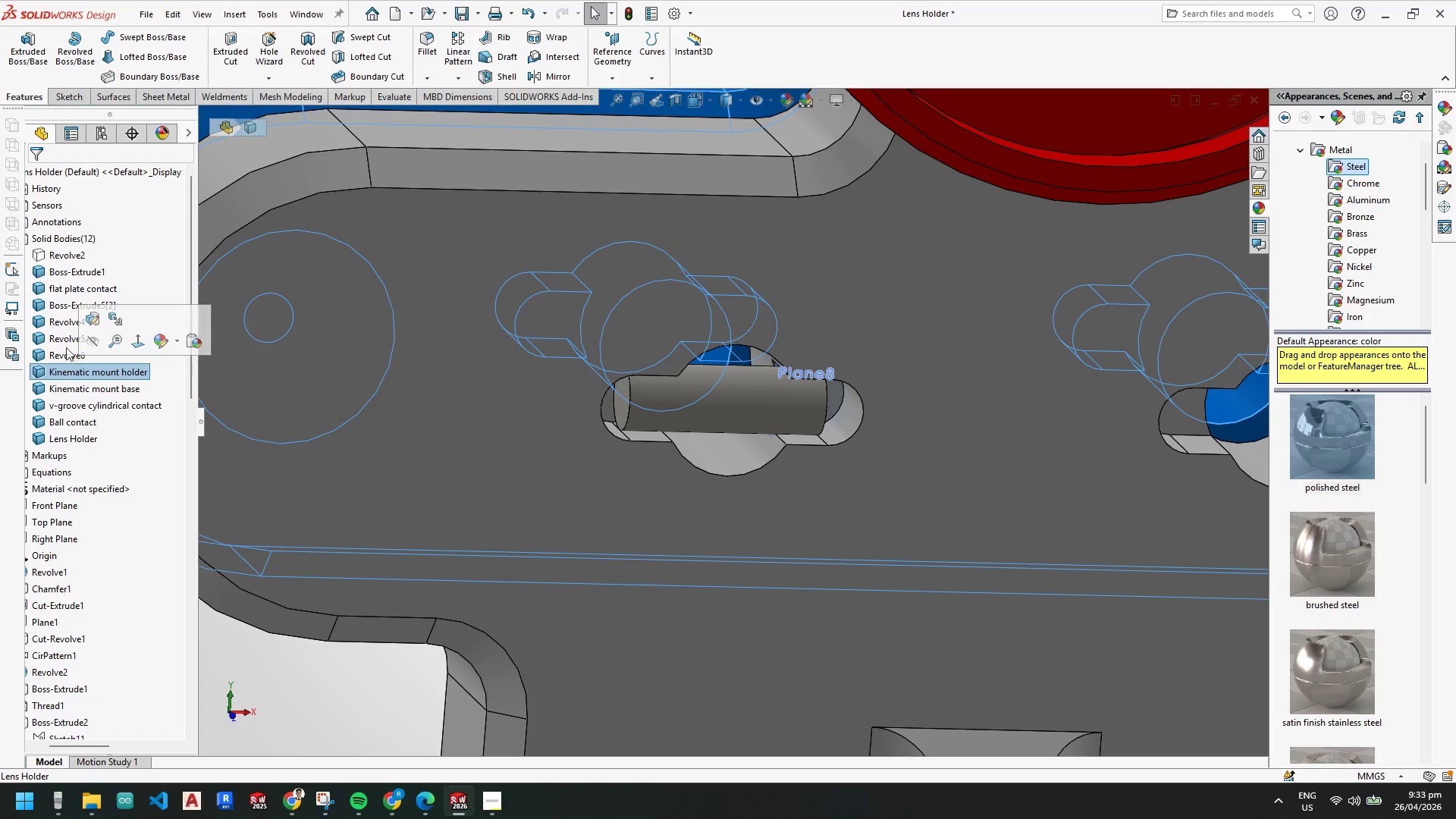 
left_click([61, 337])
 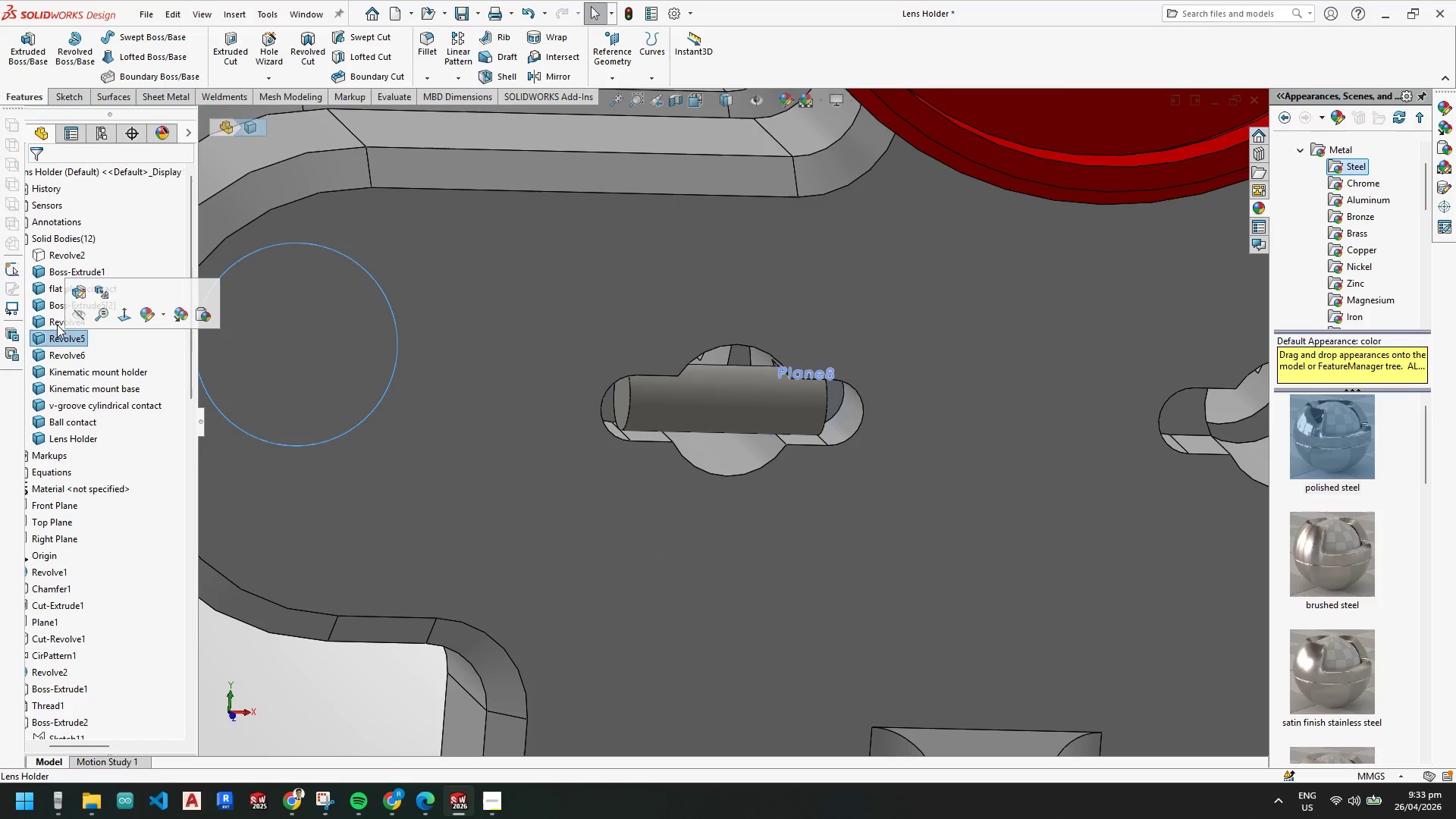 
left_click([53, 321])
 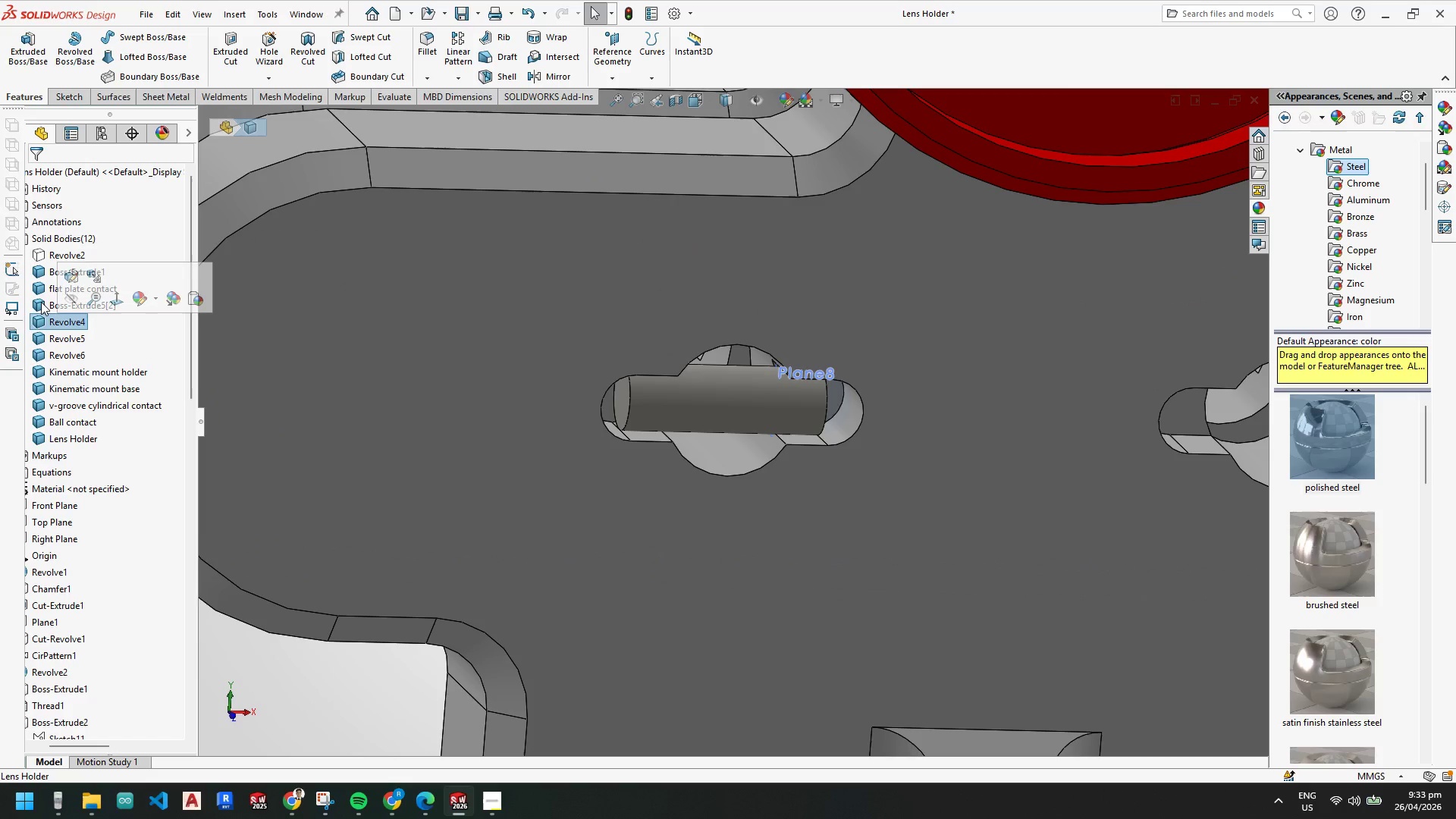 
left_click([48, 305])
 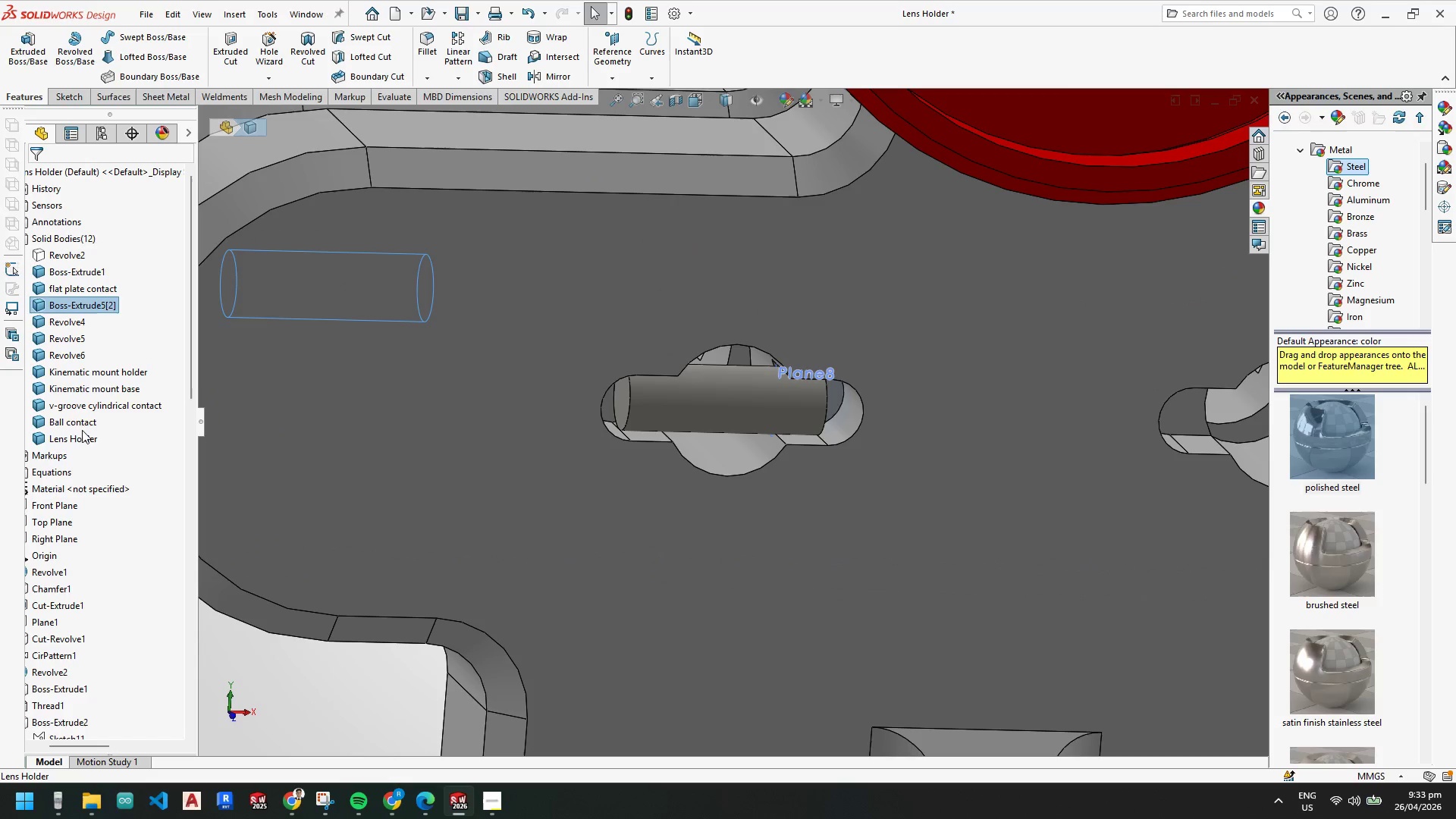 
left_click([79, 438])
 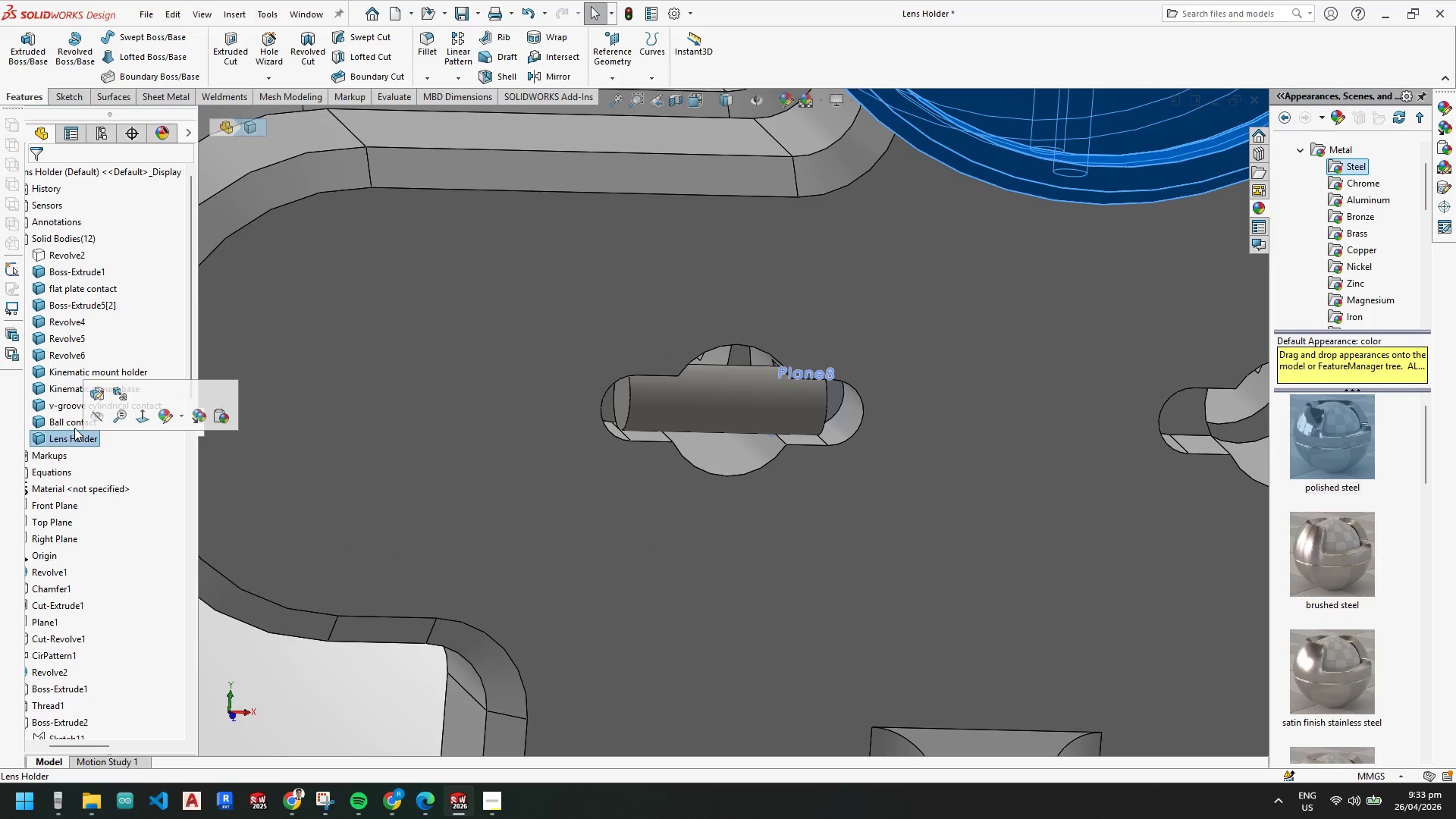 
scroll: coordinate [111, 588], scroll_direction: down, amount: 19.0
 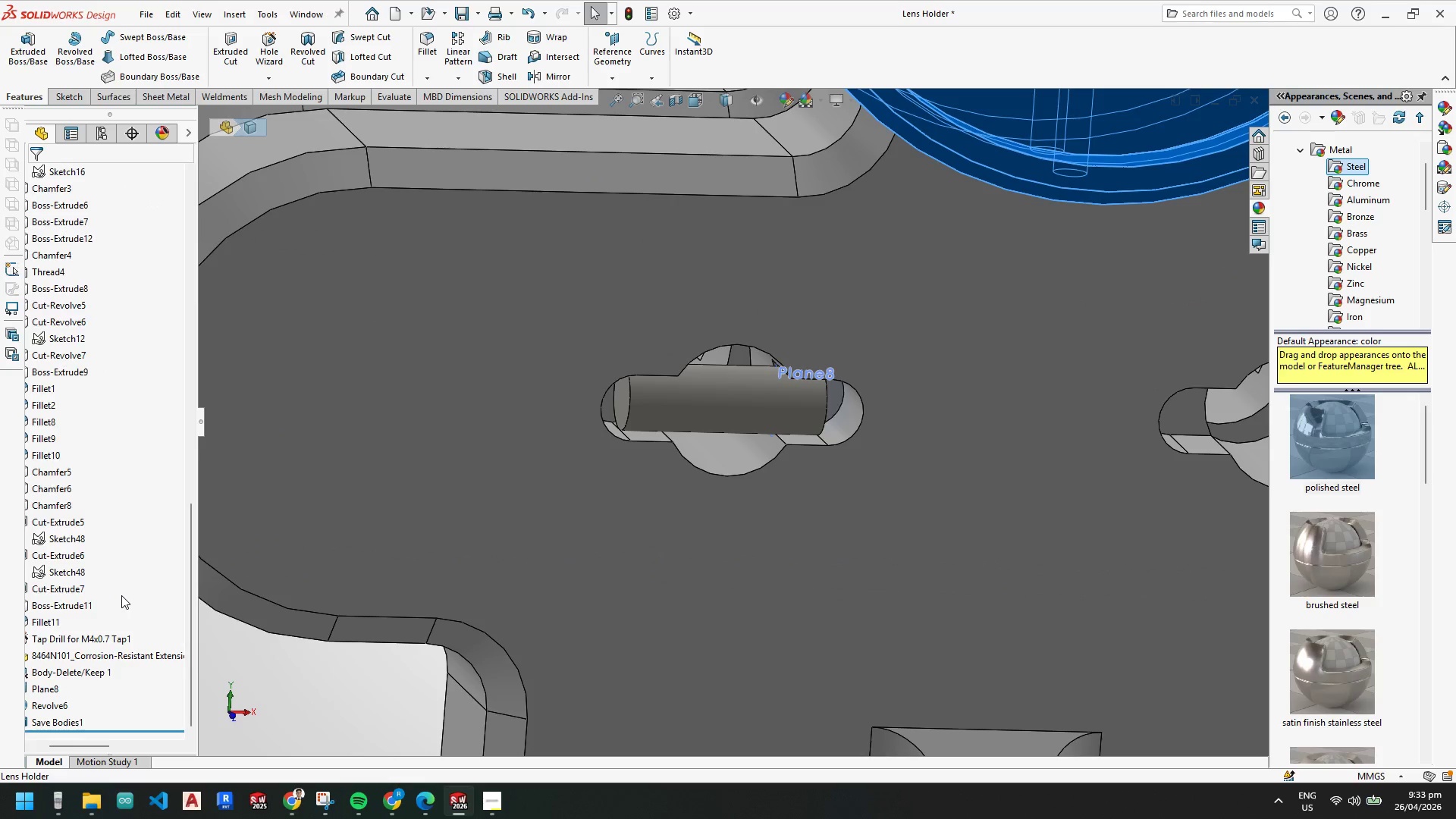 
scroll: coordinate [121, 597], scroll_direction: up, amount: 8.0
 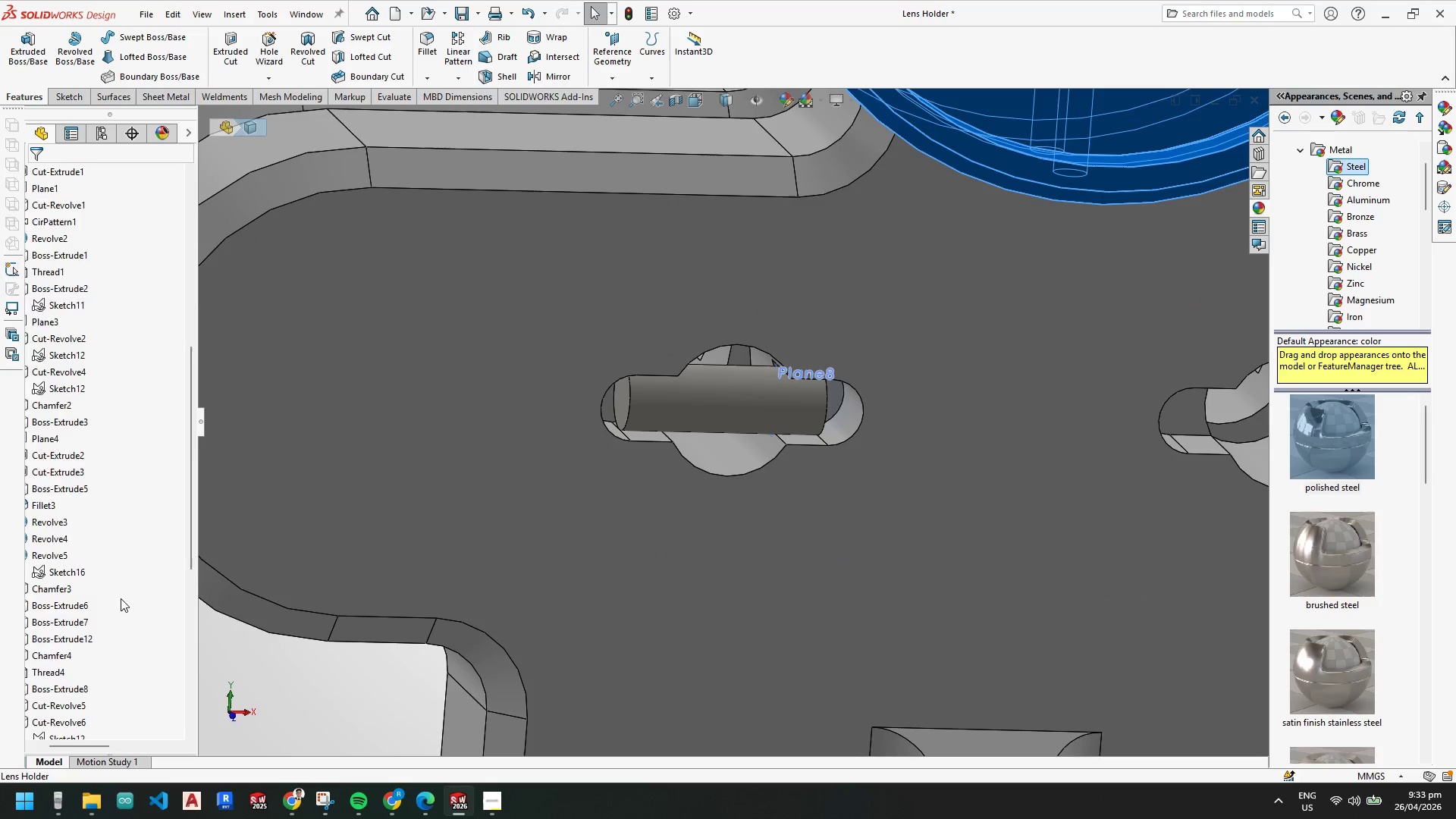 
scroll: coordinate [121, 609], scroll_direction: down, amount: 13.0
 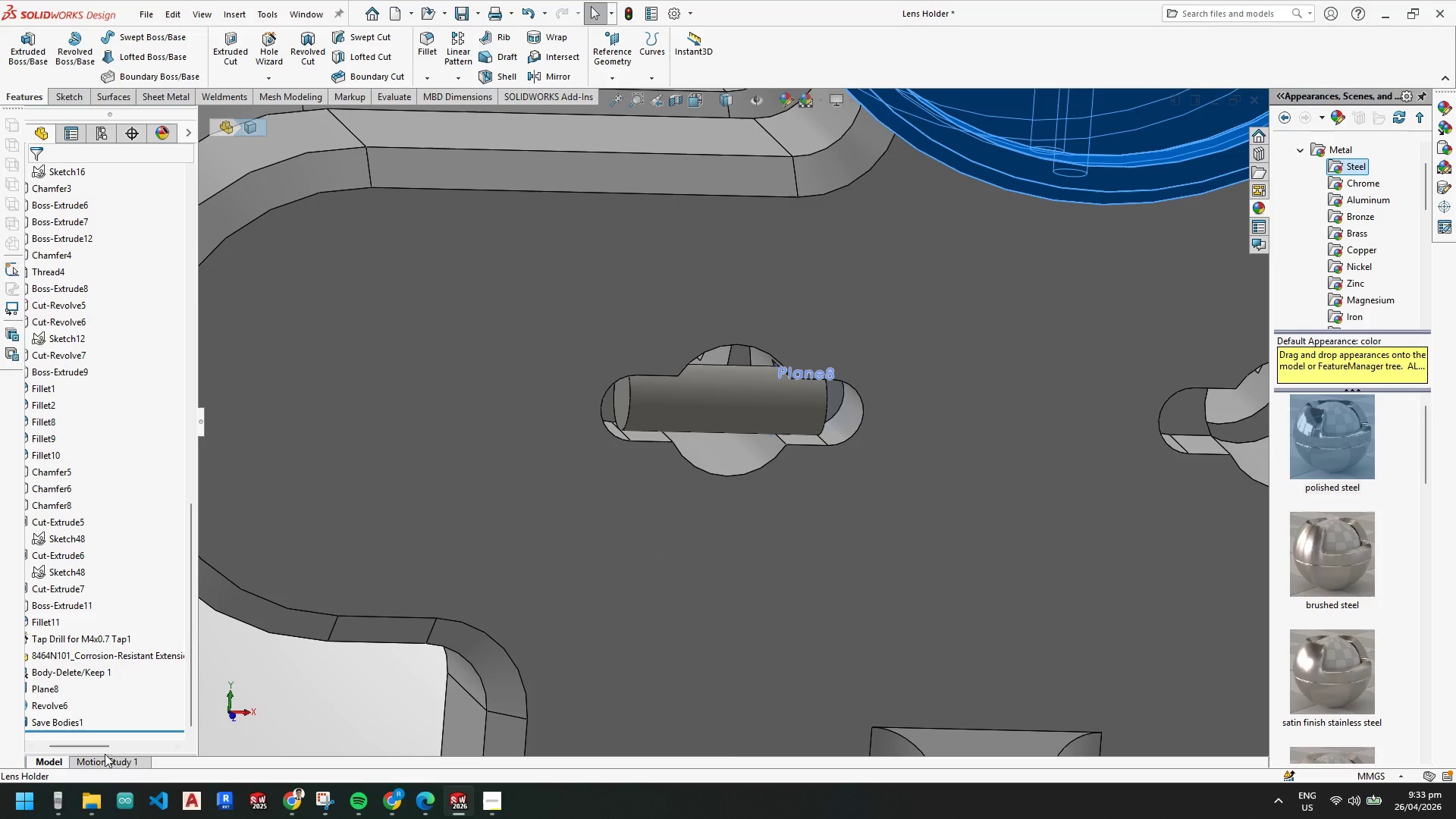 
left_click_drag(start_coordinate=[102, 746], to_coordinate=[52, 740])
 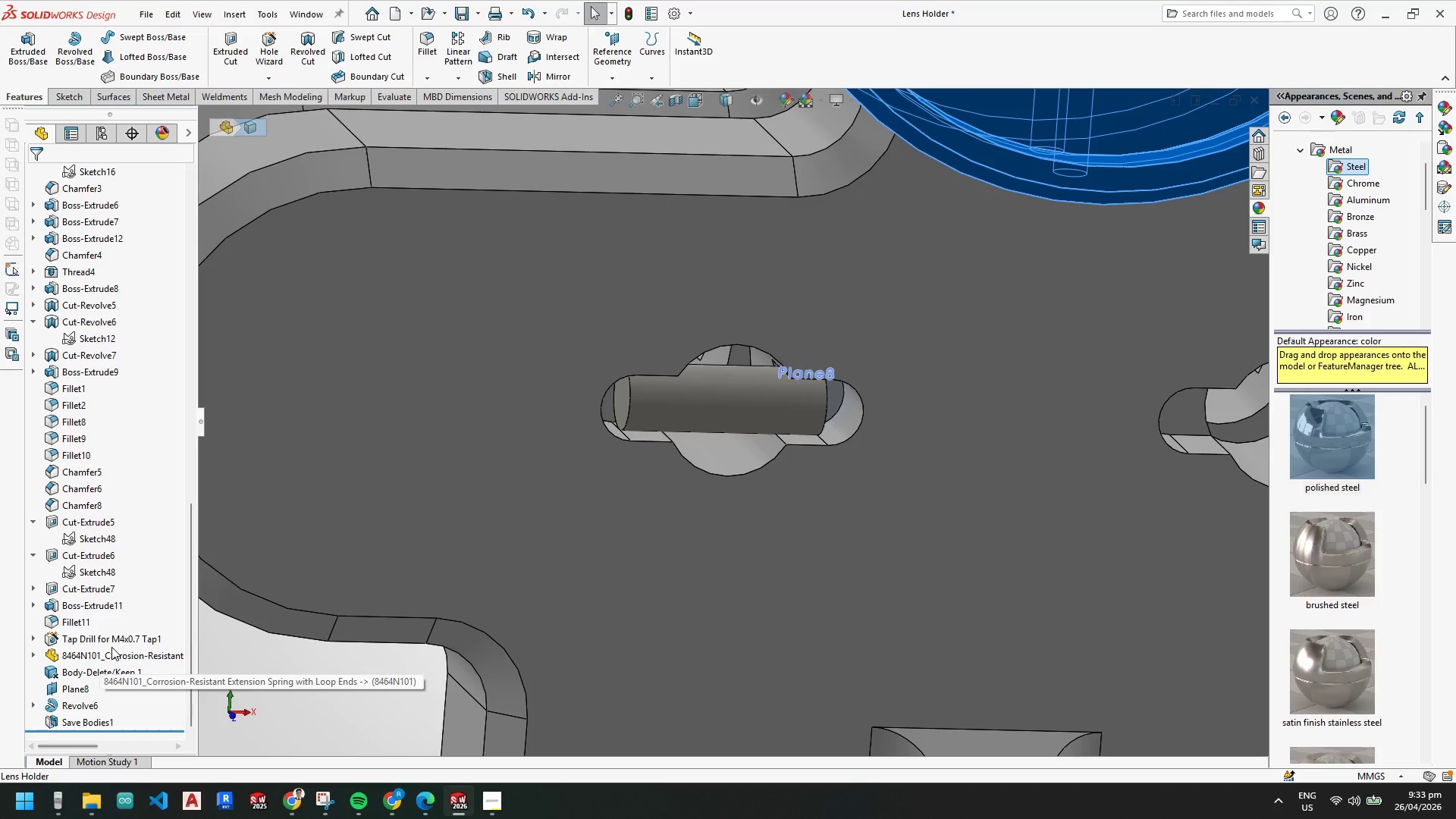 
left_click([108, 653])
 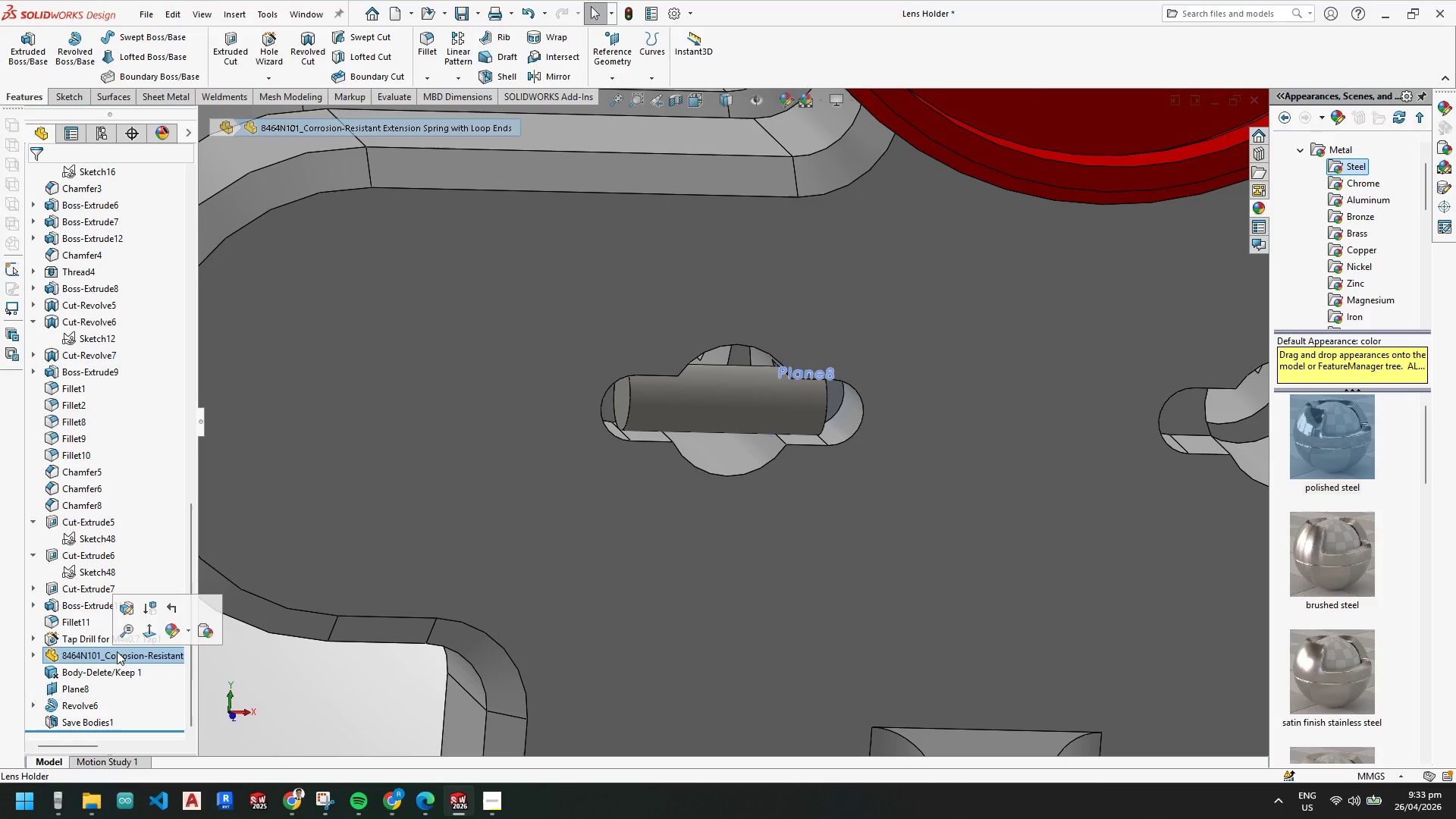 
key(Delete)
 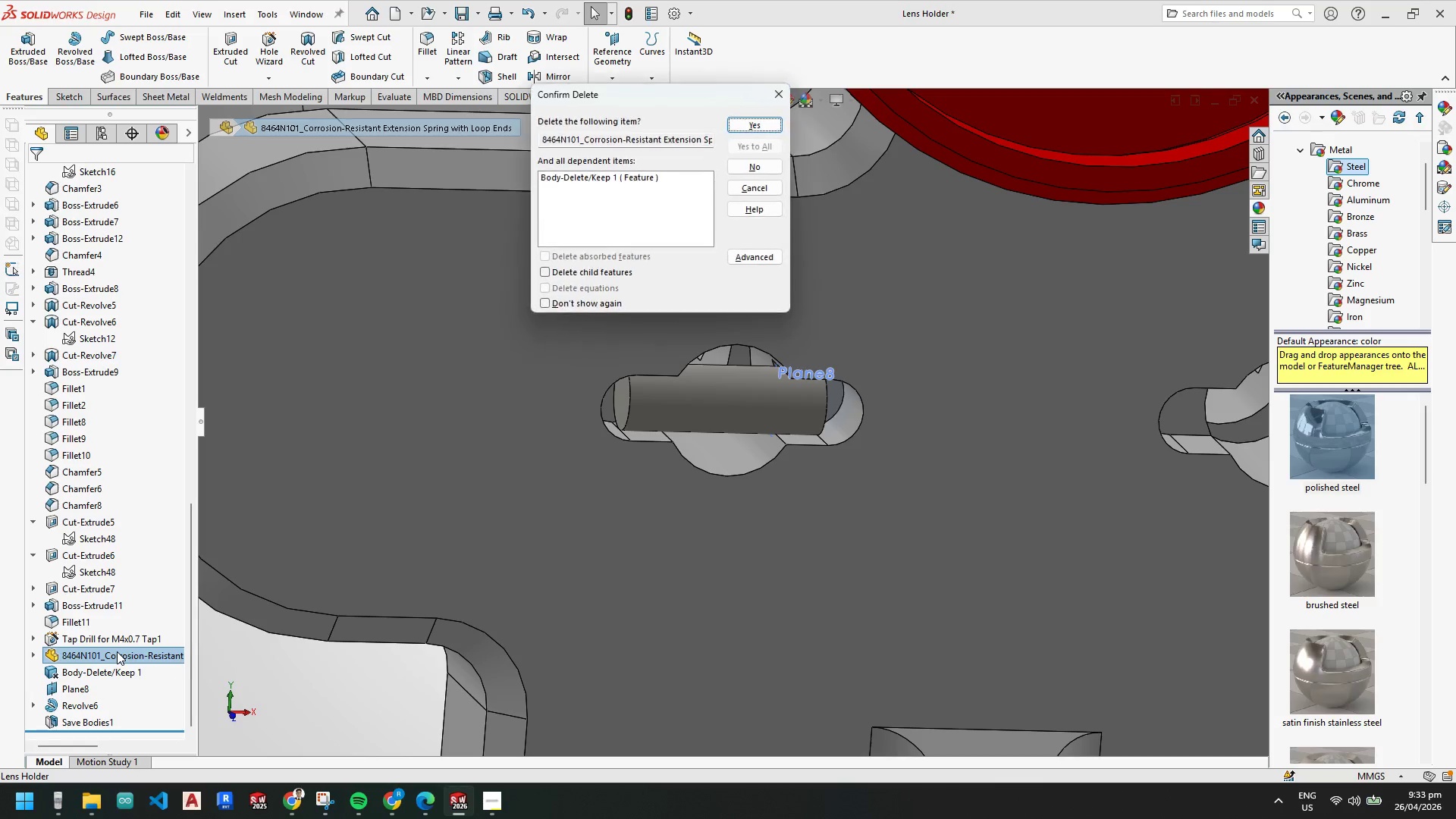 
key(NumpadEnter)
 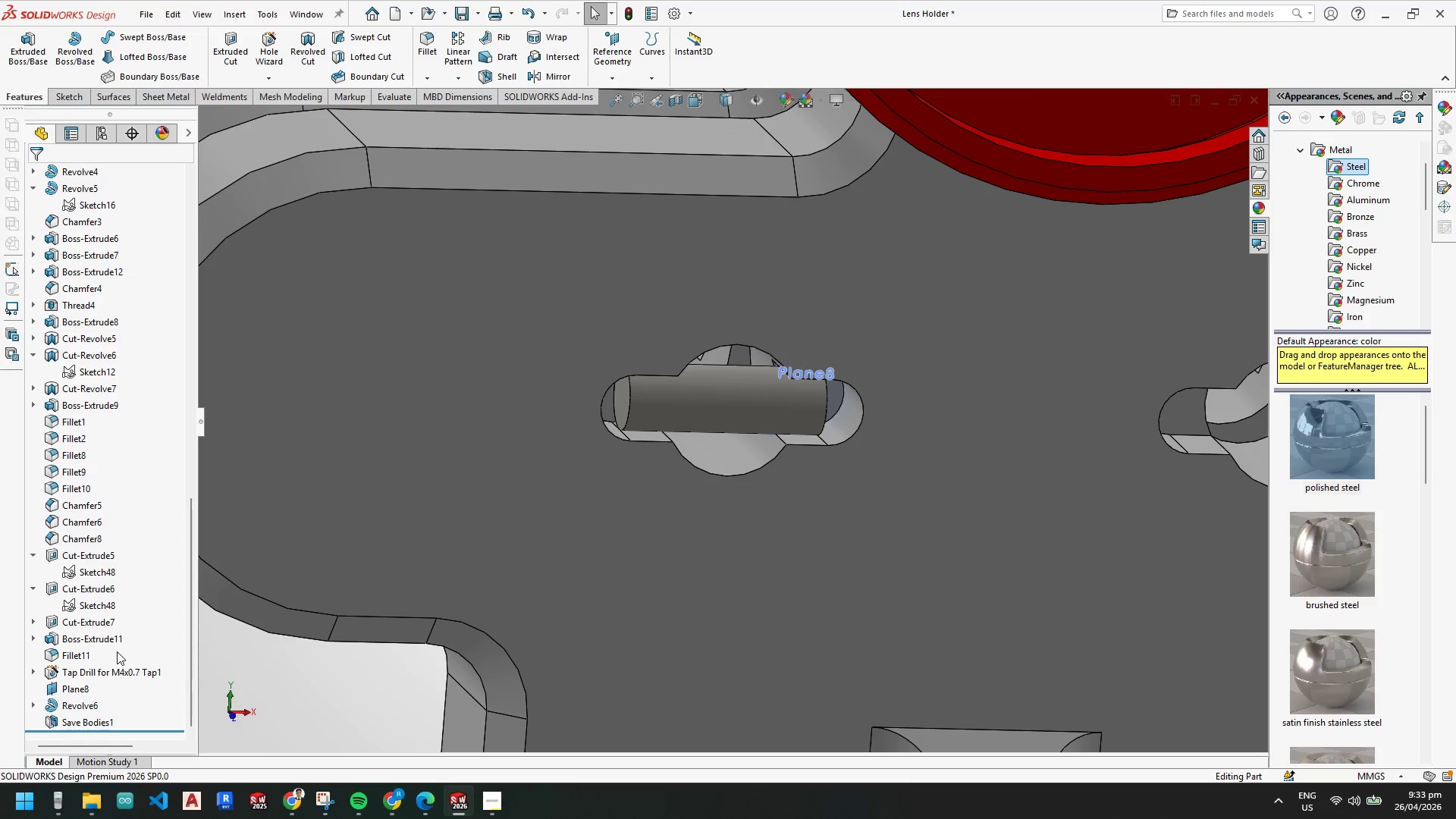 
scroll: coordinate [129, 428], scroll_direction: up, amount: 16.0
 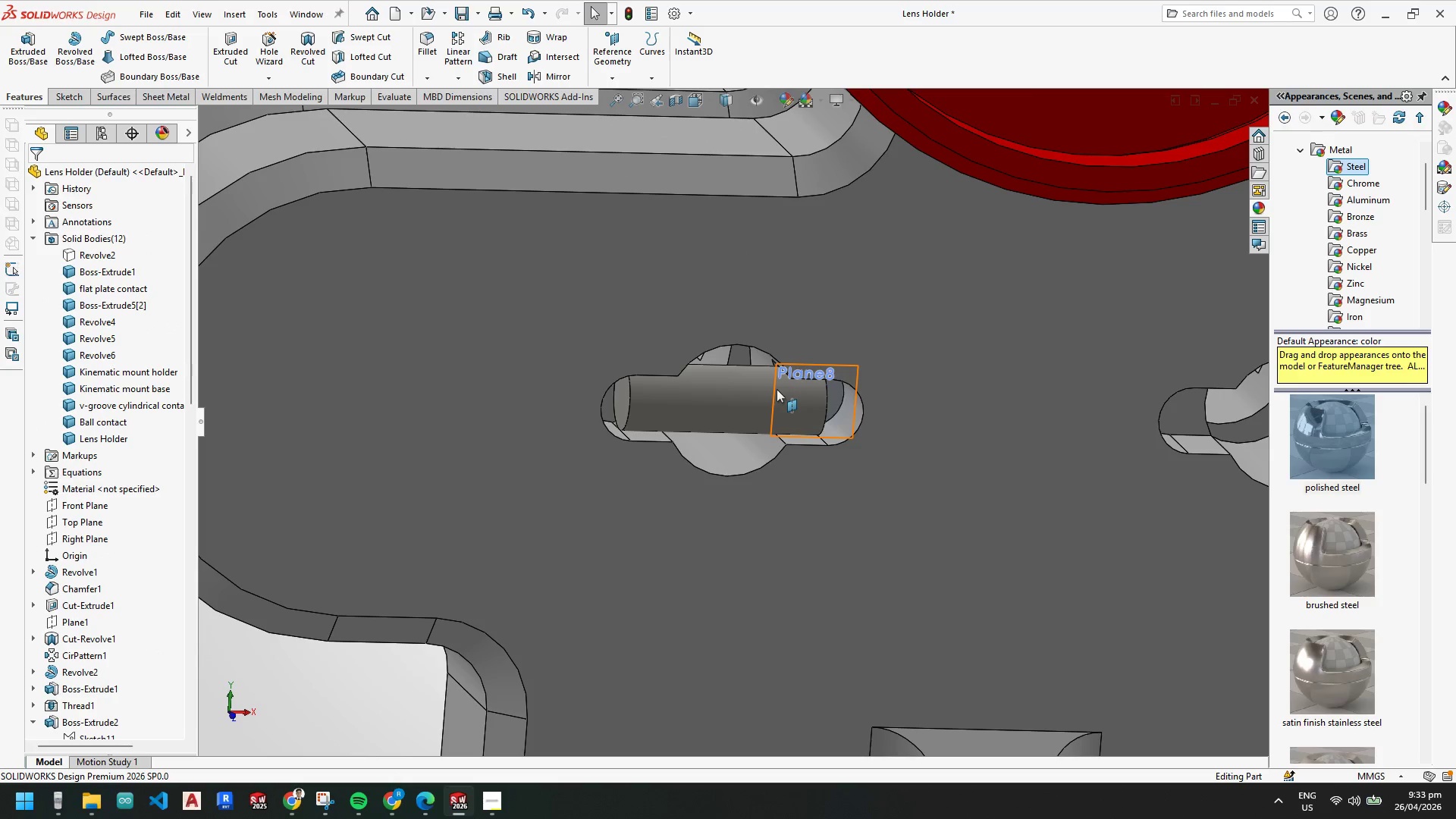 
double_click([750, 388])
 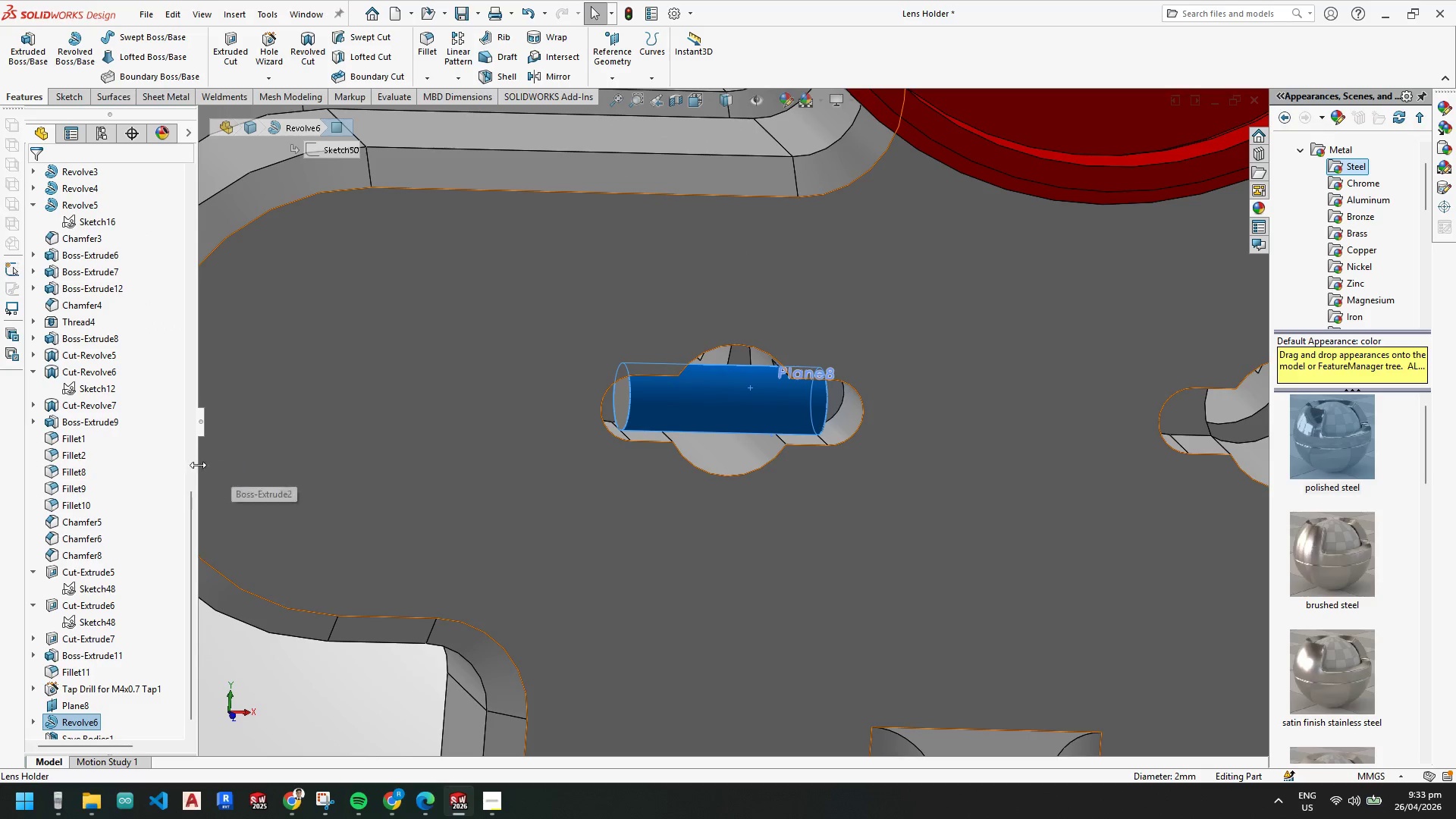 
left_click_drag(start_coordinate=[194, 507], to_coordinate=[175, 163])
 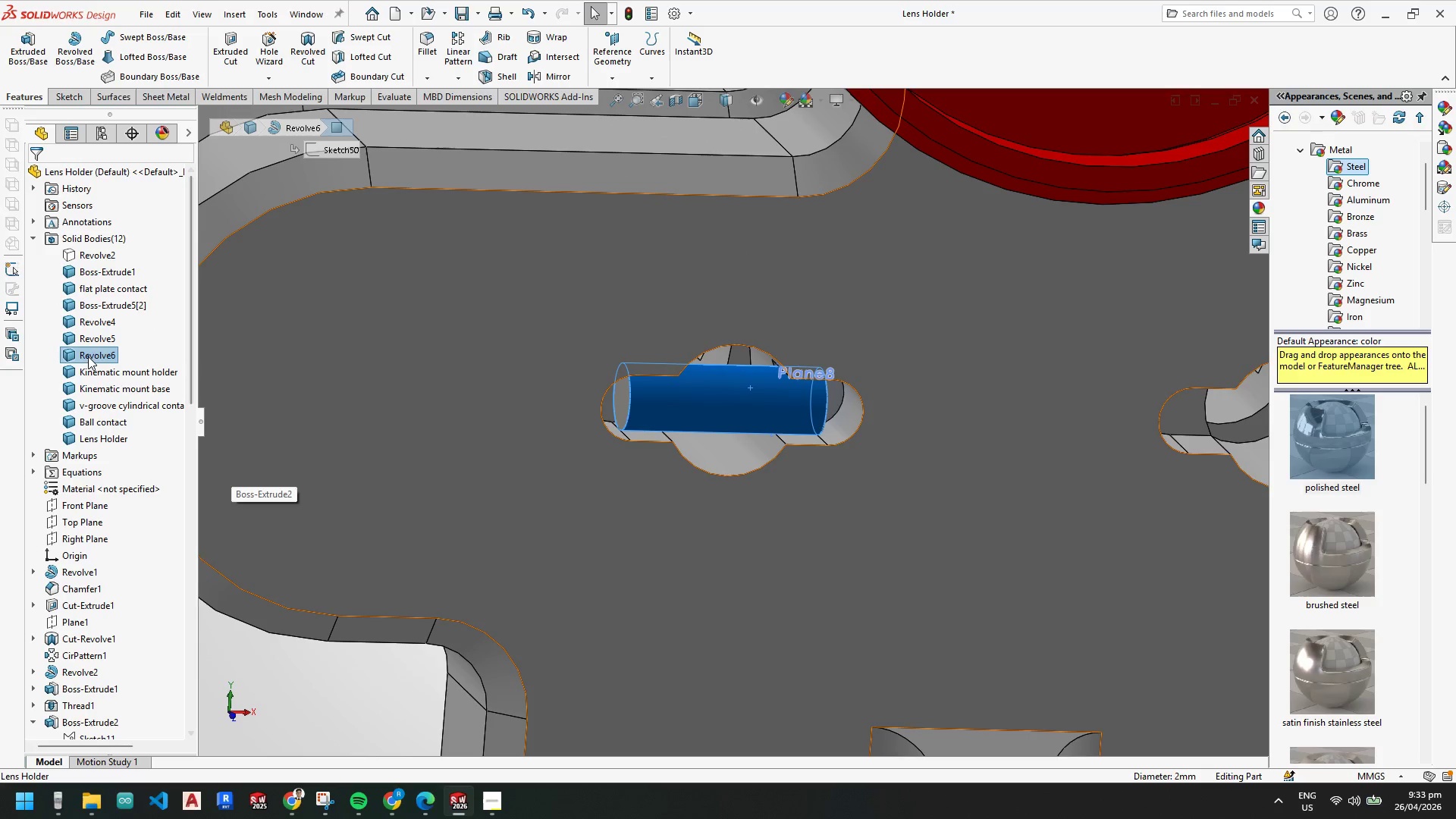 
left_click([89, 356])
 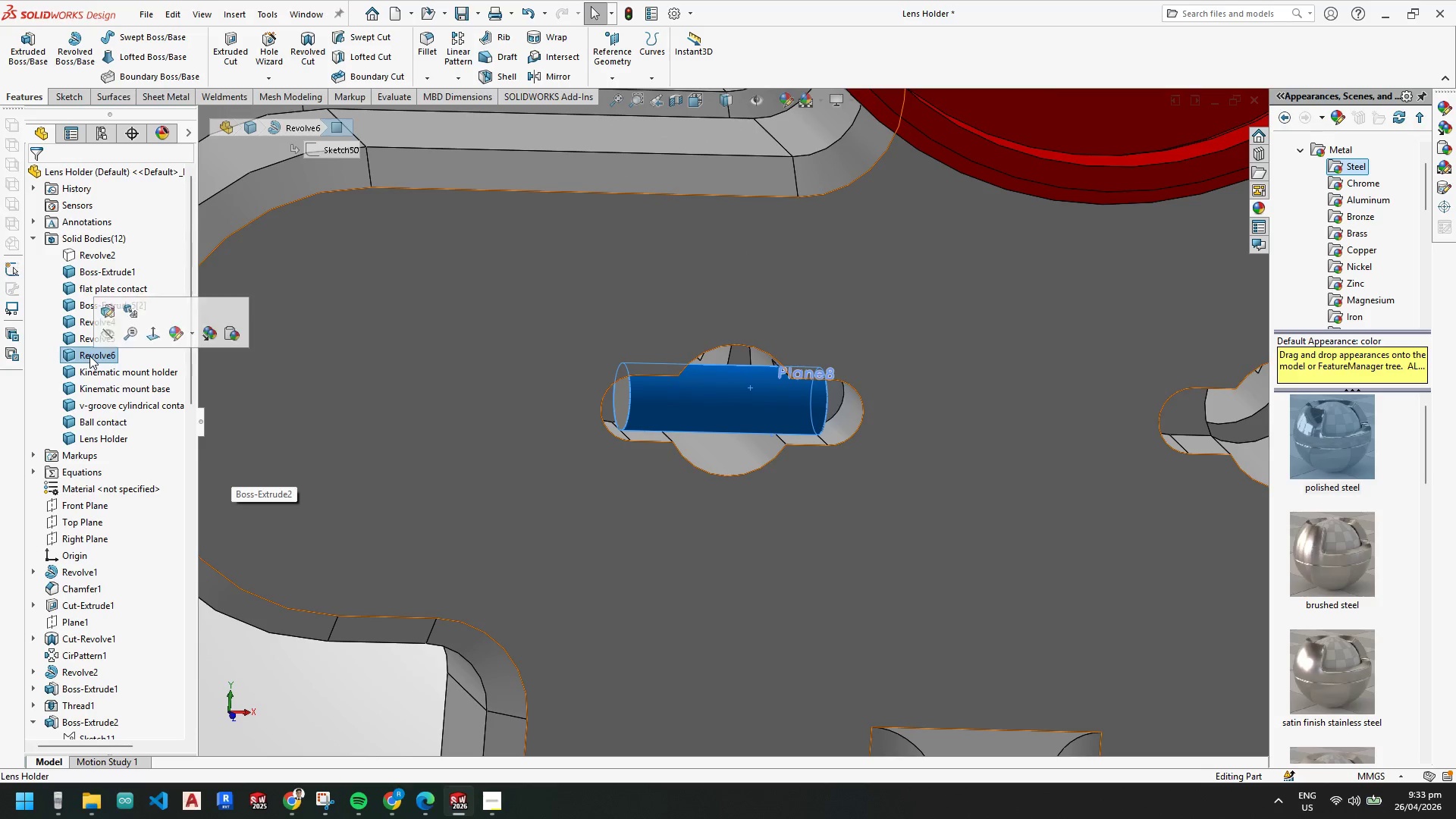 
right_click([89, 354])
 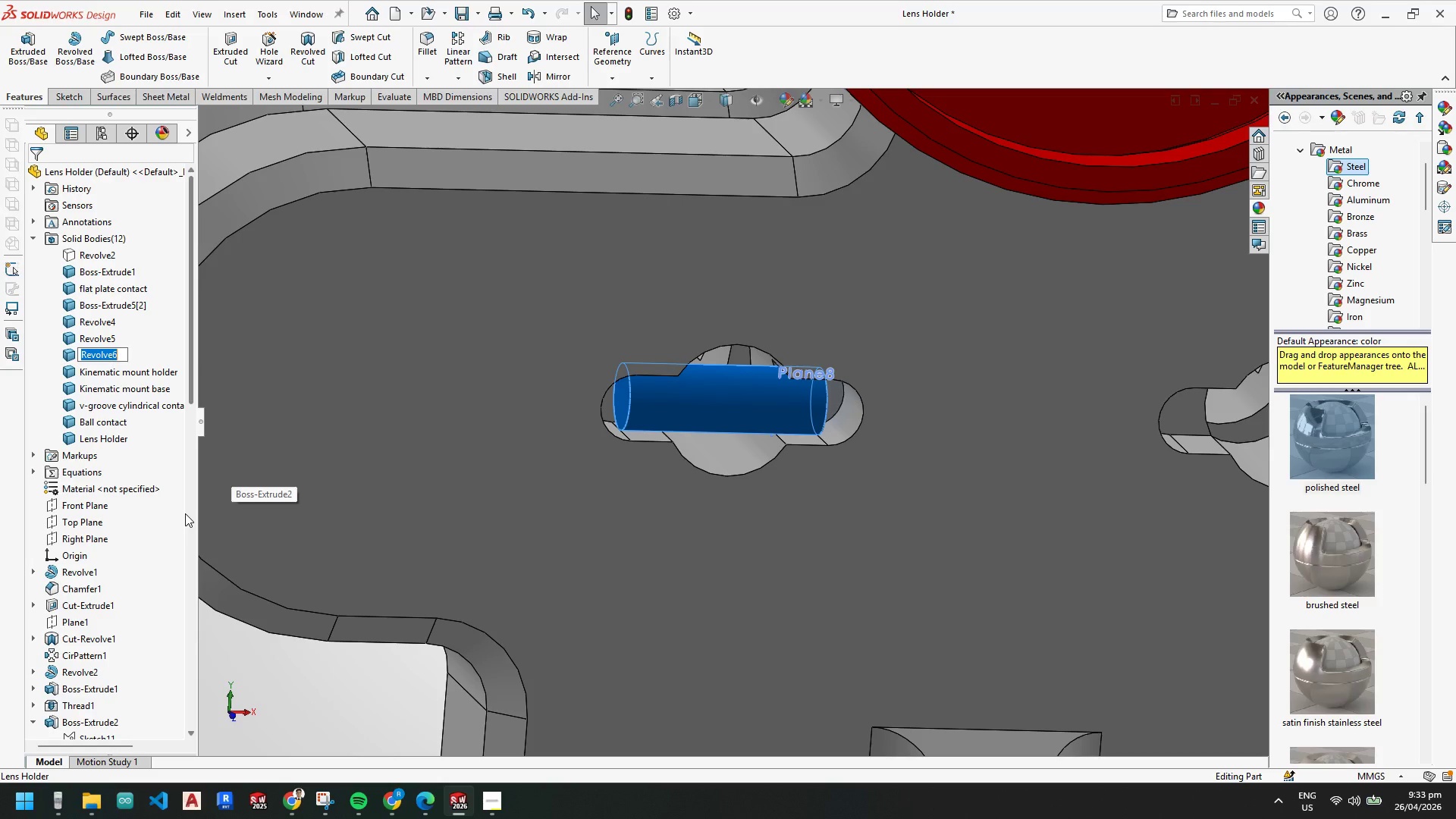 
type(EXTEN)
key(Backspace)
key(Backspace)
key(Backspace)
key(Backspace)
key(Backspace)
type(extensioin)
key(Backspace)
key(Backspace)
type(n ps)
key(Backspace)
key(Backspace)
type(spring dowel pin)
 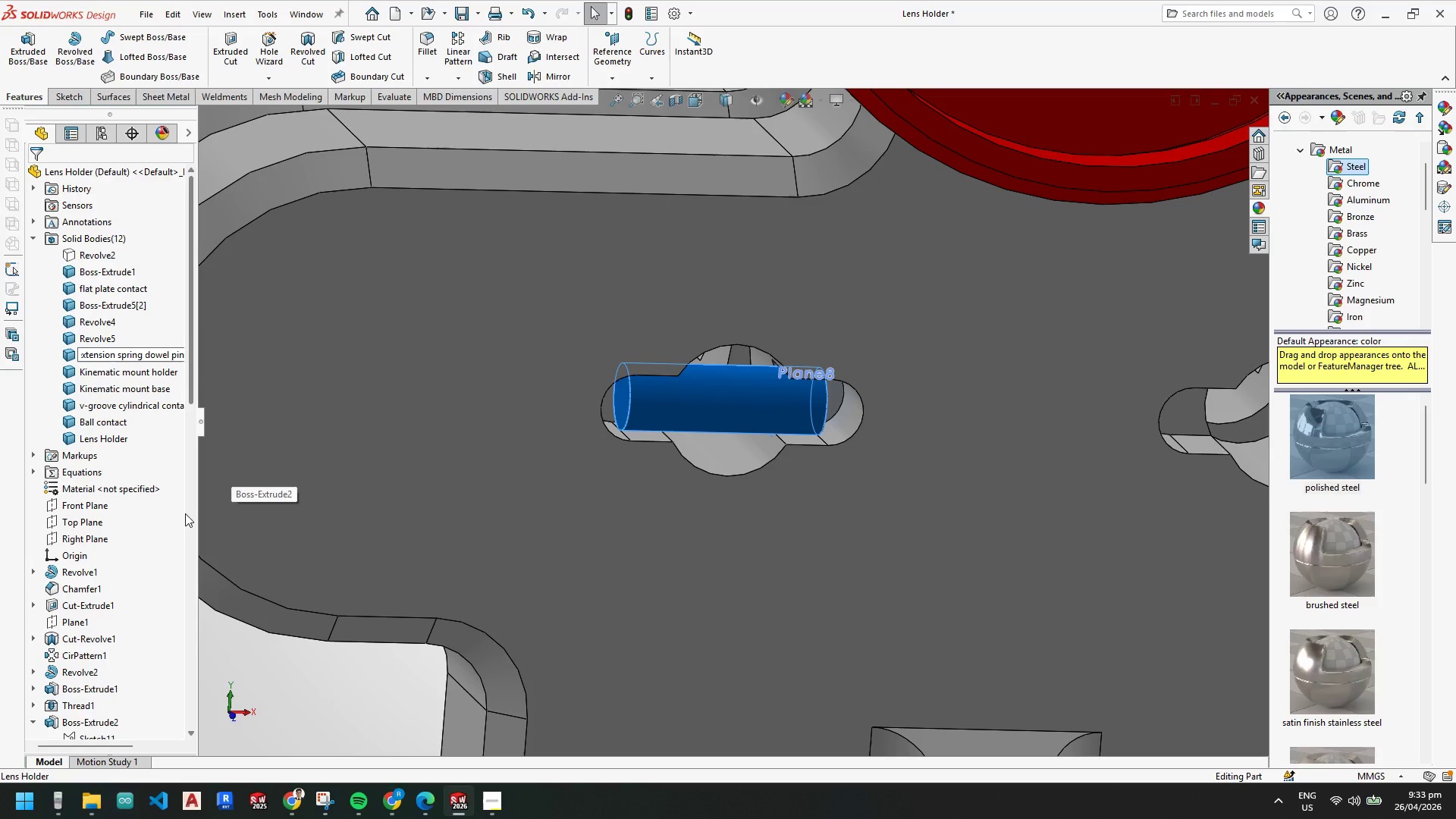 
key(Enter)
 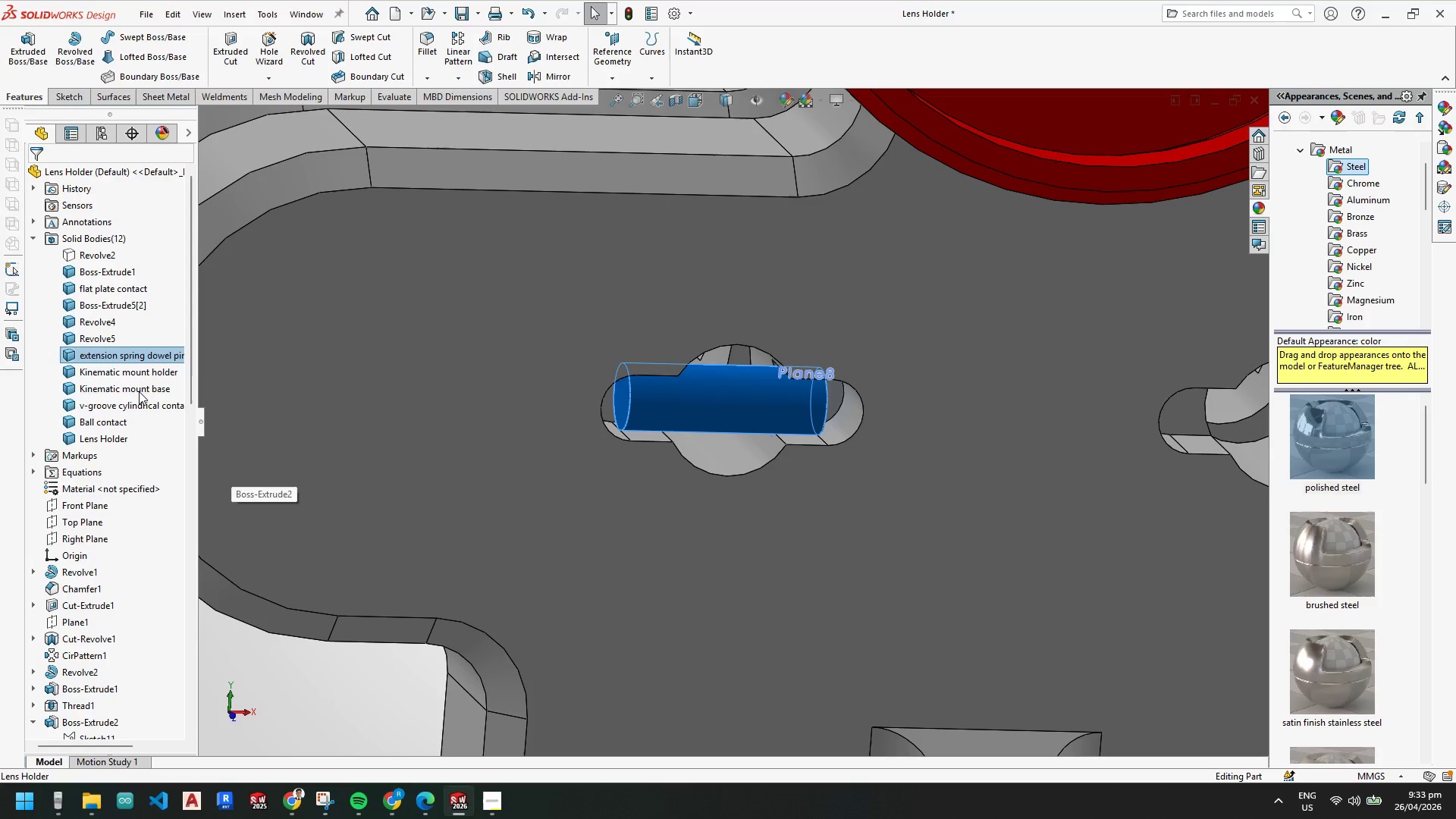 
double_click([145, 407])
 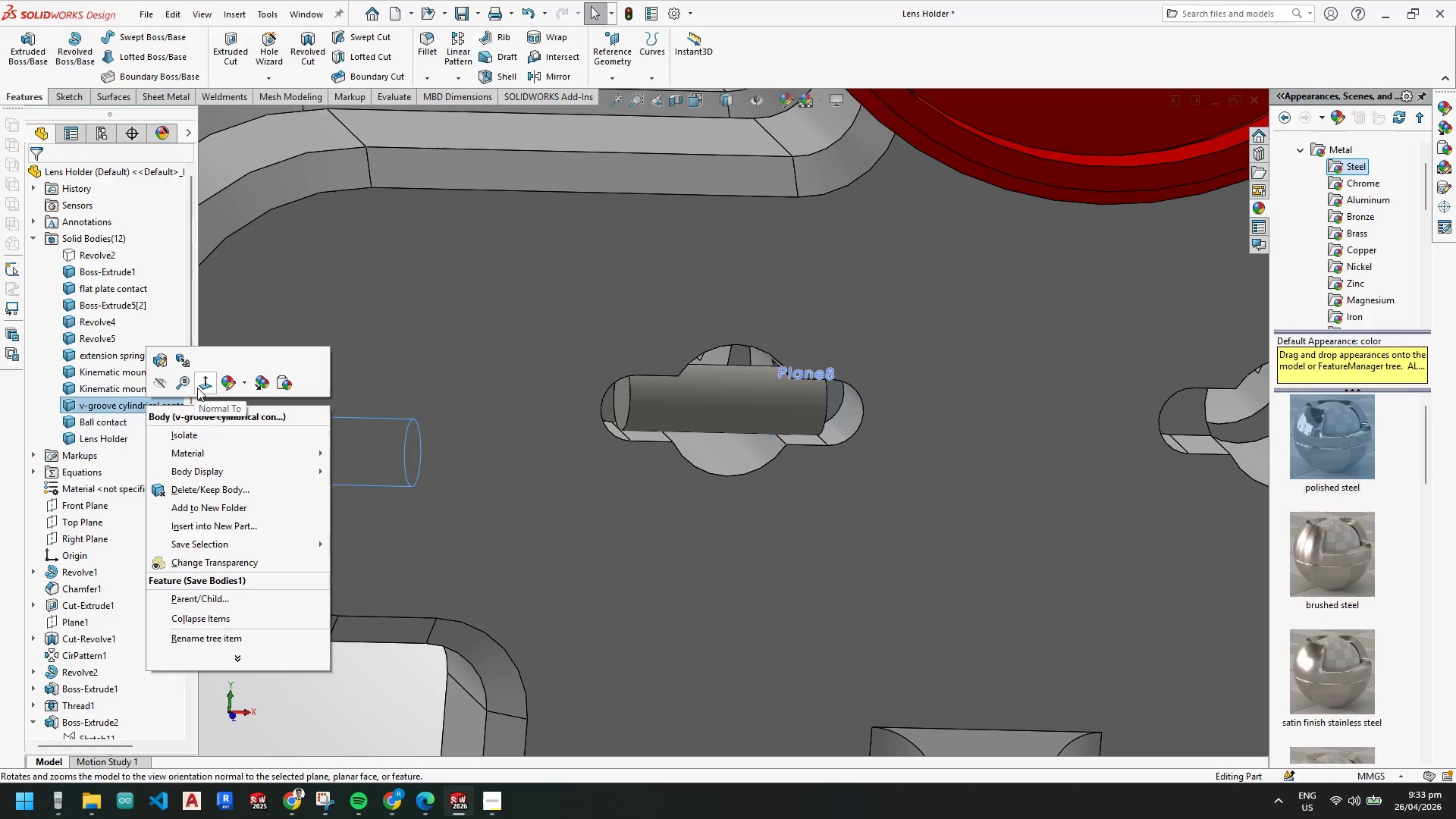 
key(Escape)
 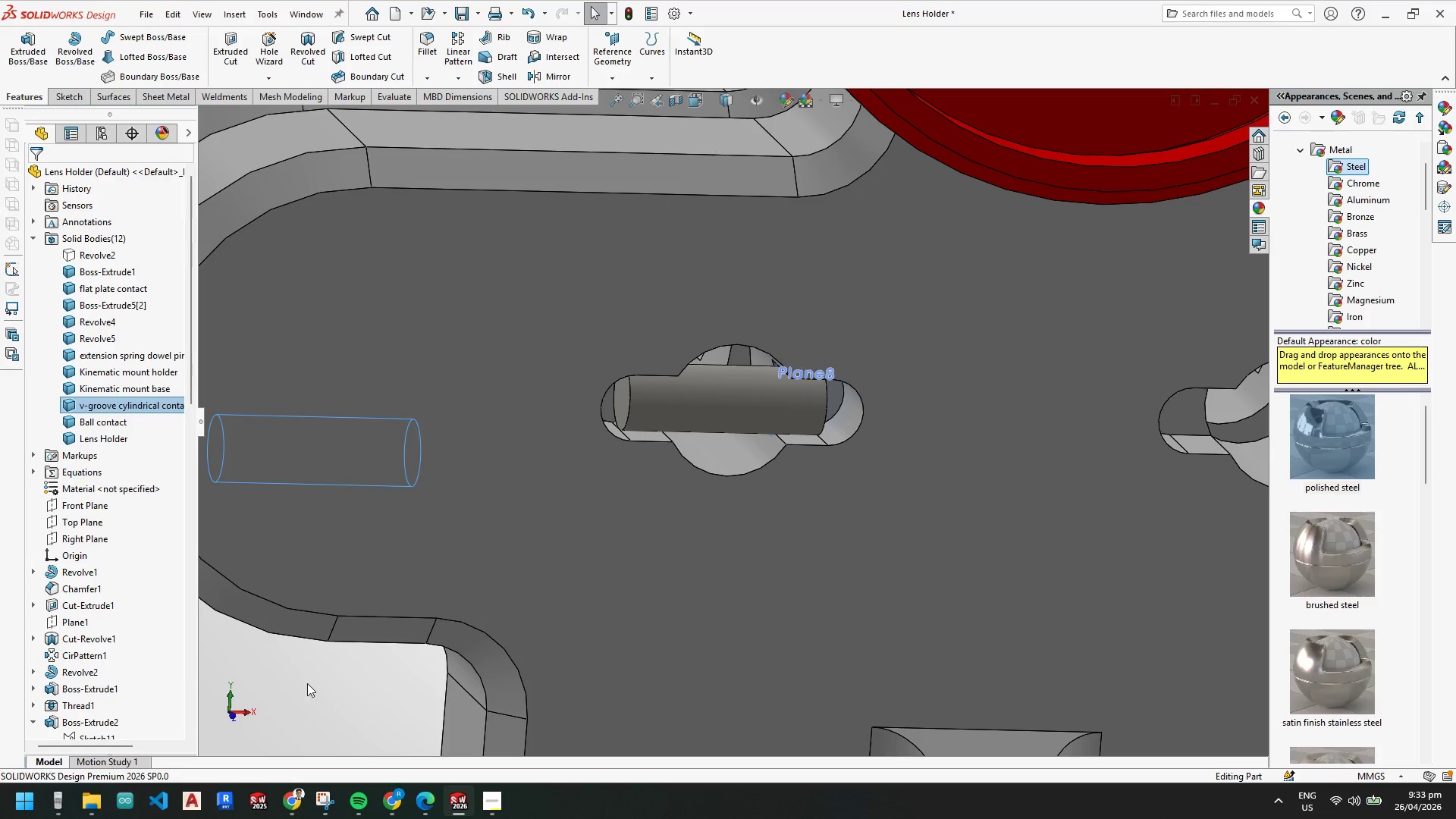 
scroll: coordinate [601, 595], scroll_direction: up, amount: 5.0
 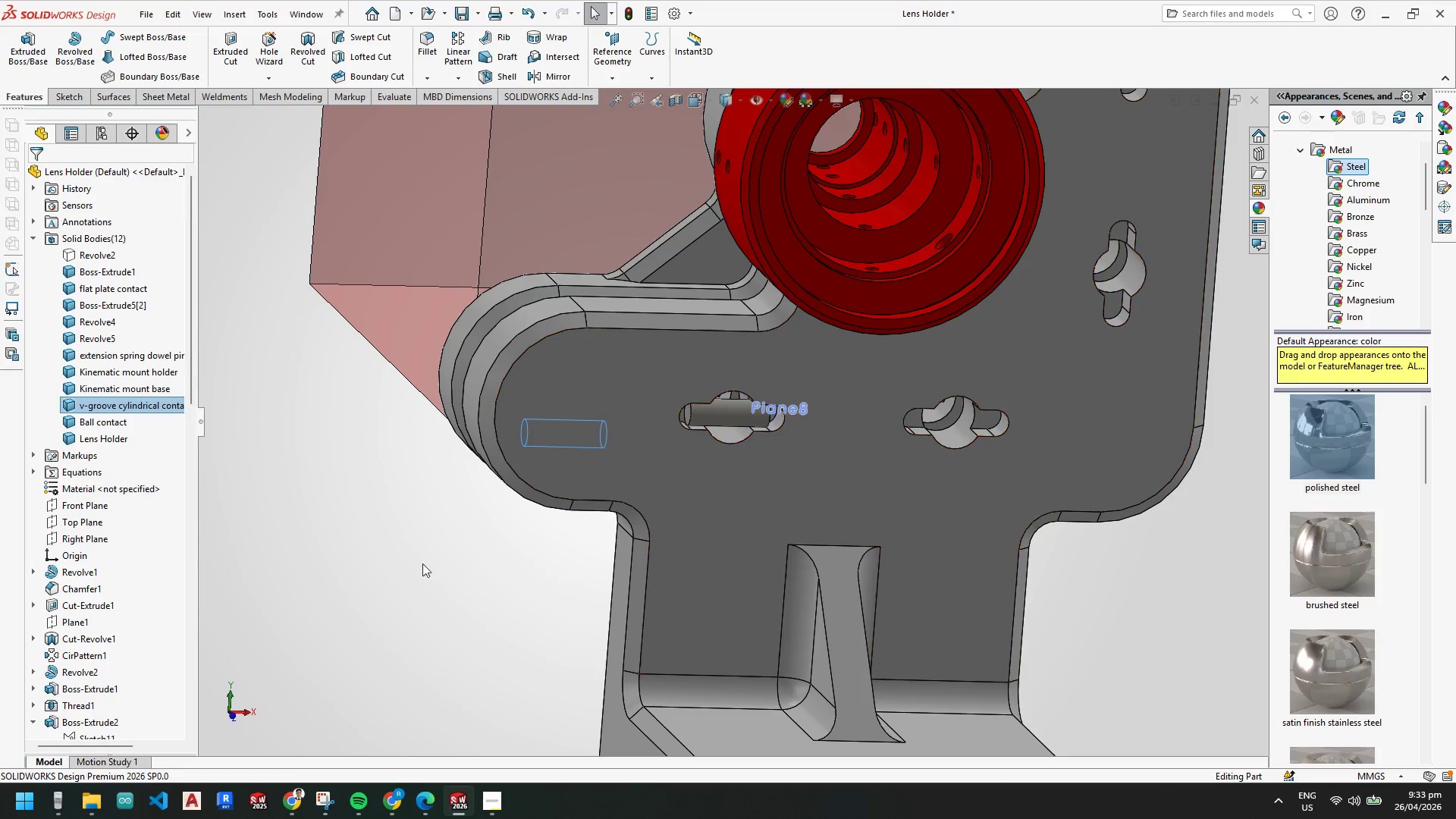 
scroll: coordinate [136, 659], scroll_direction: down, amount: 22.0
 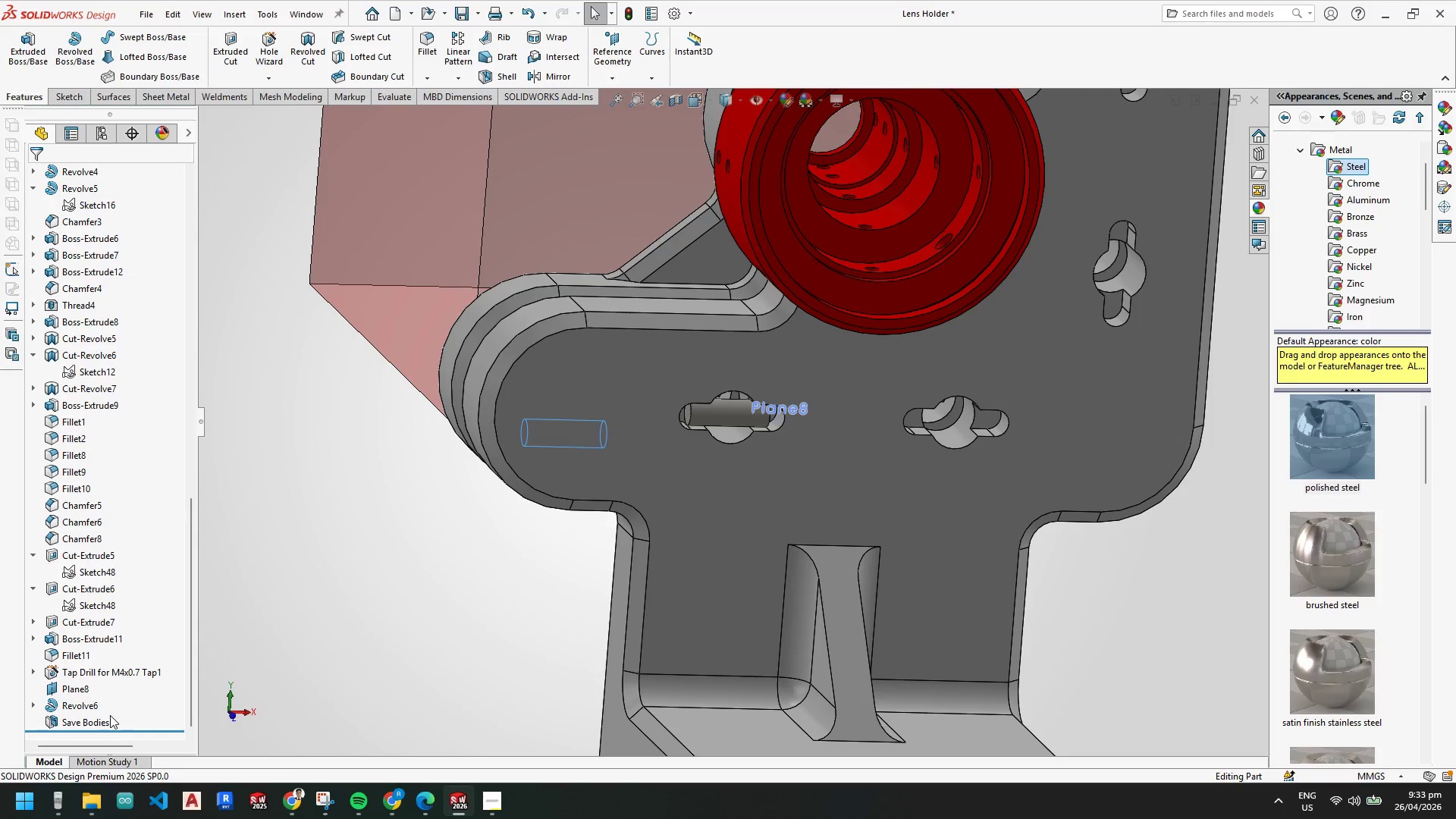 
right_click([108, 720])
 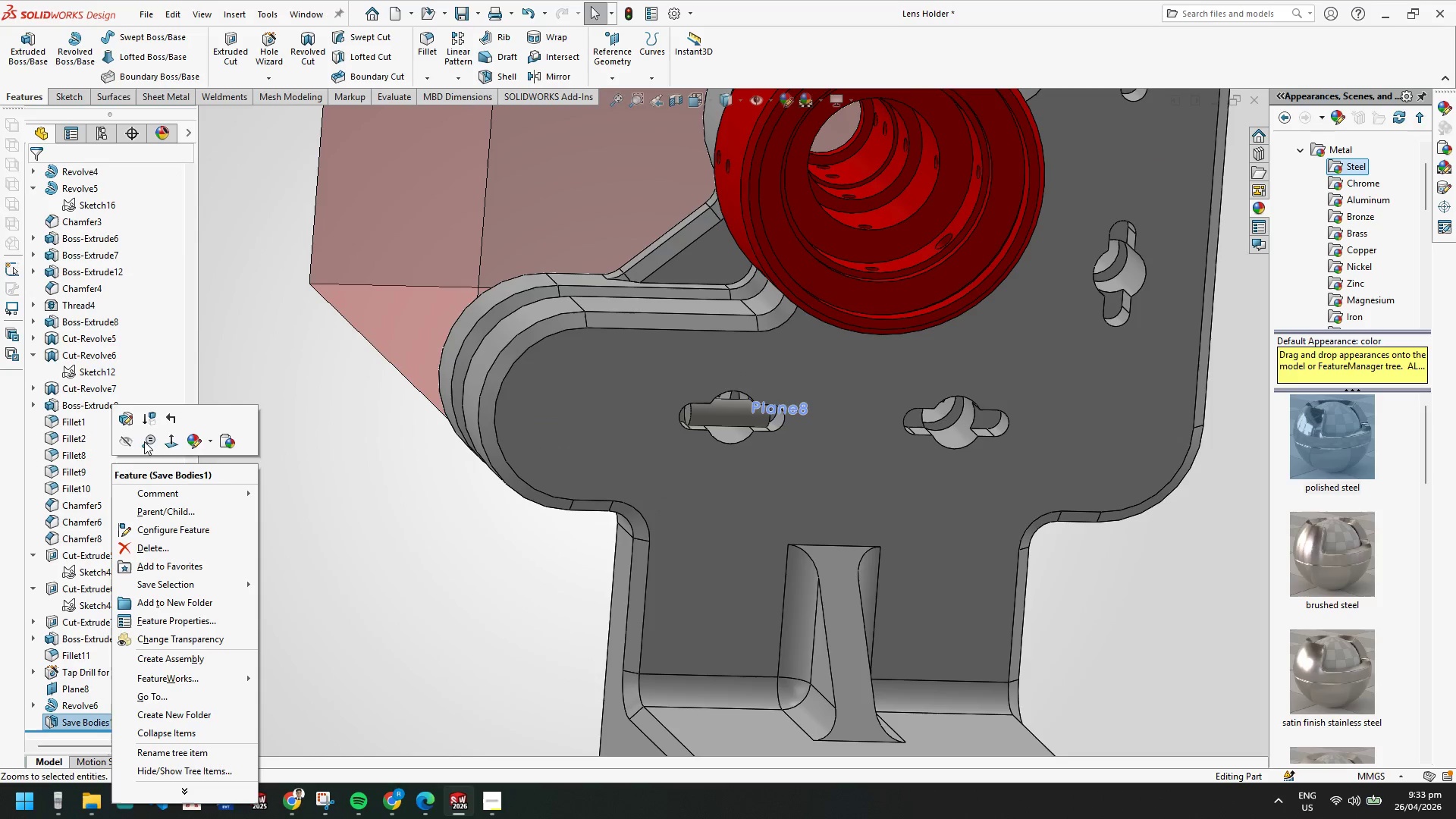 
left_click([122, 416])
 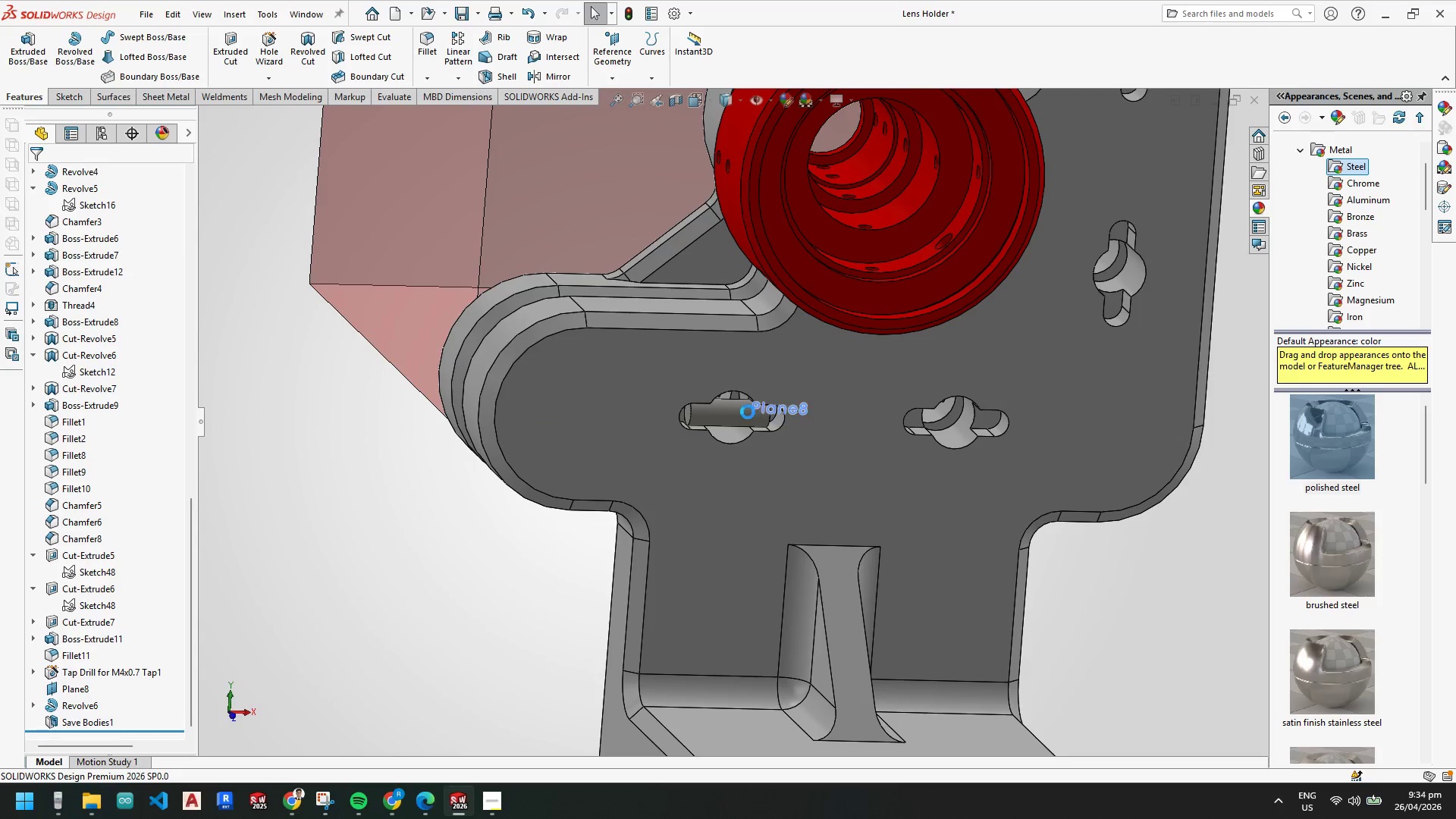 
scroll: coordinate [775, 425], scroll_direction: down, amount: 8.0
 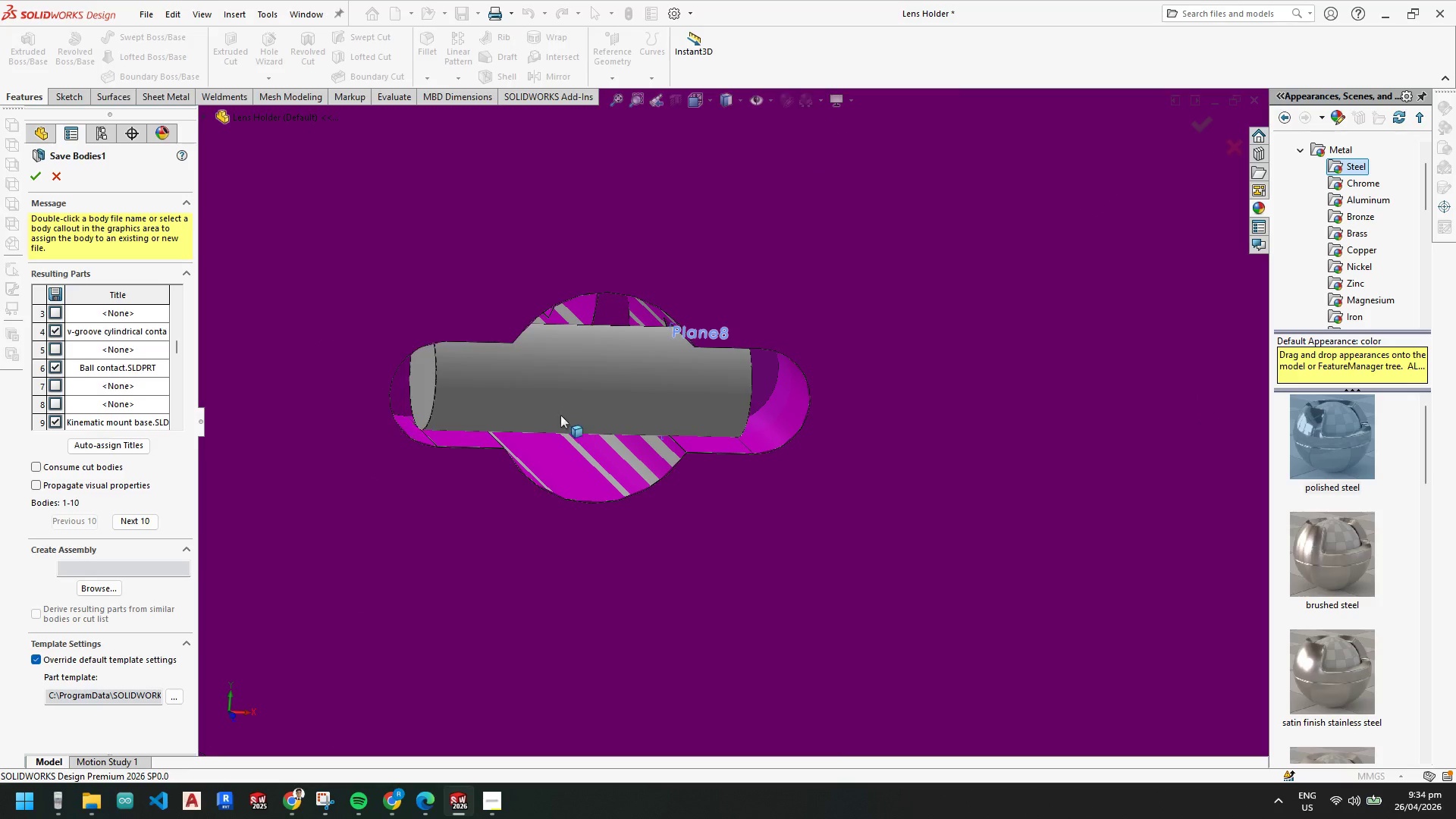 
left_click([582, 384])
 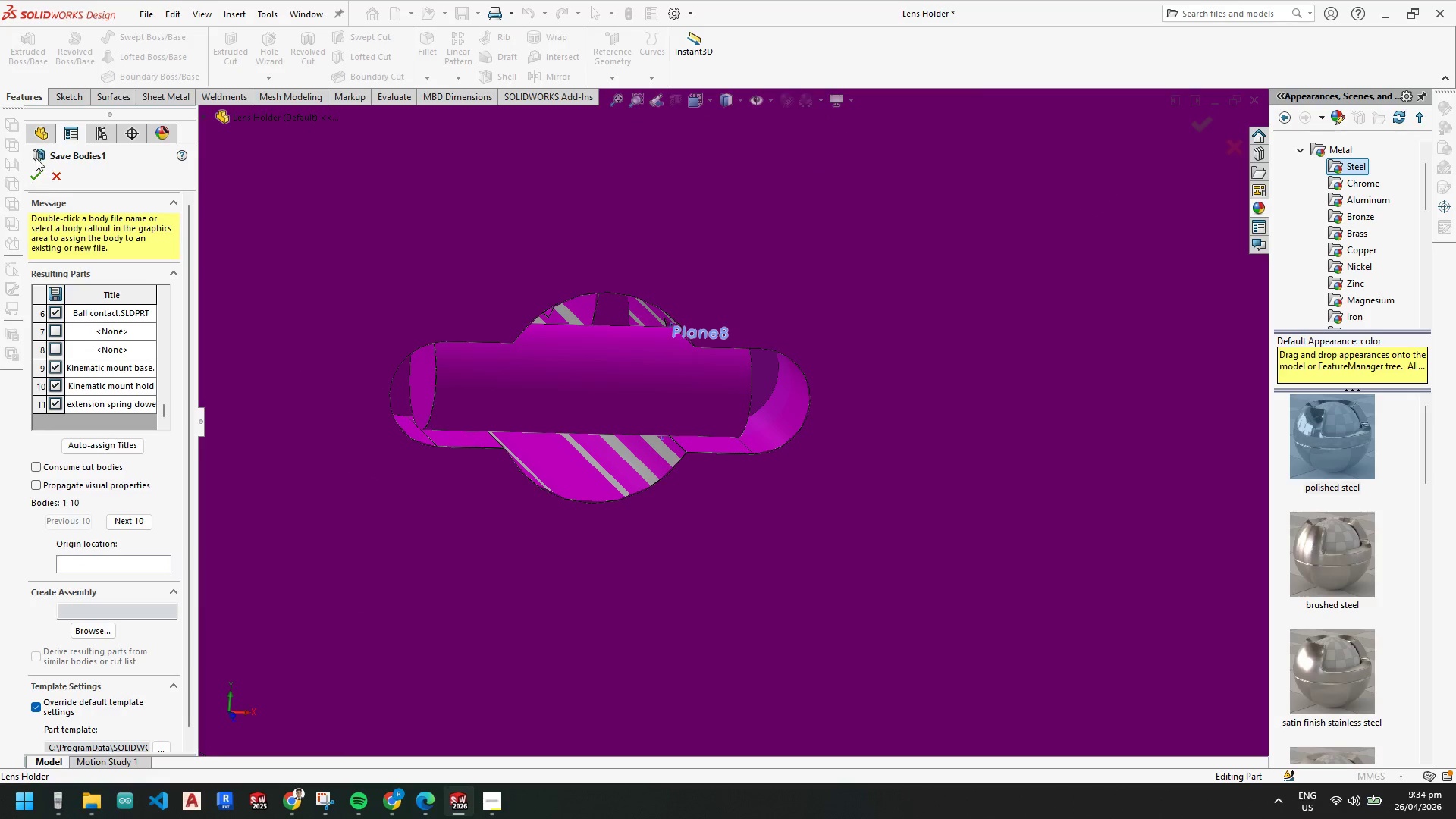 
left_click([37, 171])
 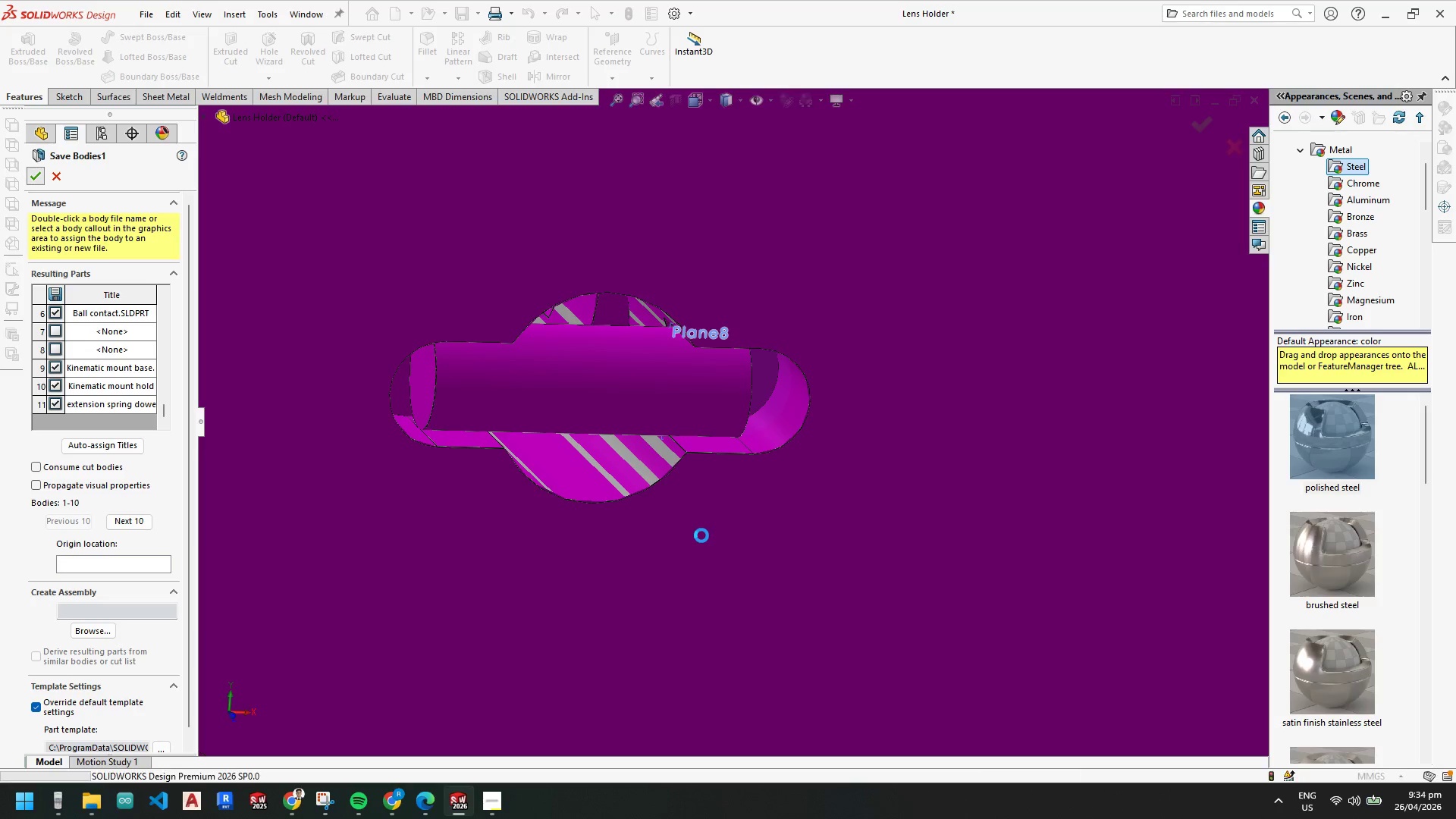 
scroll: coordinate [701, 535], scroll_direction: up, amount: 2.0
 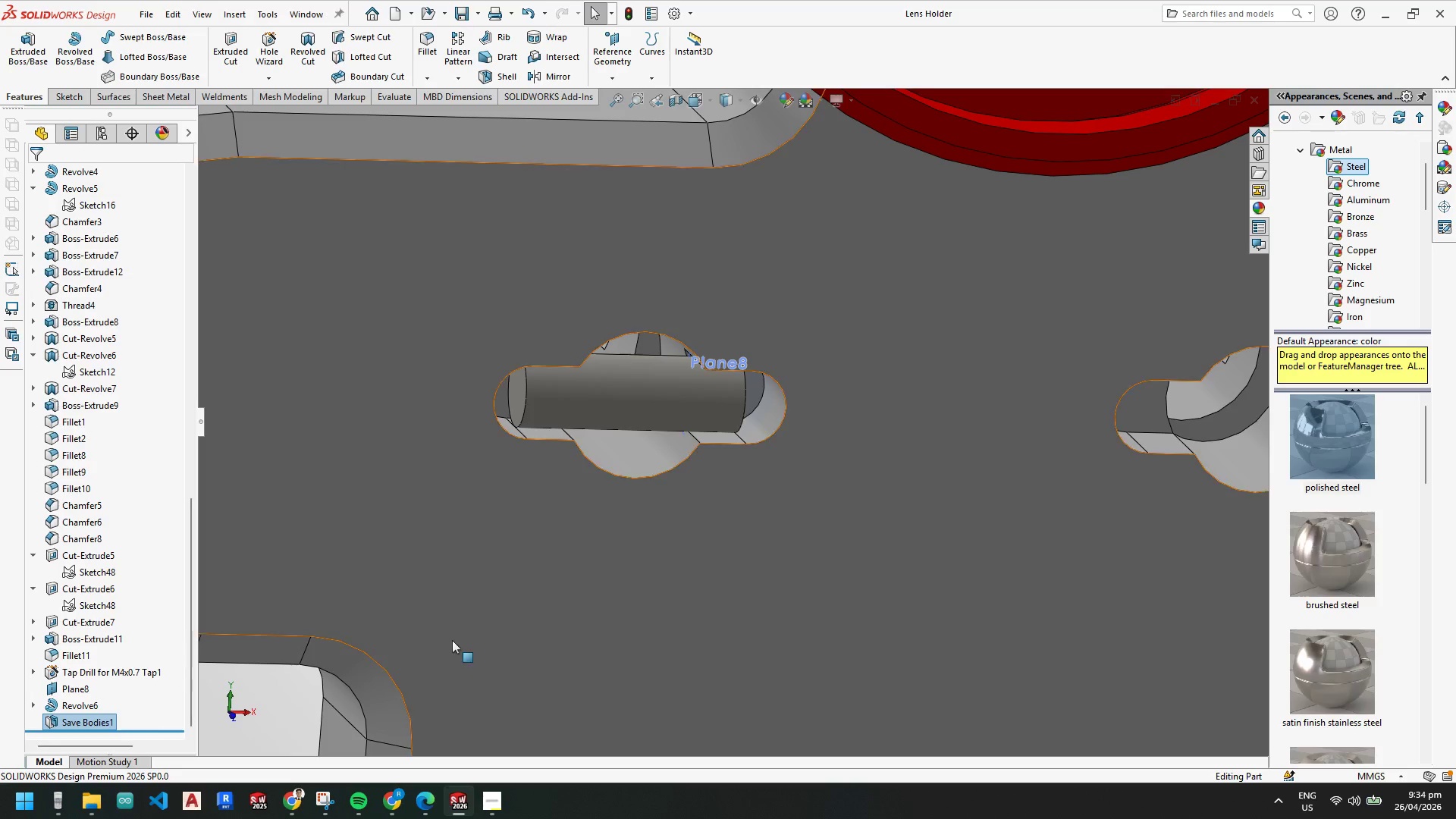 
wait(6.54)
 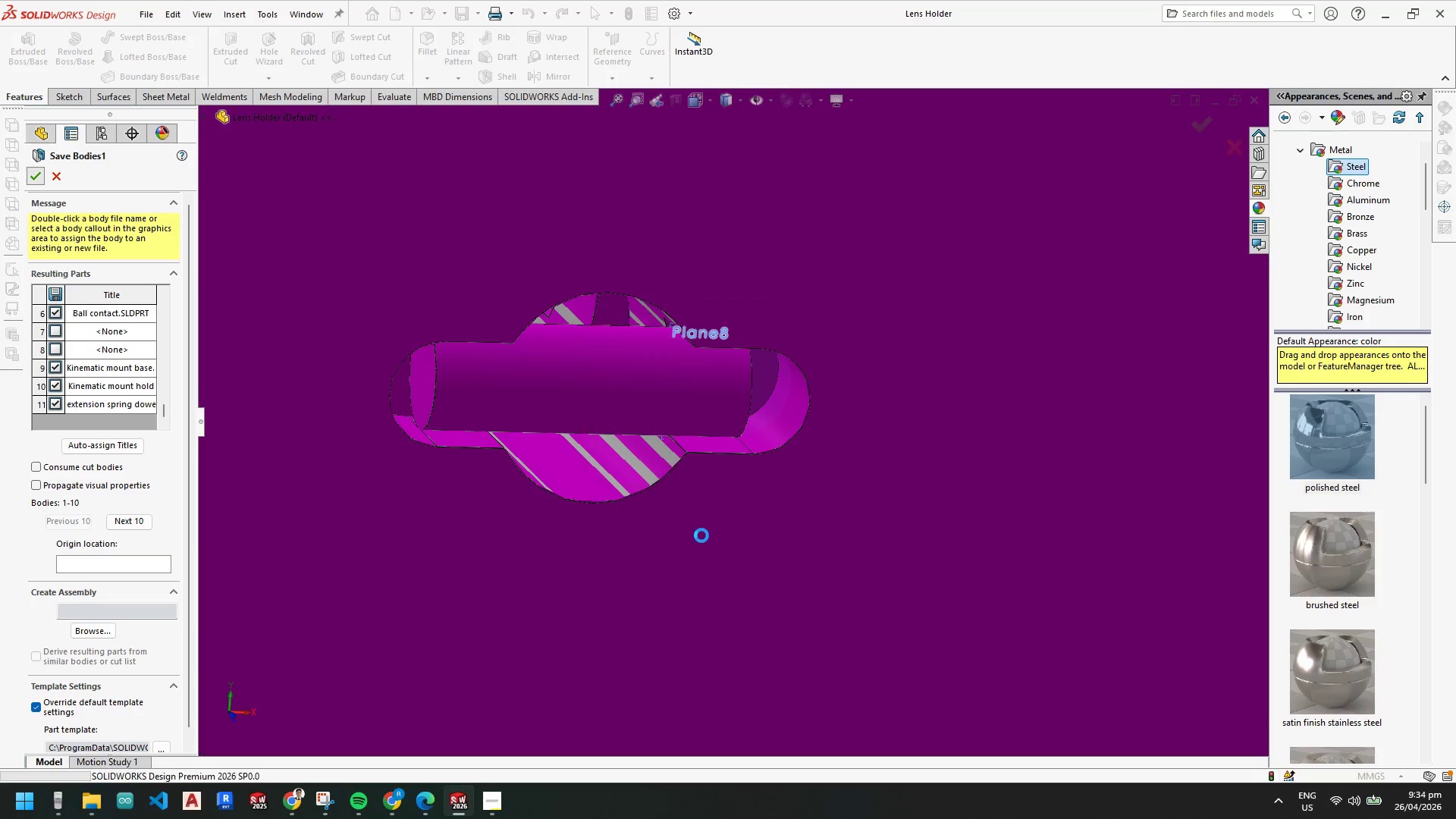 
left_click([657, 723])
 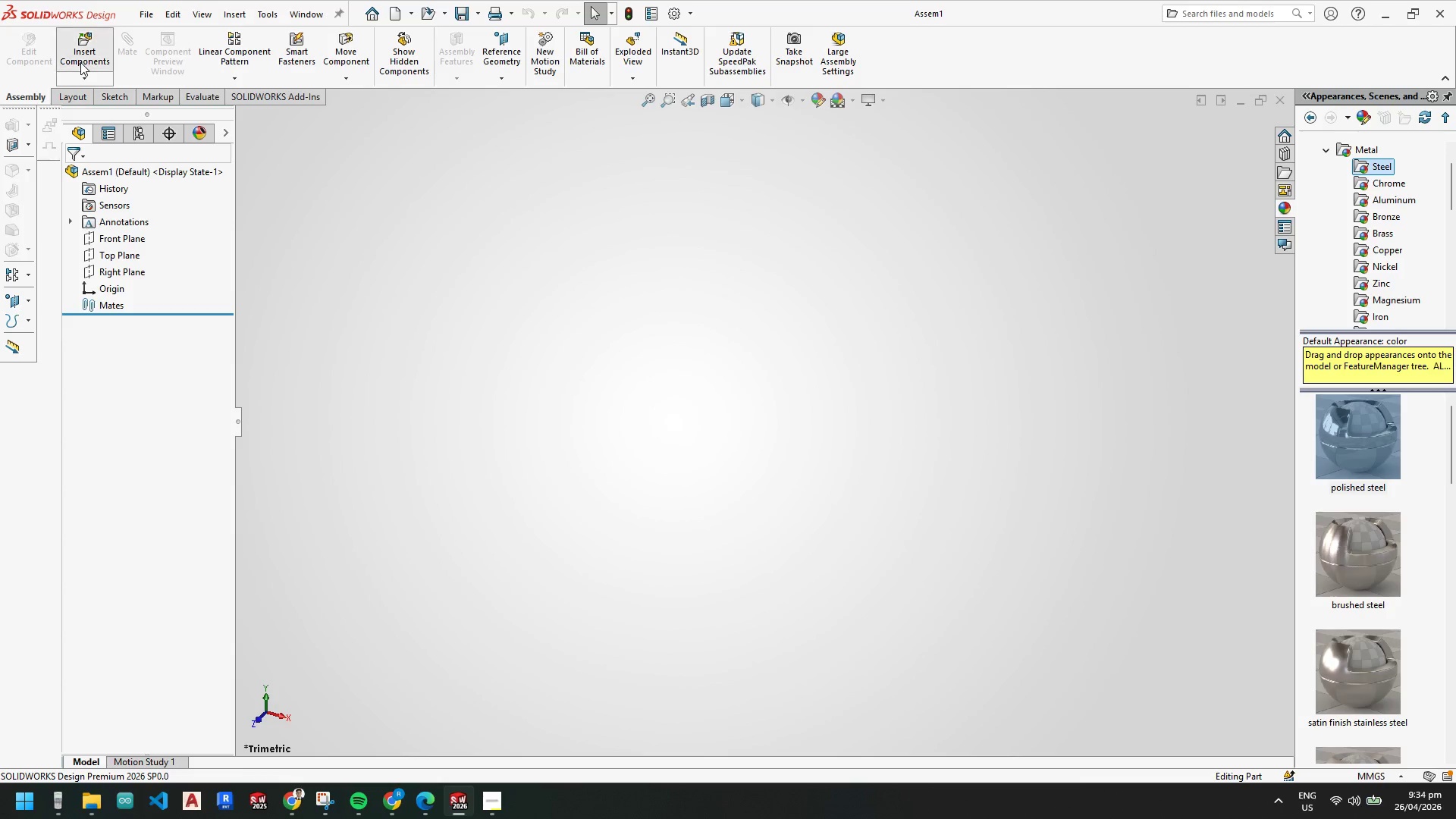 
left_click([136, 438])
 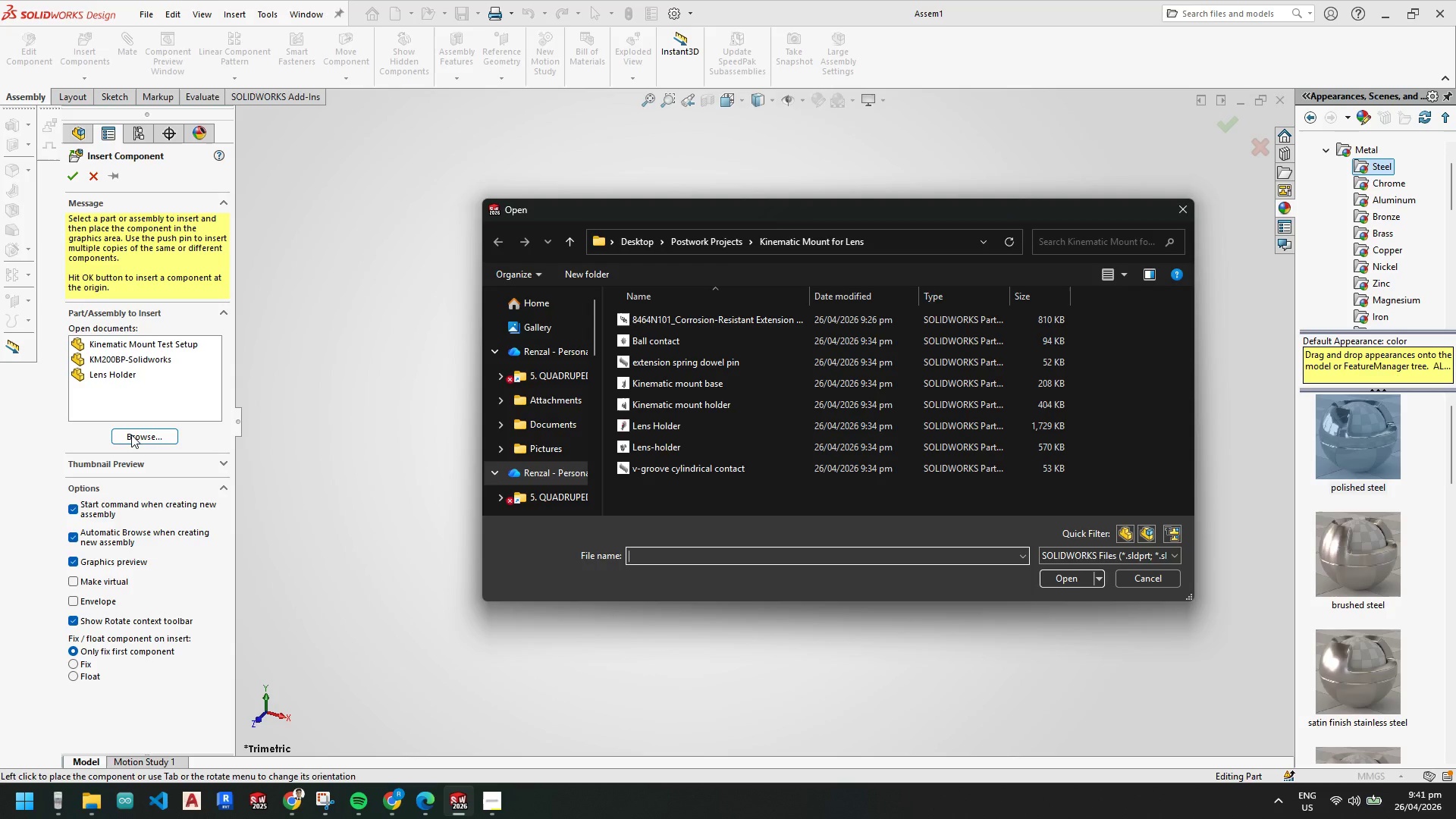 
wait(410.52)
 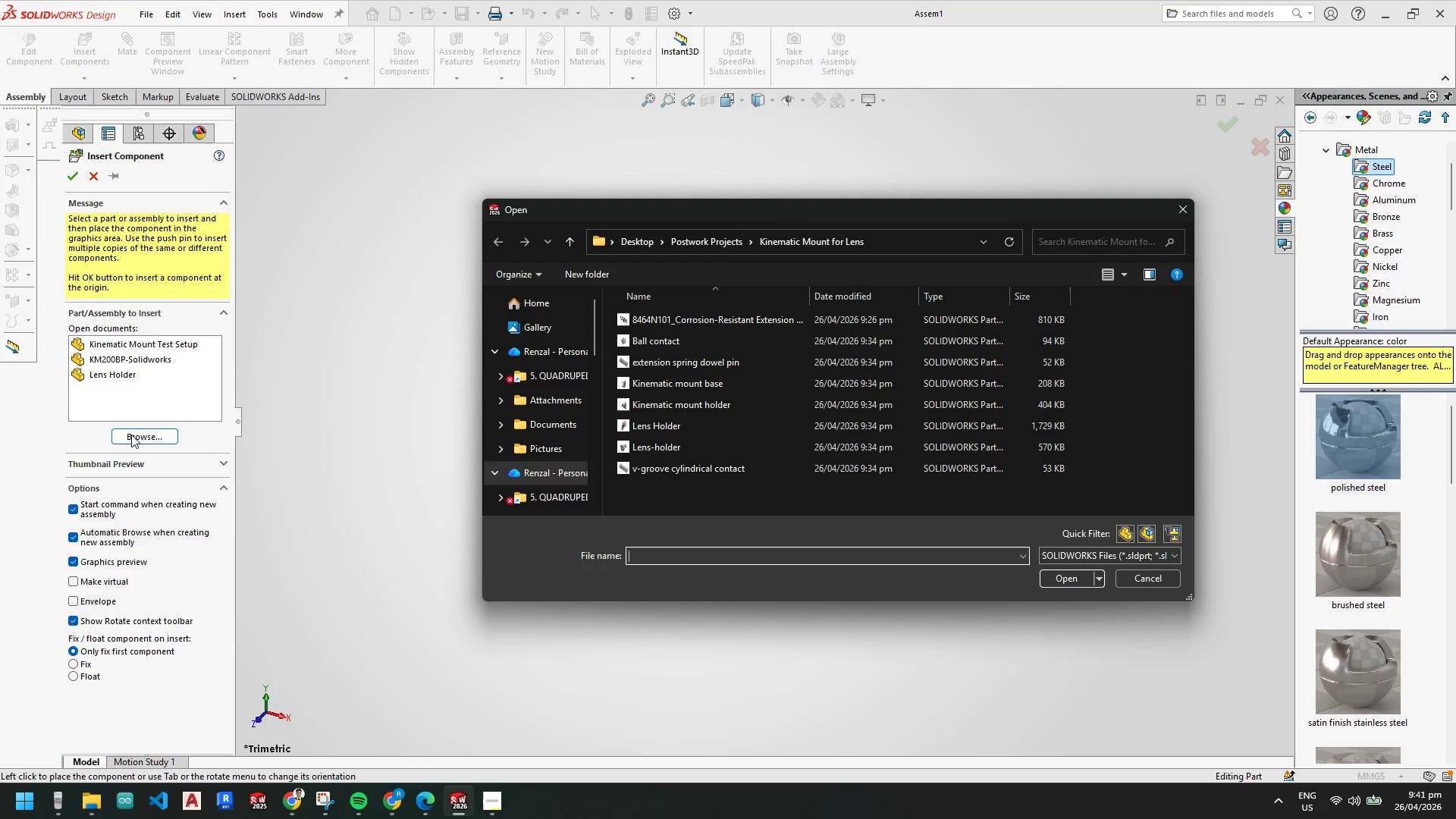 
double_click([692, 388])
 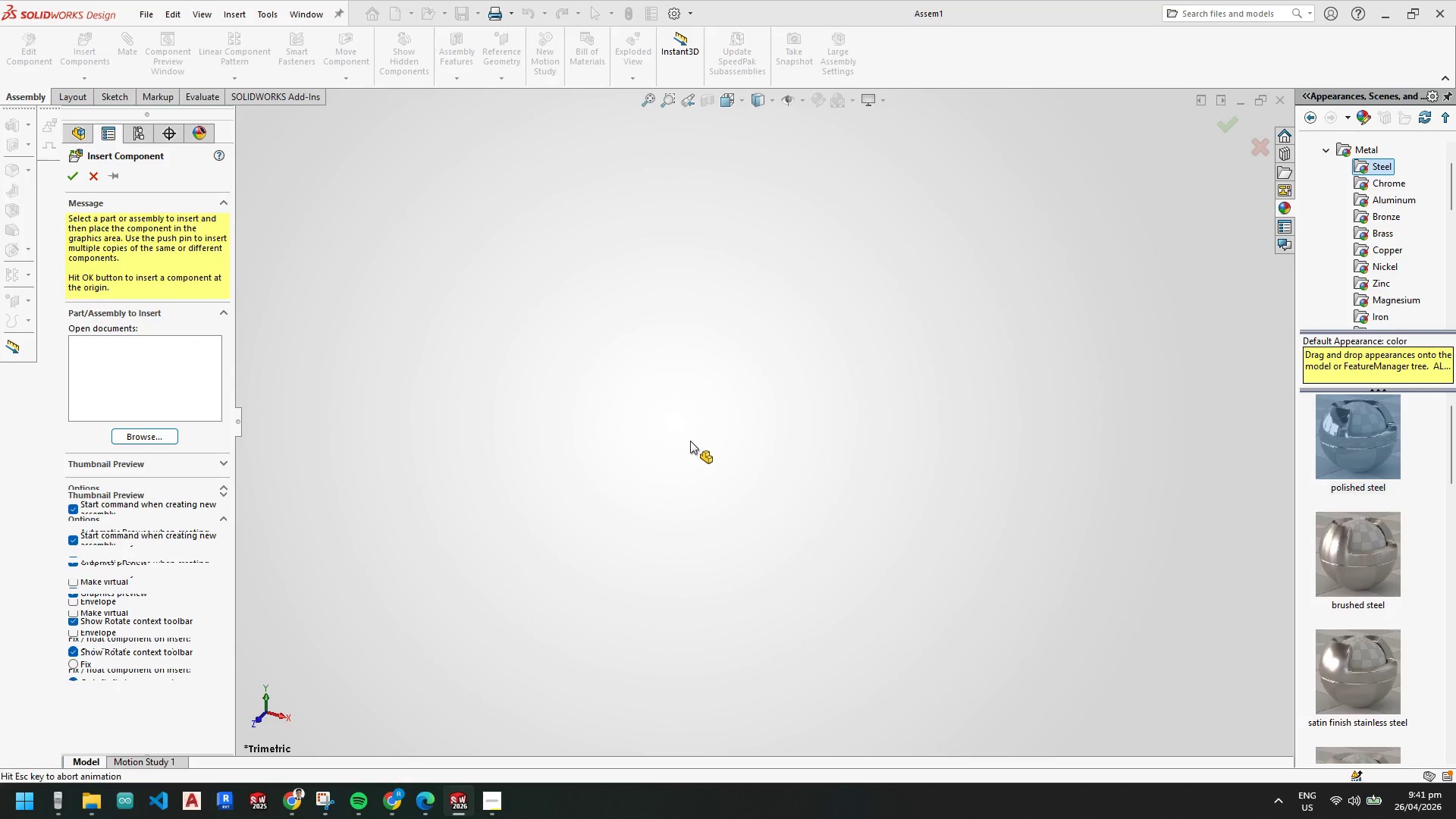 
scroll: coordinate [690, 441], scroll_direction: up, amount: 4.0
 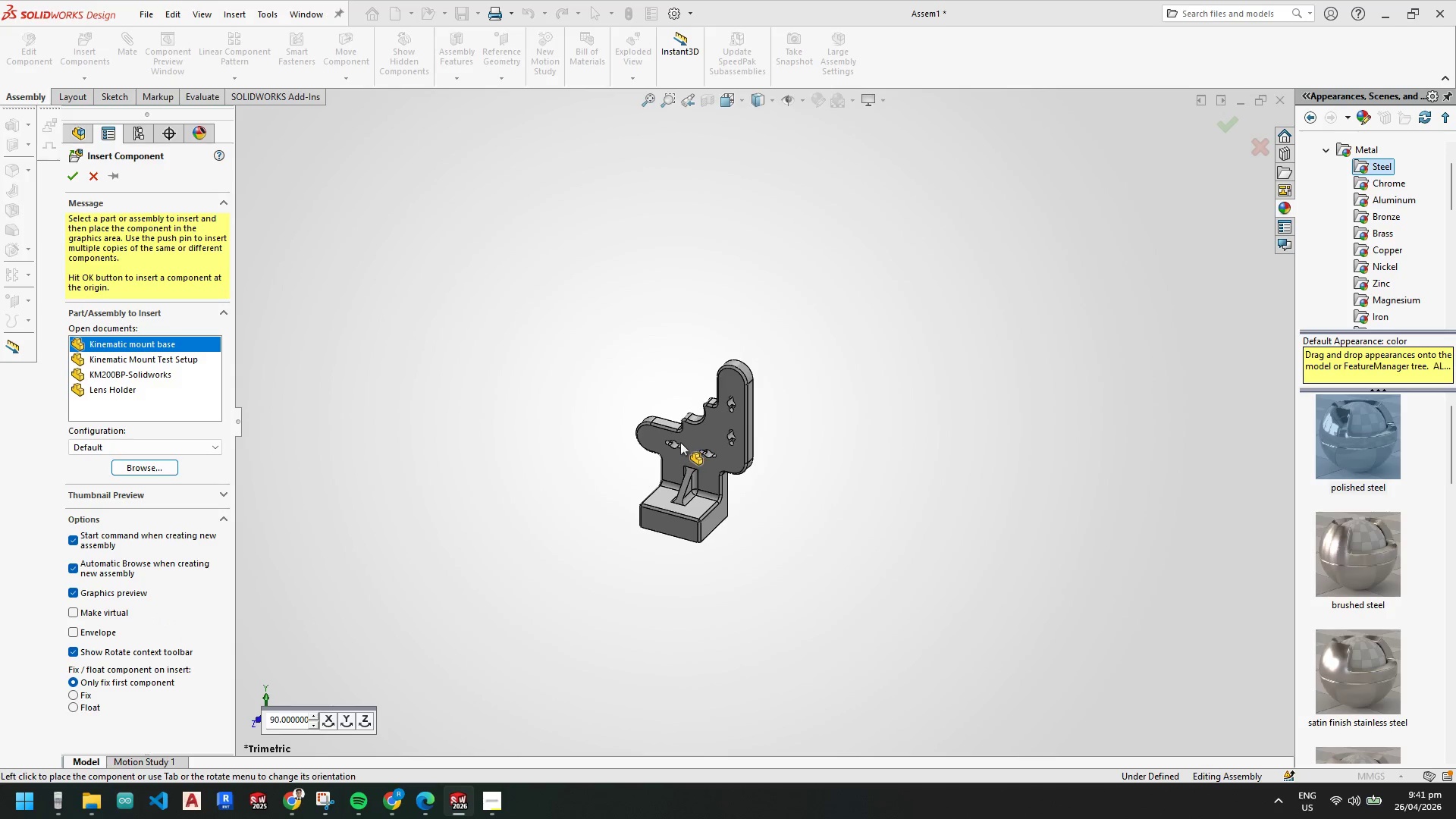 
scroll: coordinate [673, 438], scroll_direction: down, amount: 3.0
 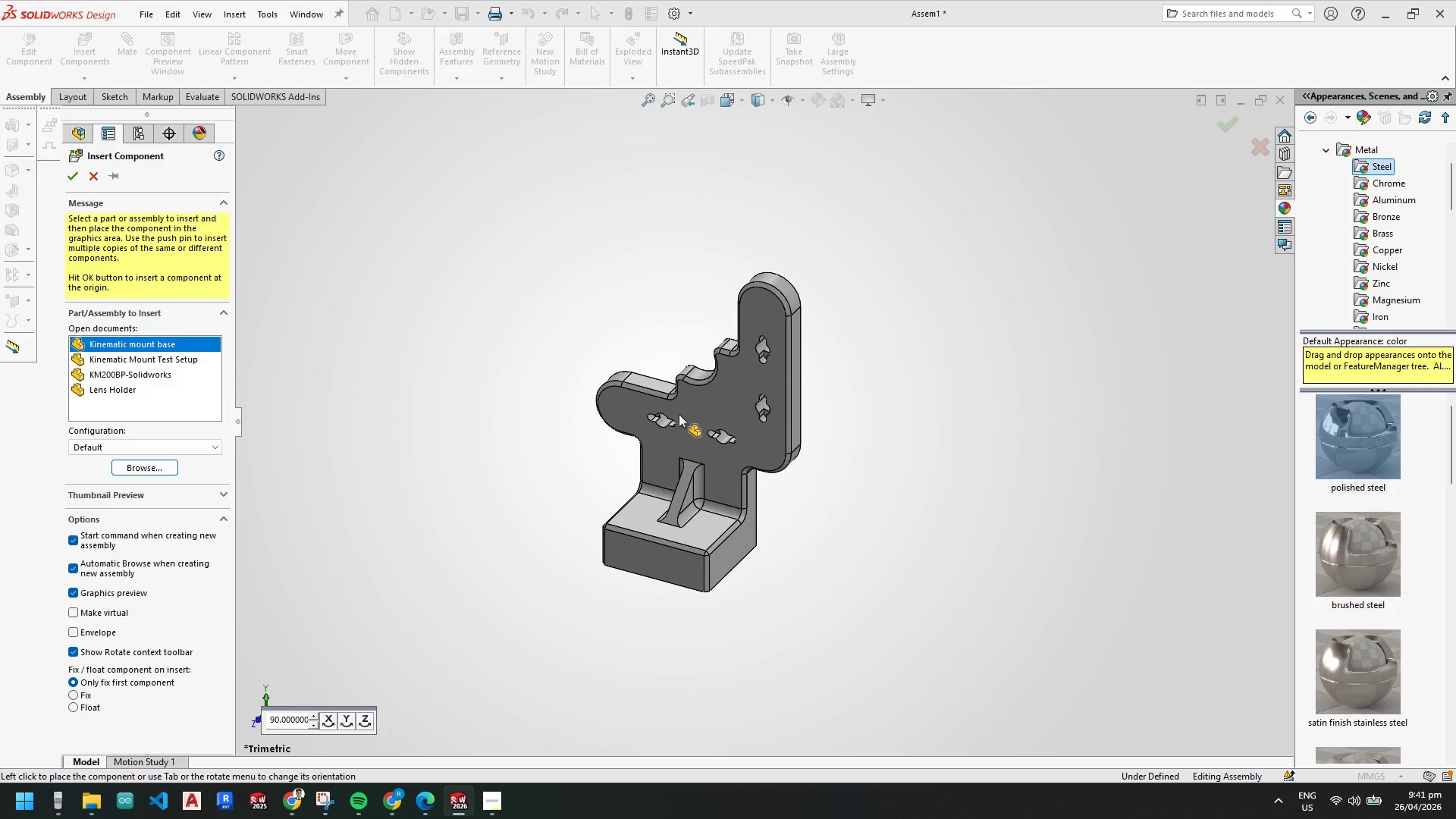 
left_click([680, 402])
 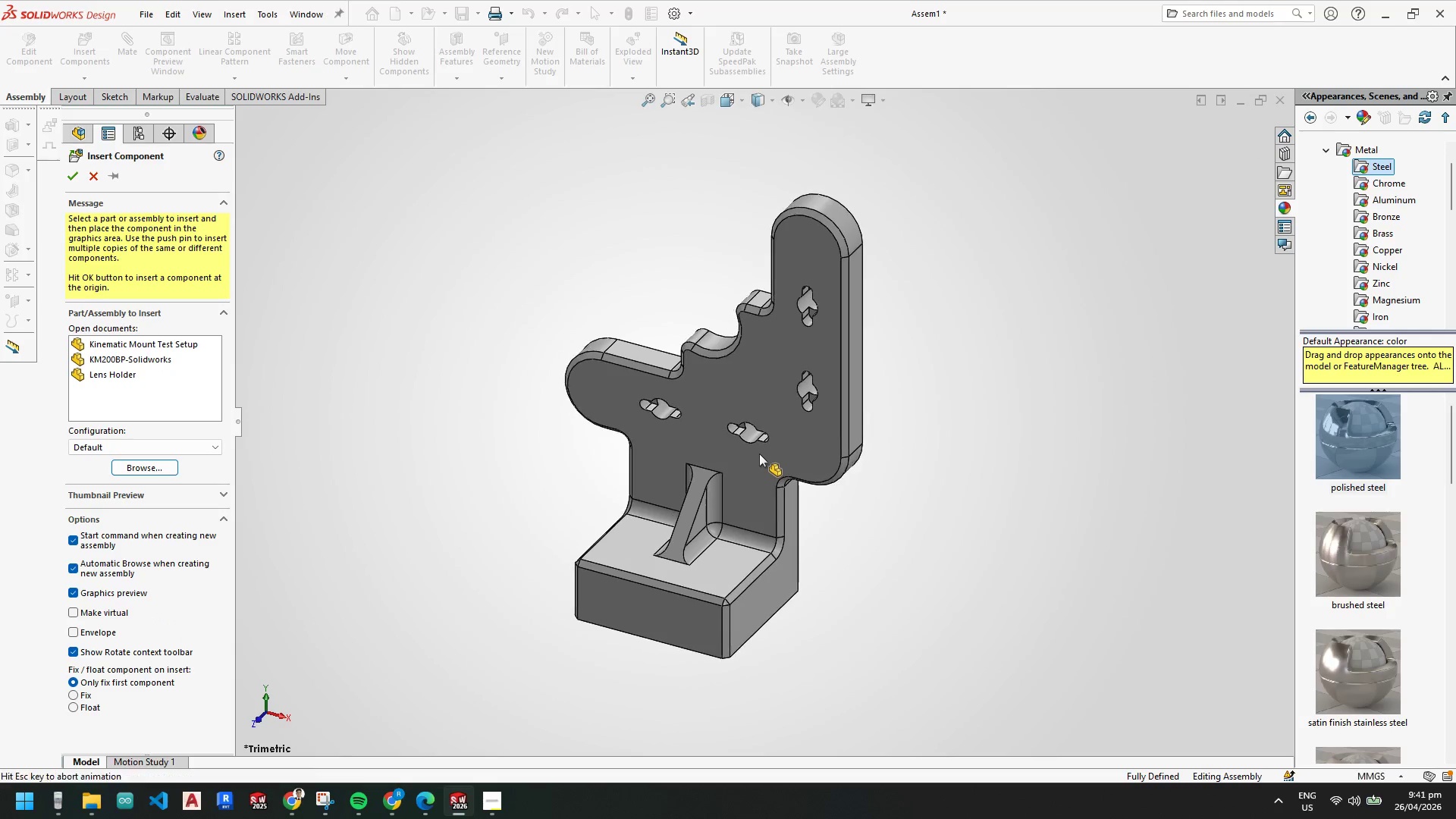 
scroll: coordinate [681, 402], scroll_direction: down, amount: 2.0
 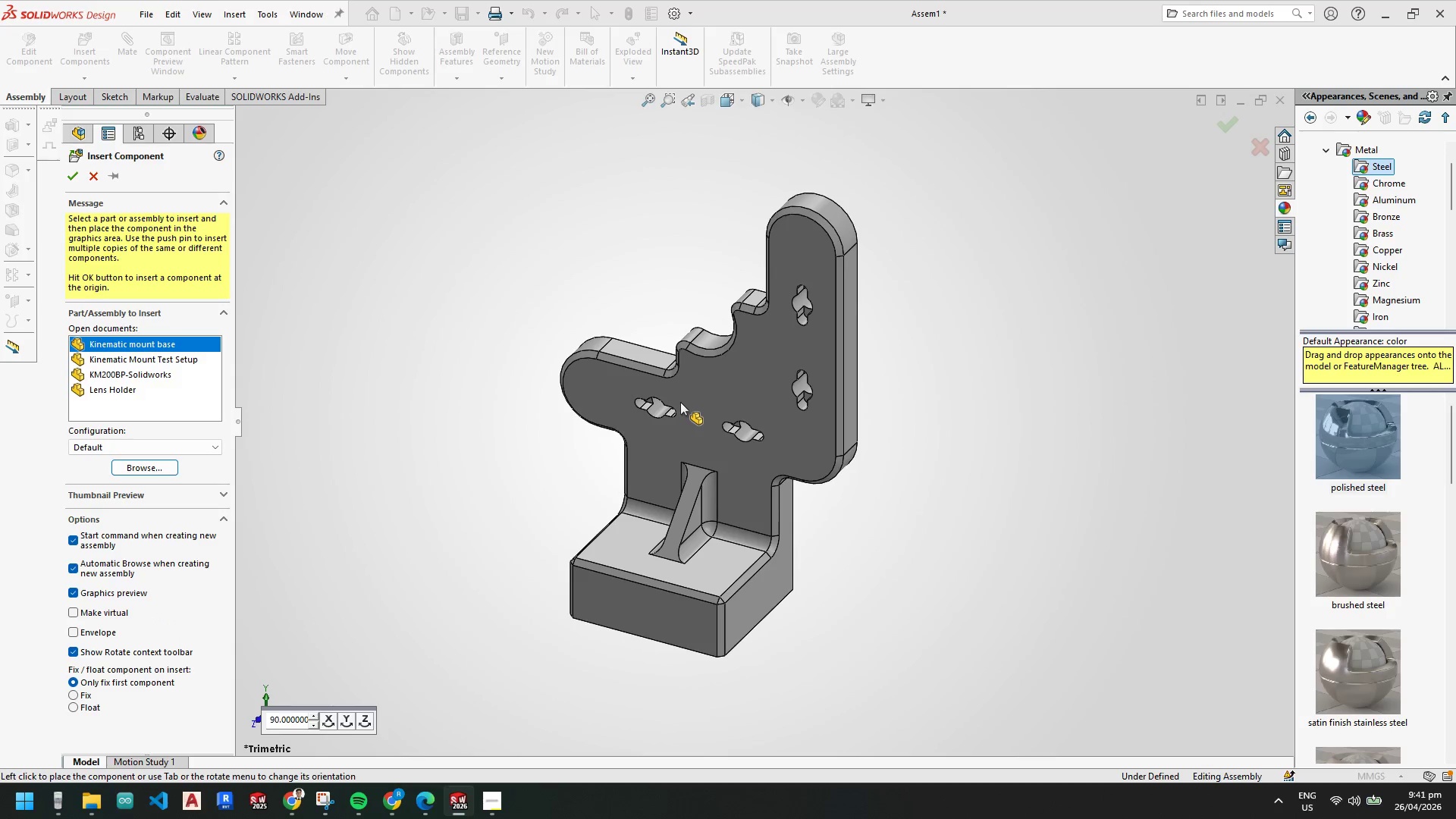 
scroll: coordinate [759, 453], scroll_direction: up, amount: 1.0
 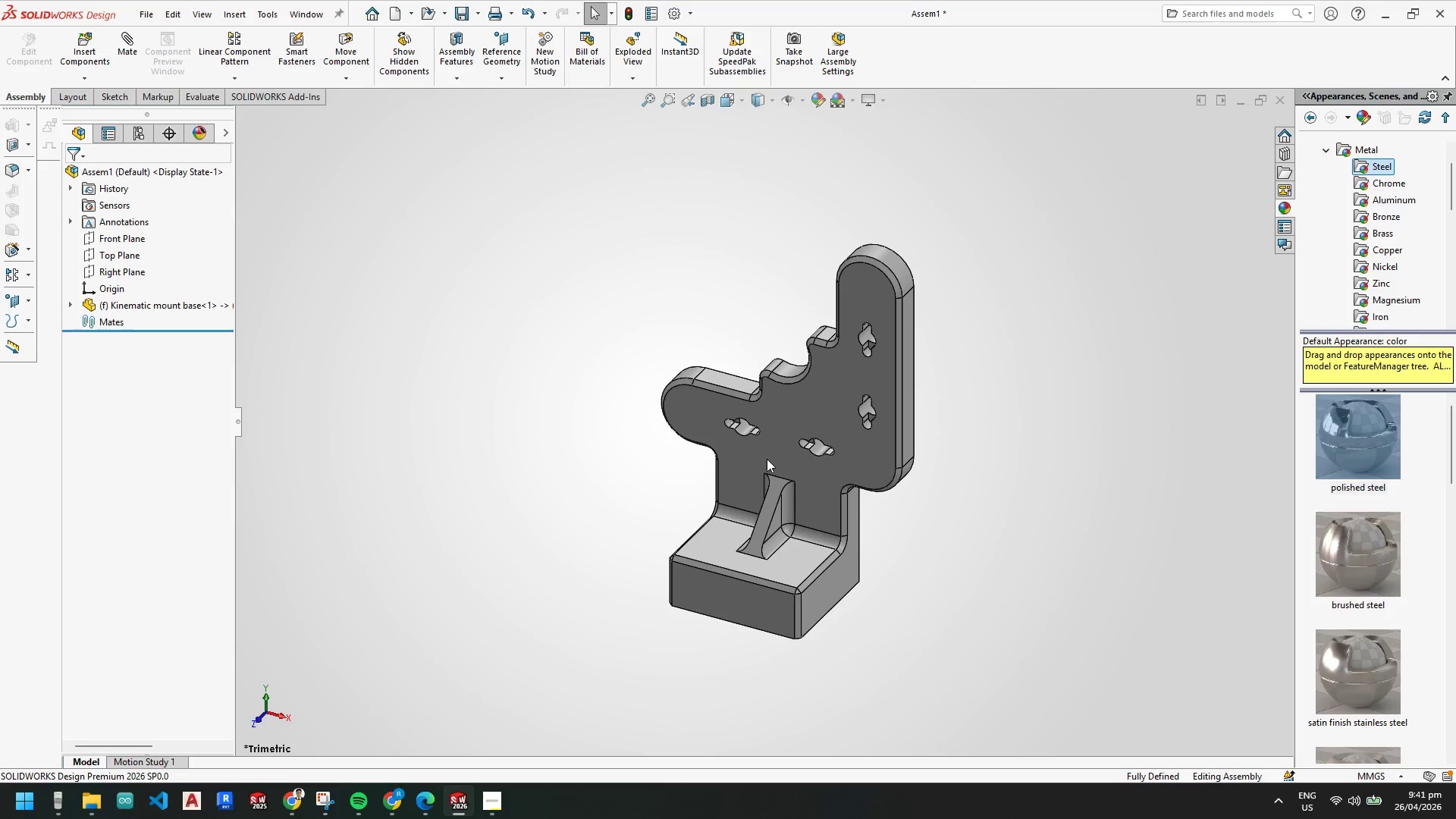 
scroll: coordinate [767, 459], scroll_direction: down, amount: 2.0
 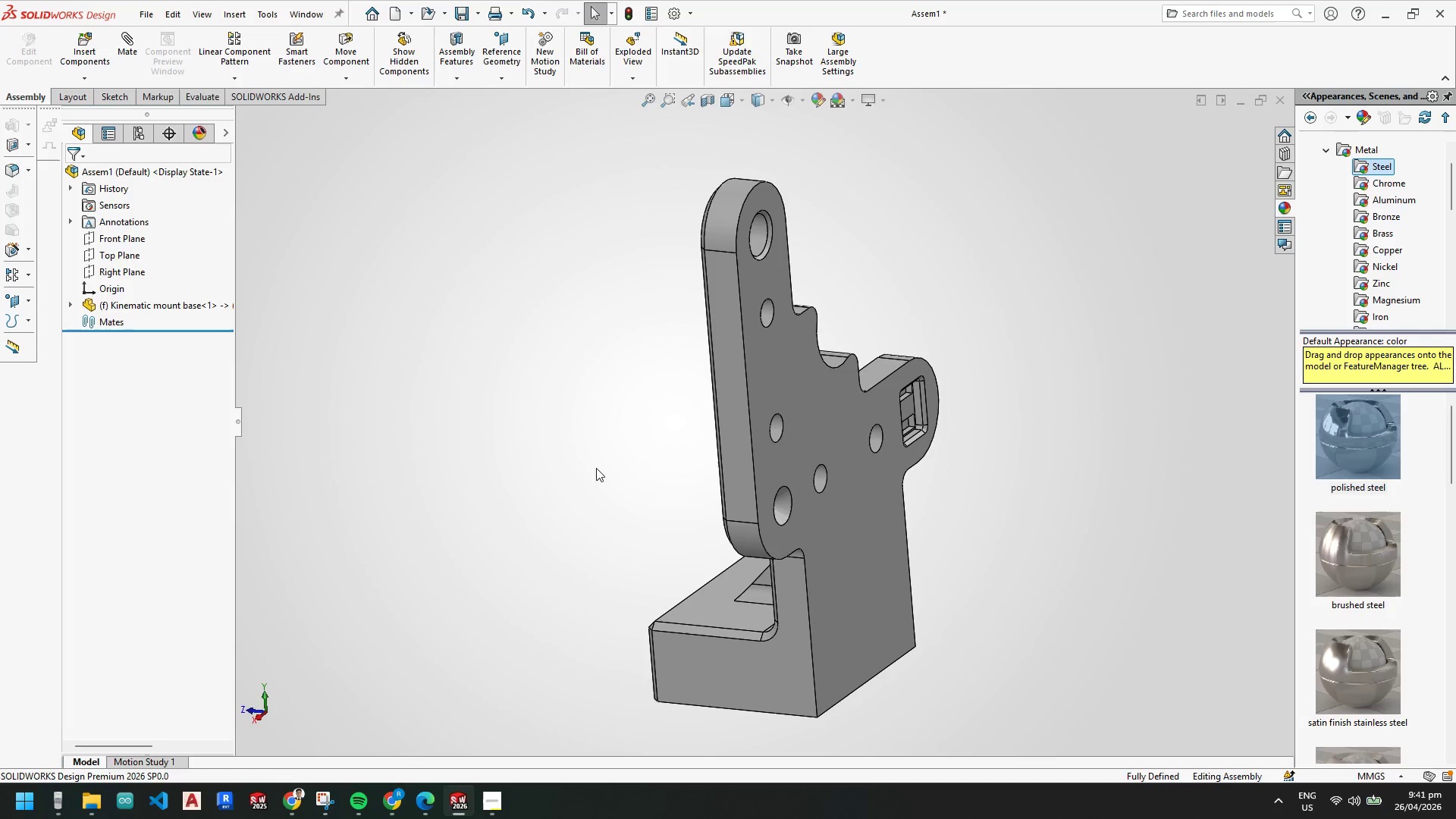 
left_click([111, 237])
 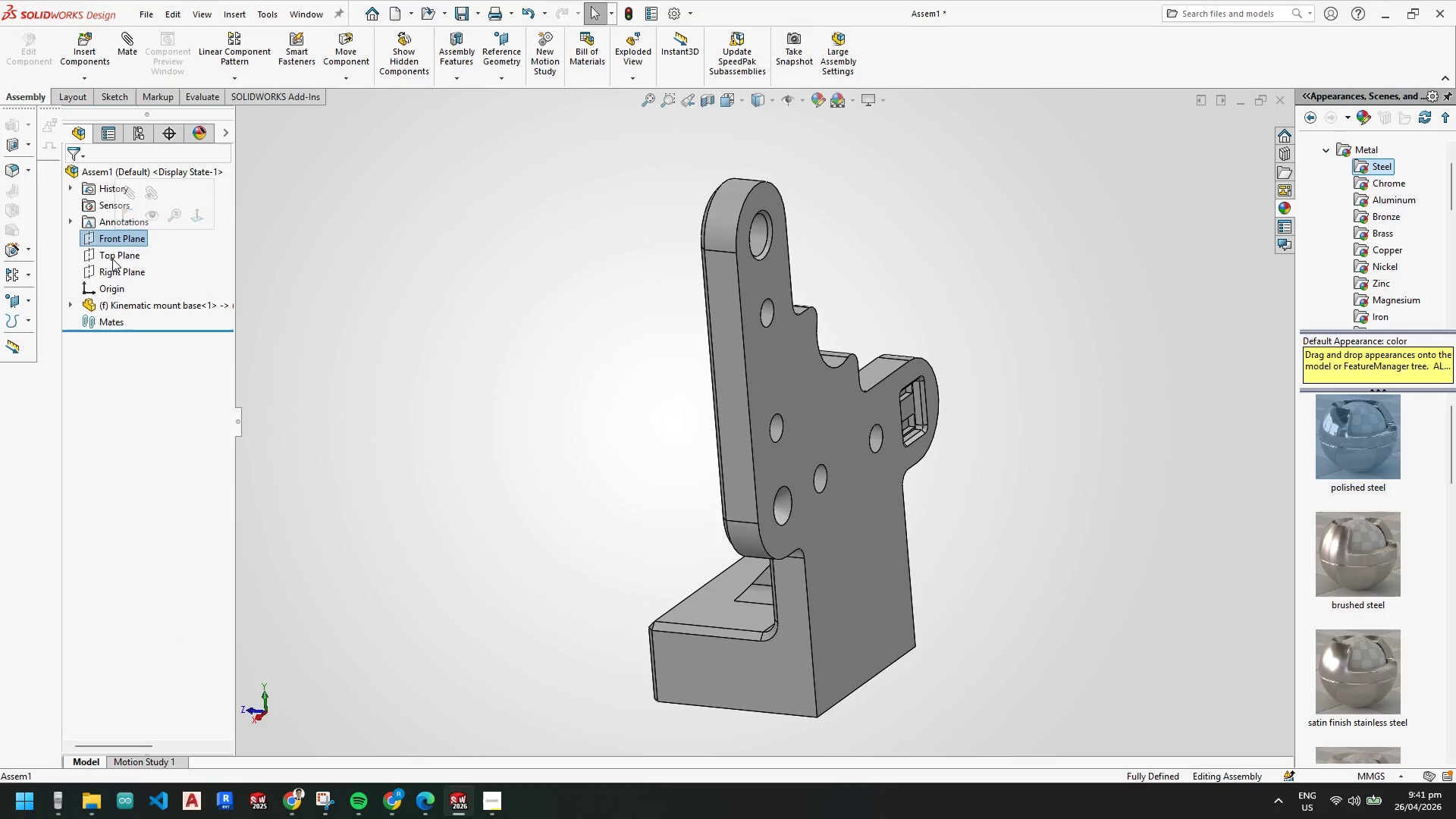 
left_click([114, 269])
 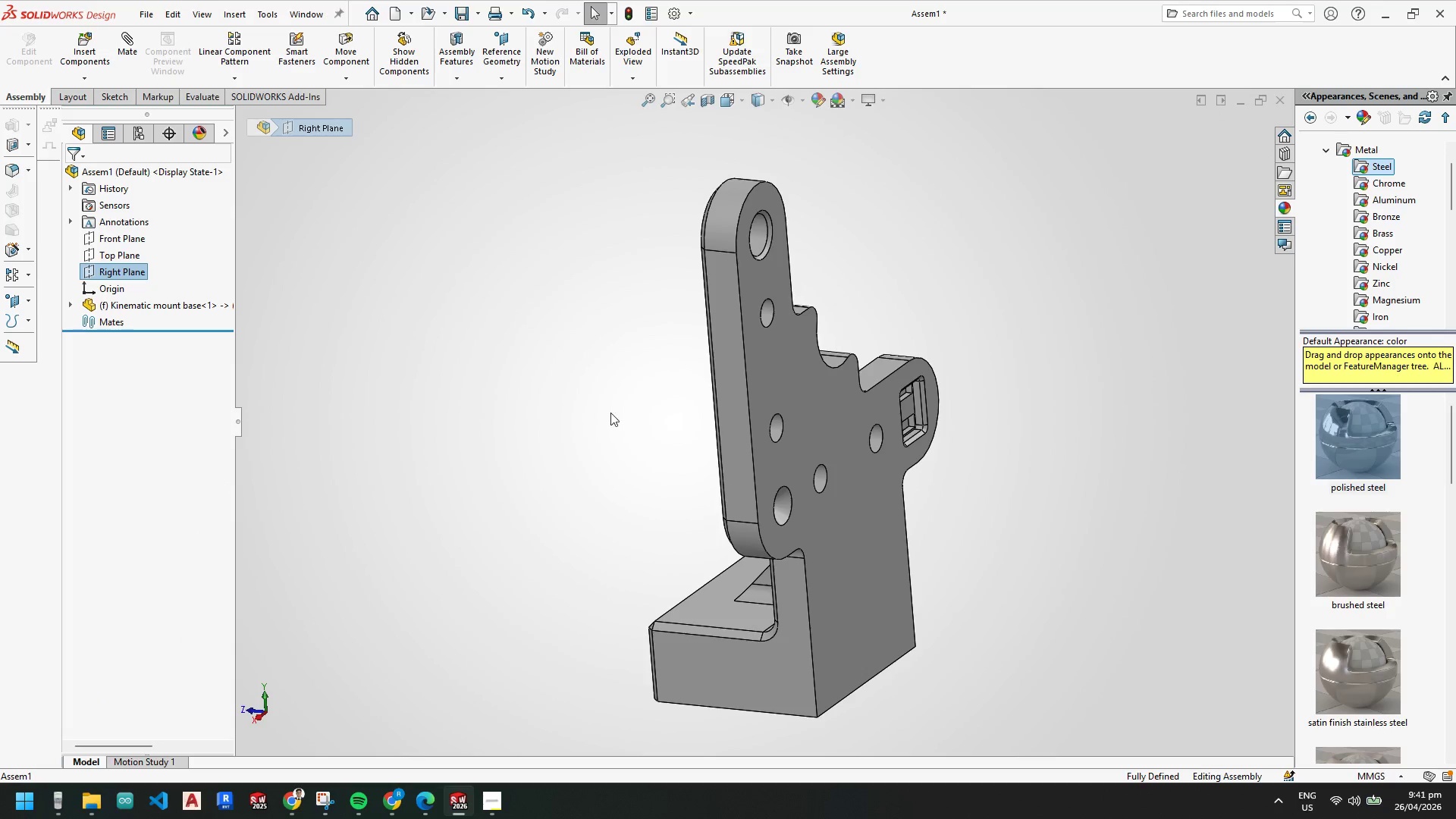 
scroll: coordinate [710, 440], scroll_direction: up, amount: 6.0
 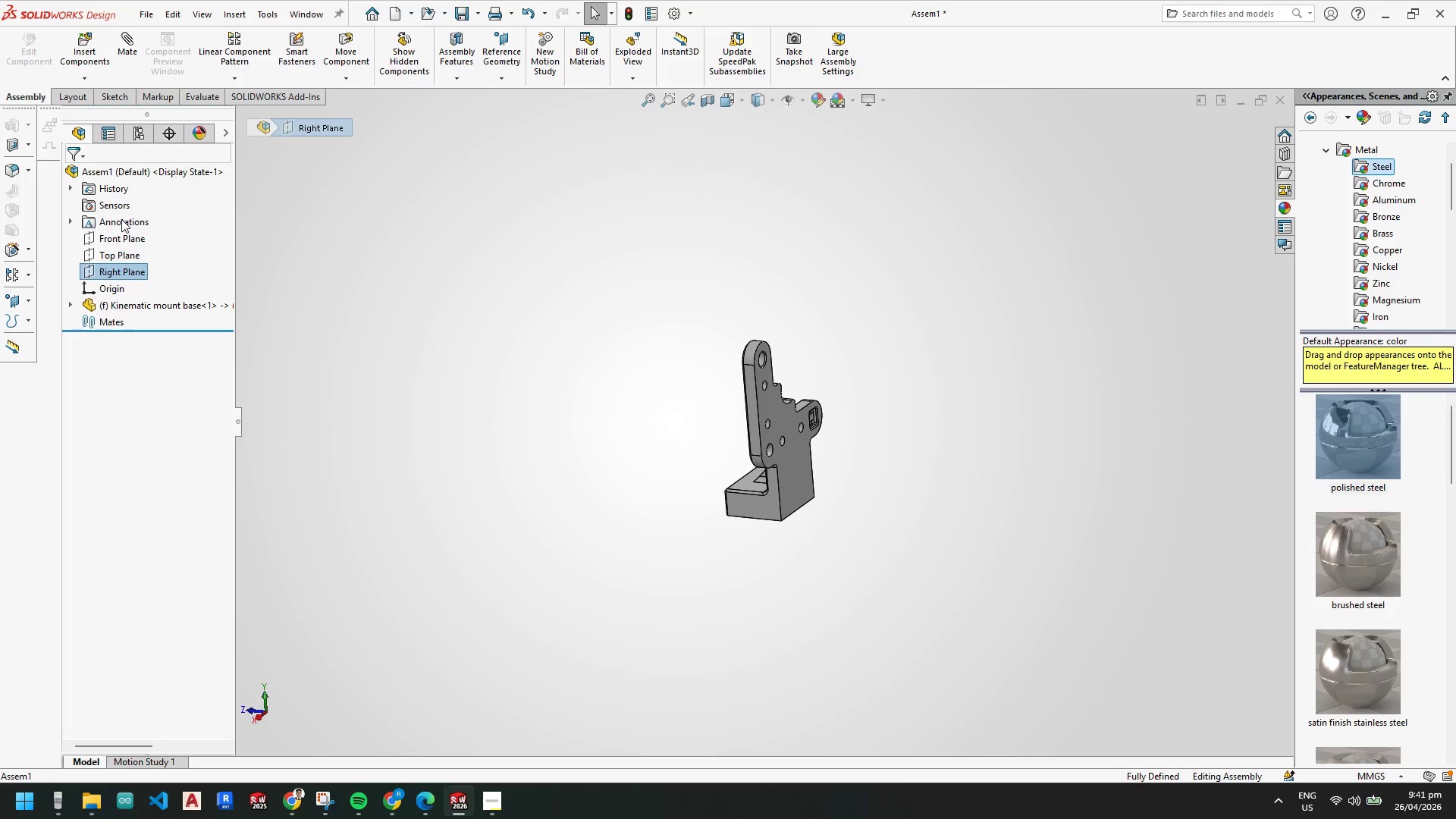 
left_click([115, 240])
 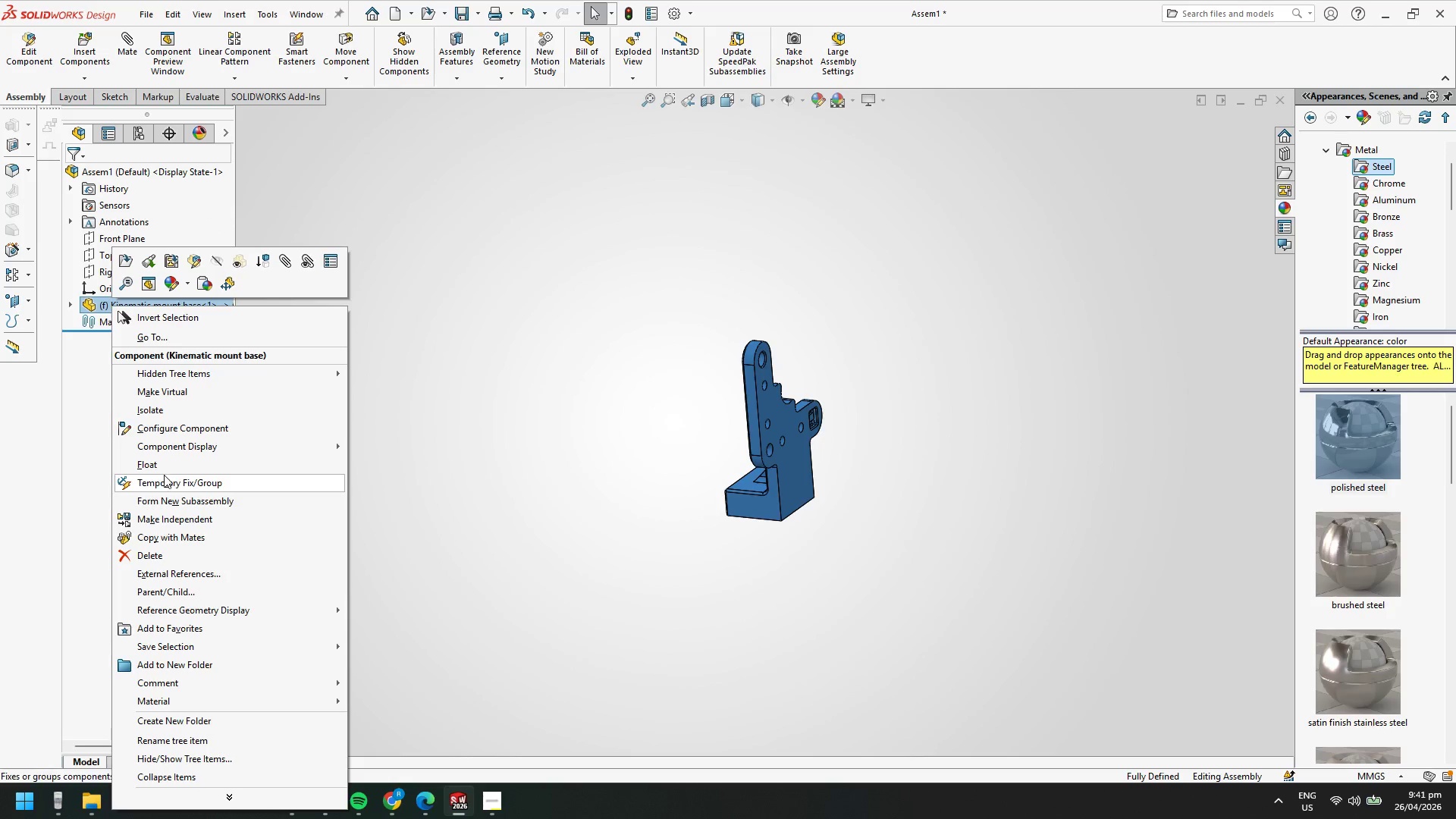 
left_click([129, 300])
 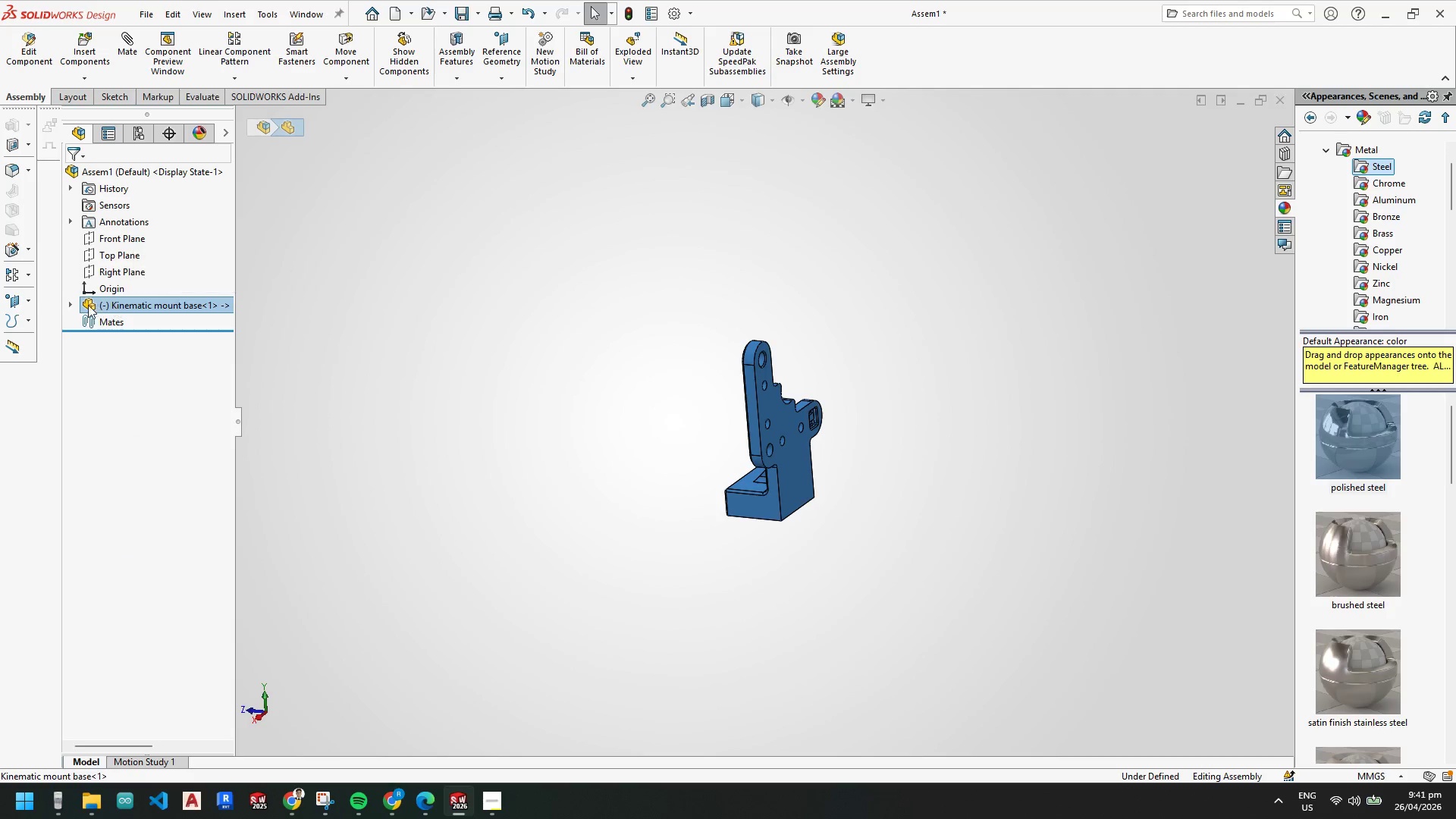 
left_click([77, 305])
 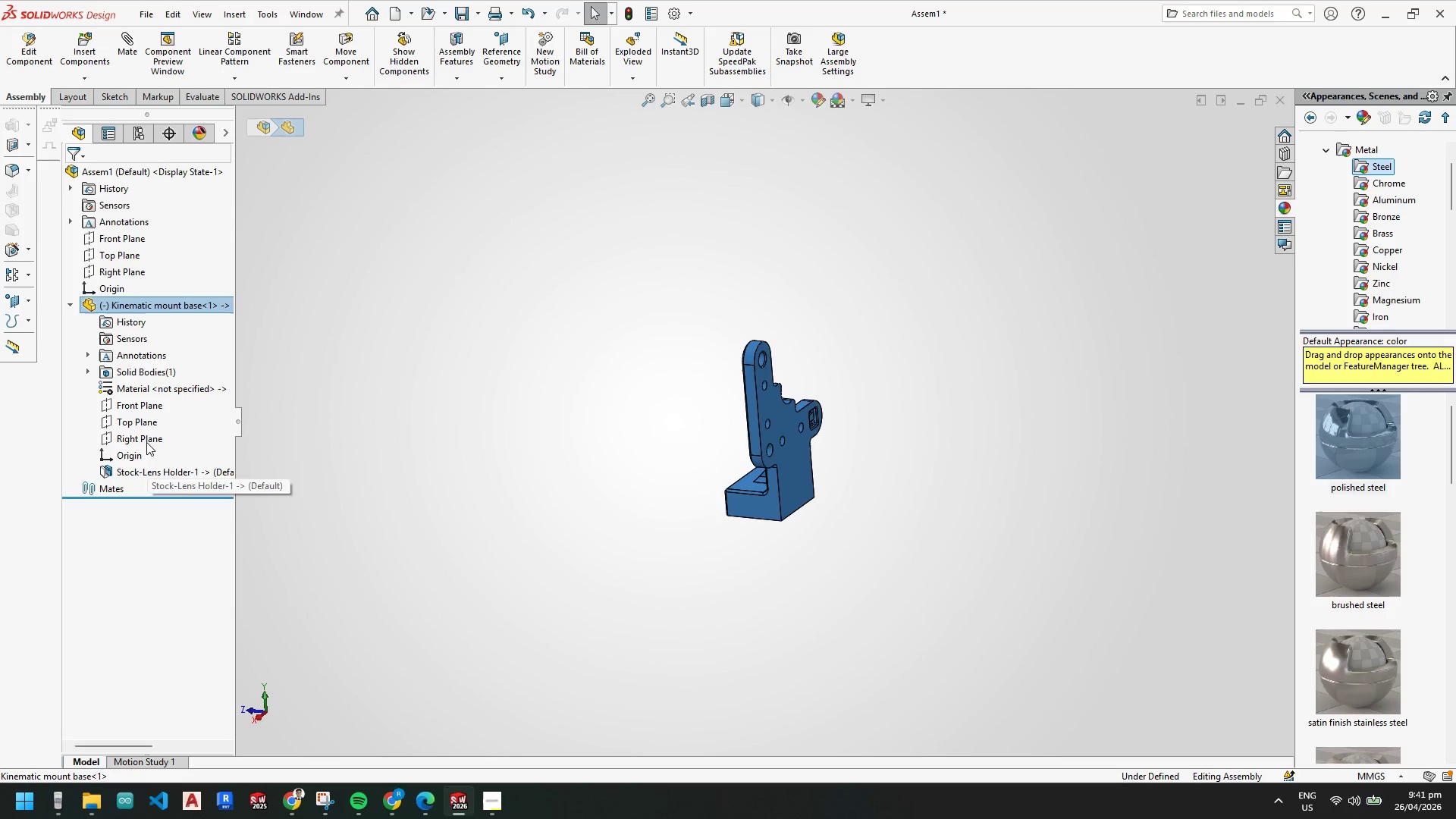 
left_click([146, 433])
 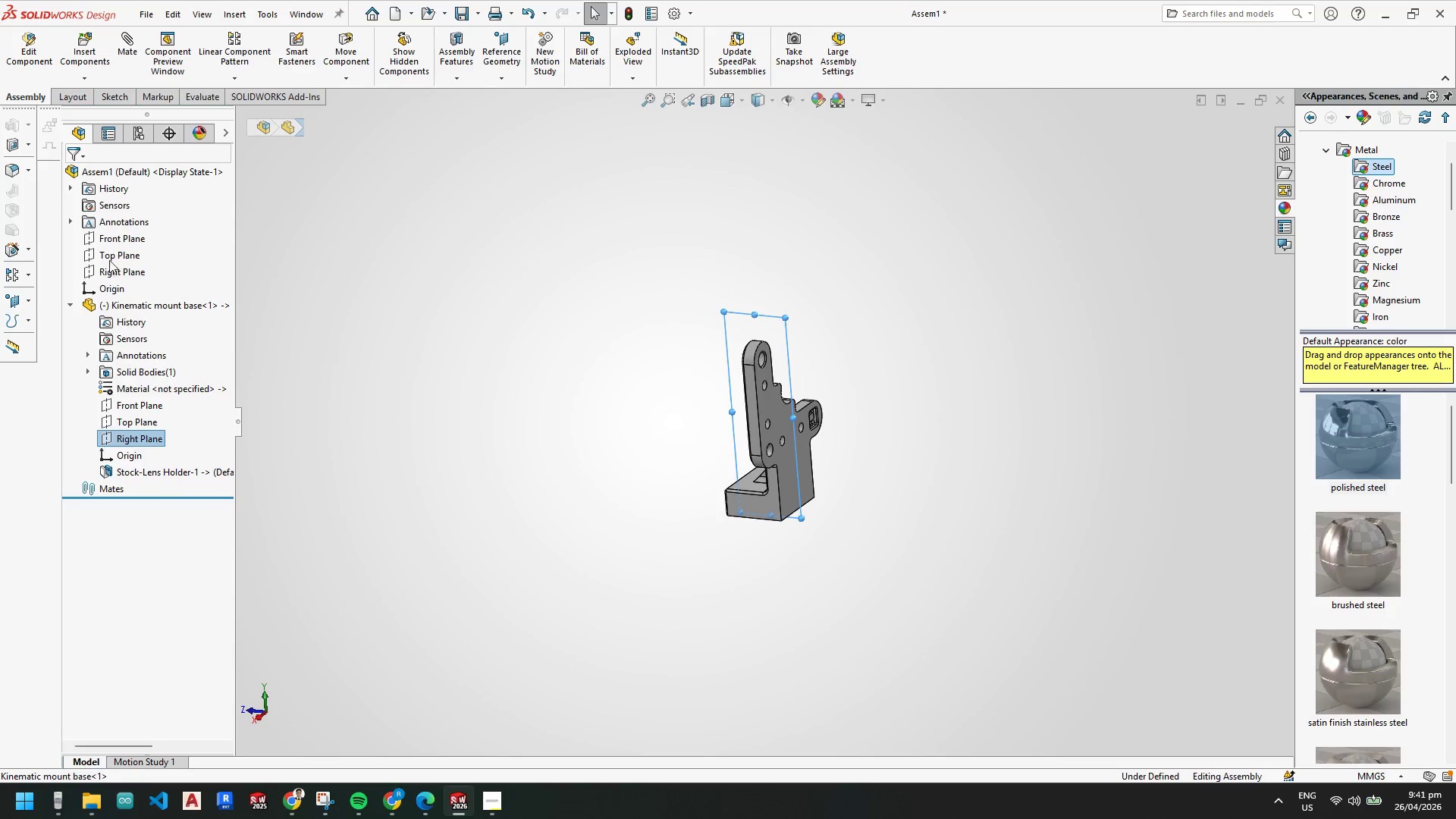 
hold_key(key=ControlLeft, duration=0.44)
left_click([117, 267])
 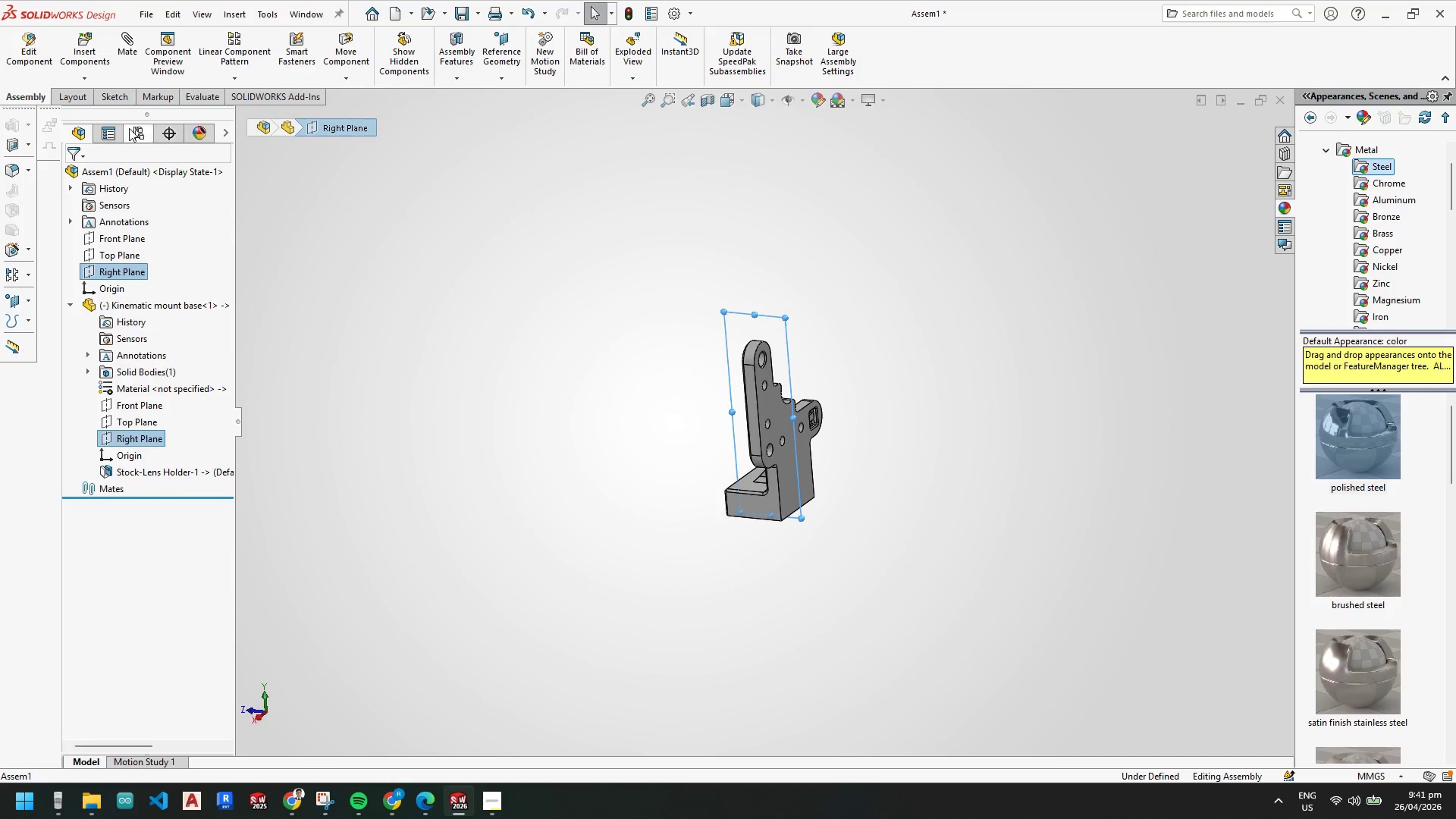 
left_click([124, 30])
 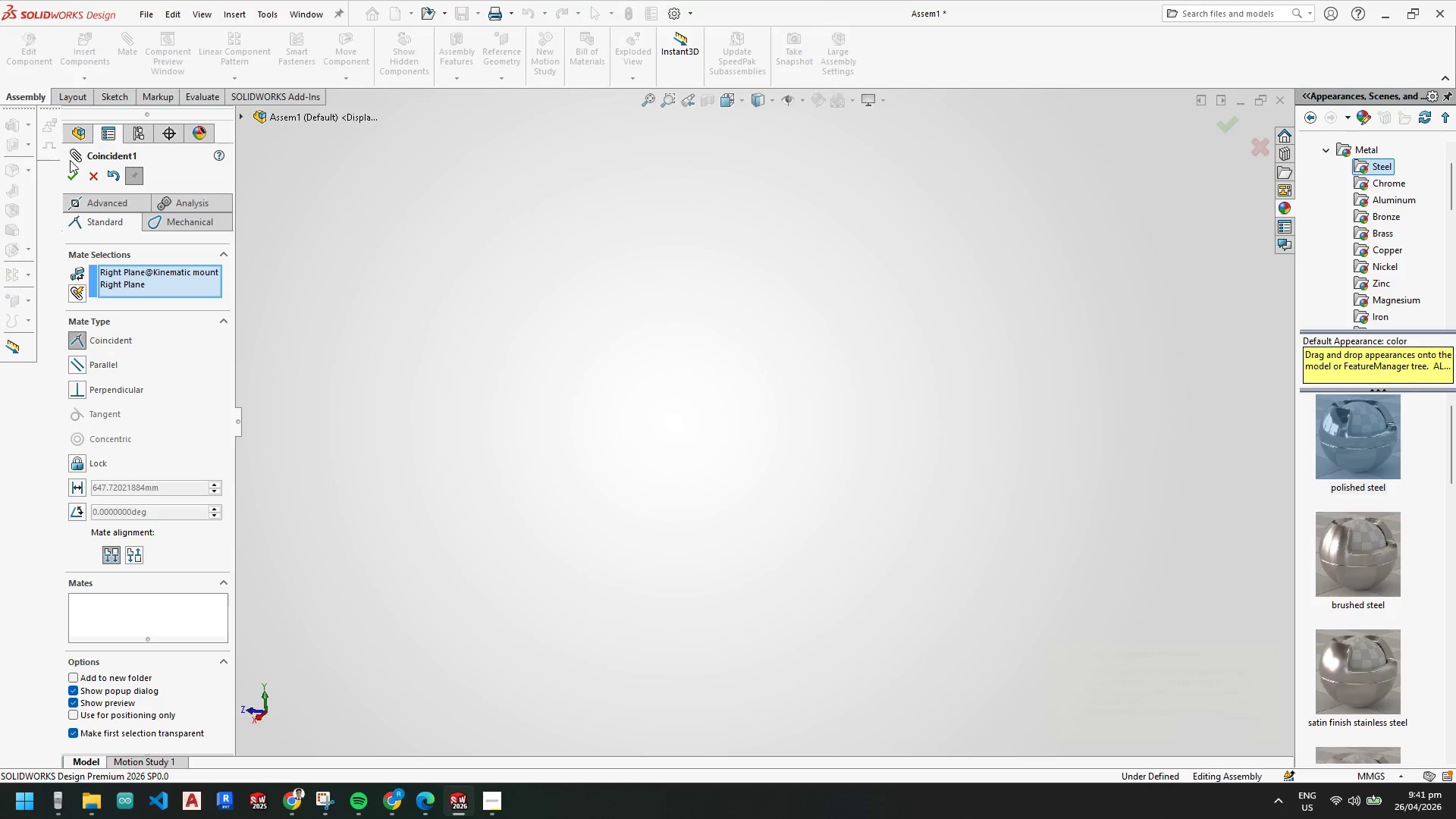 
left_click([74, 176])
 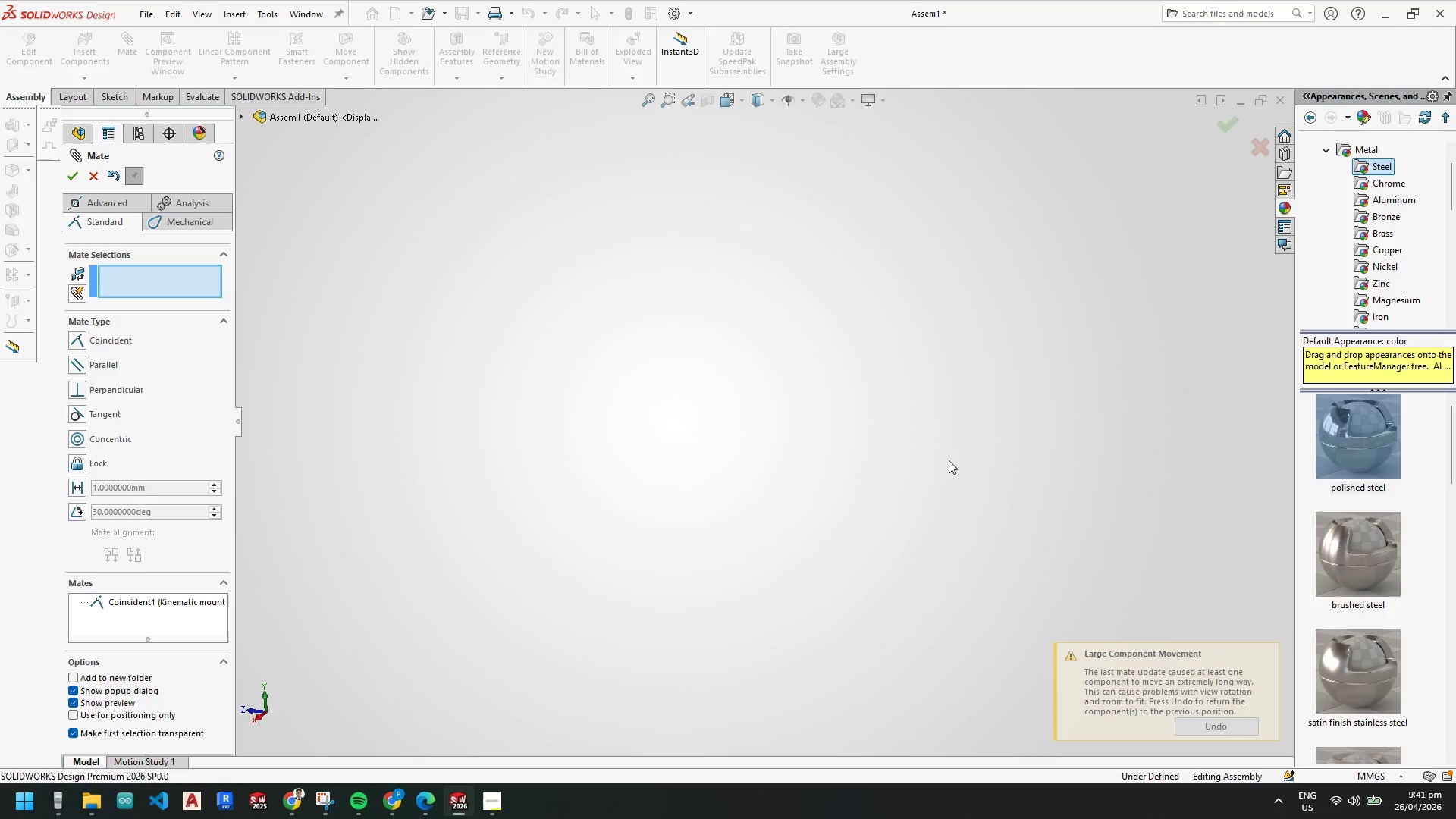 
scroll: coordinate [915, 306], scroll_direction: down, amount: 4.0
 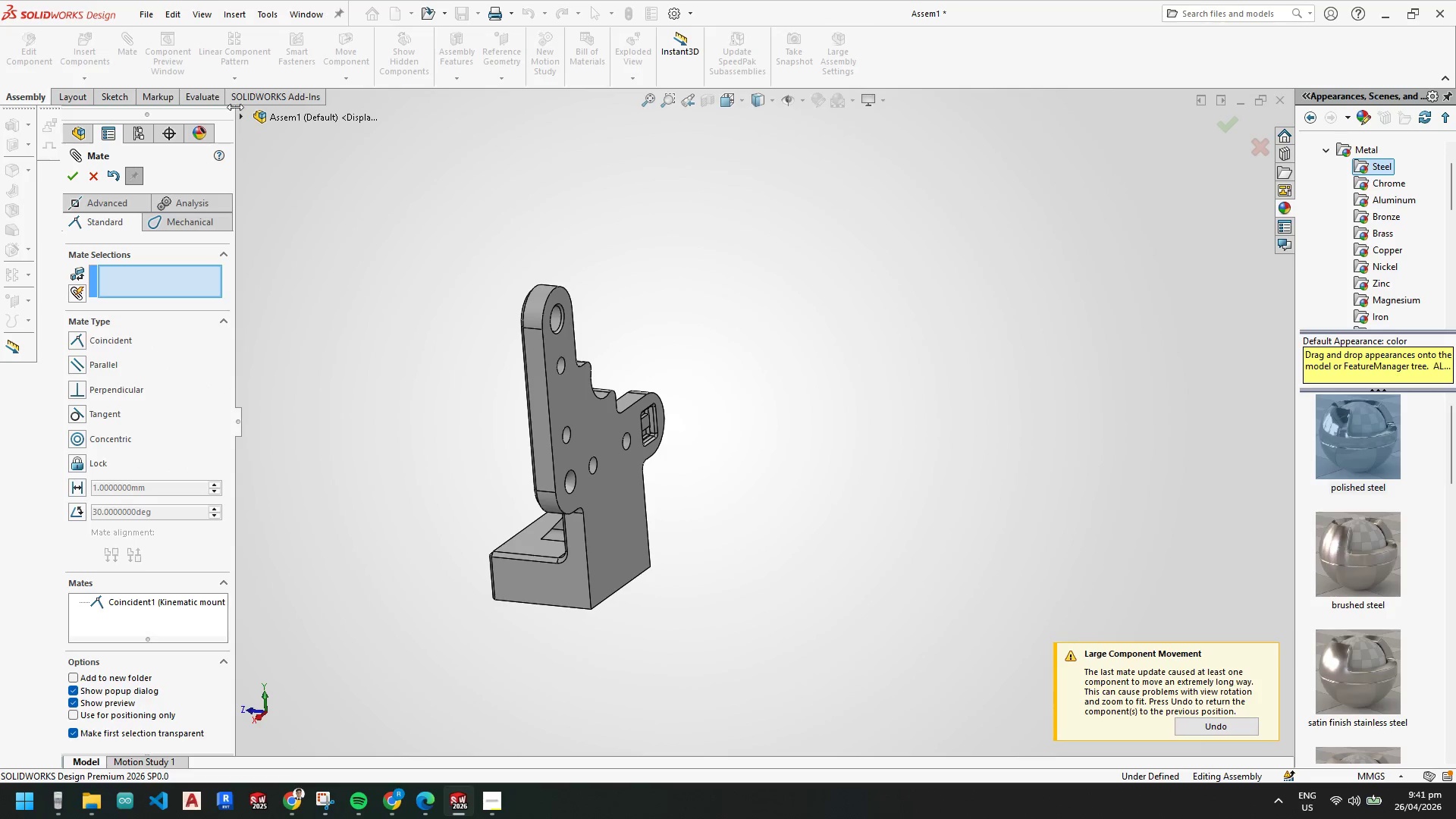 
left_click([240, 113])
 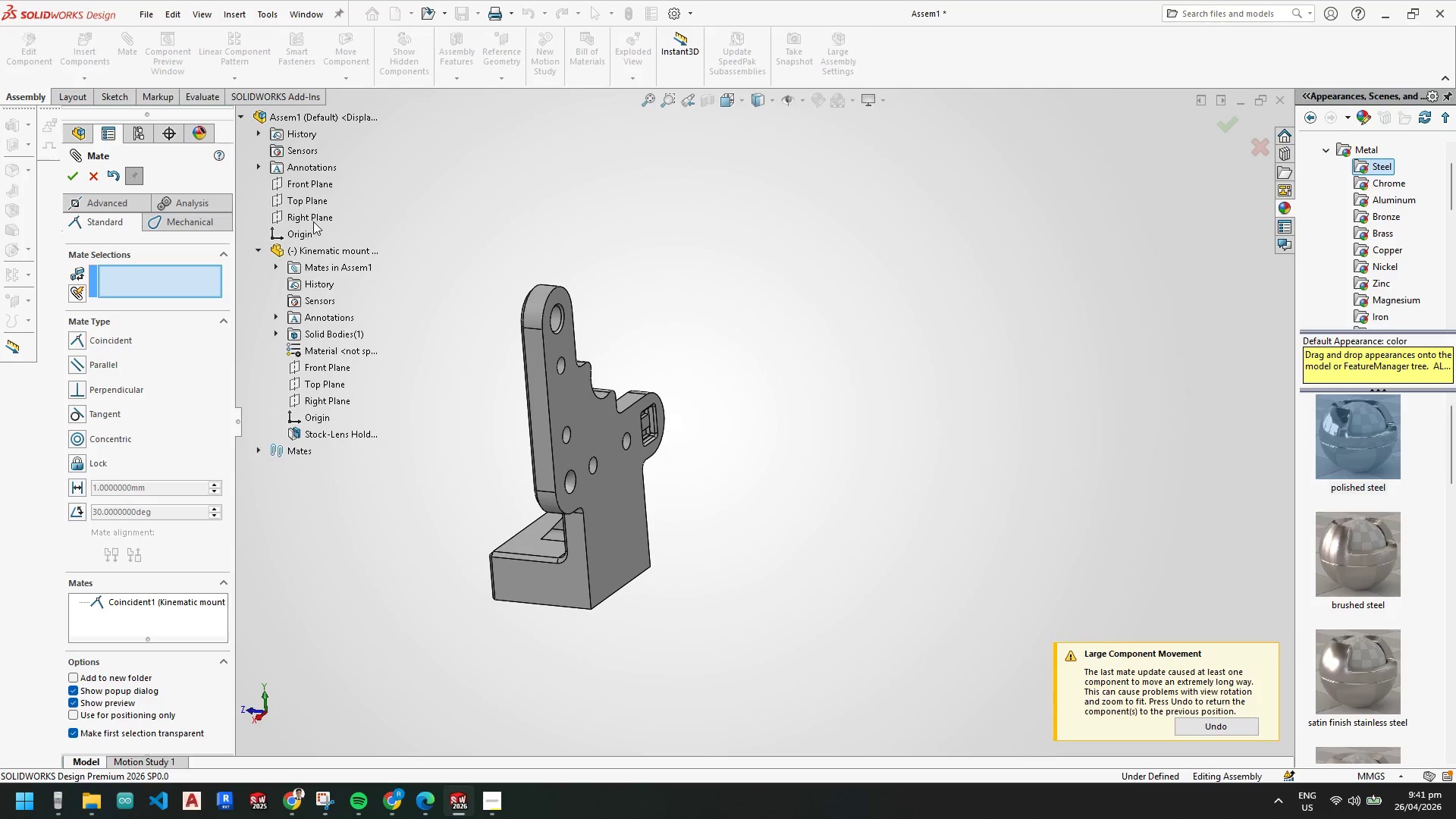 
left_click([310, 201])
 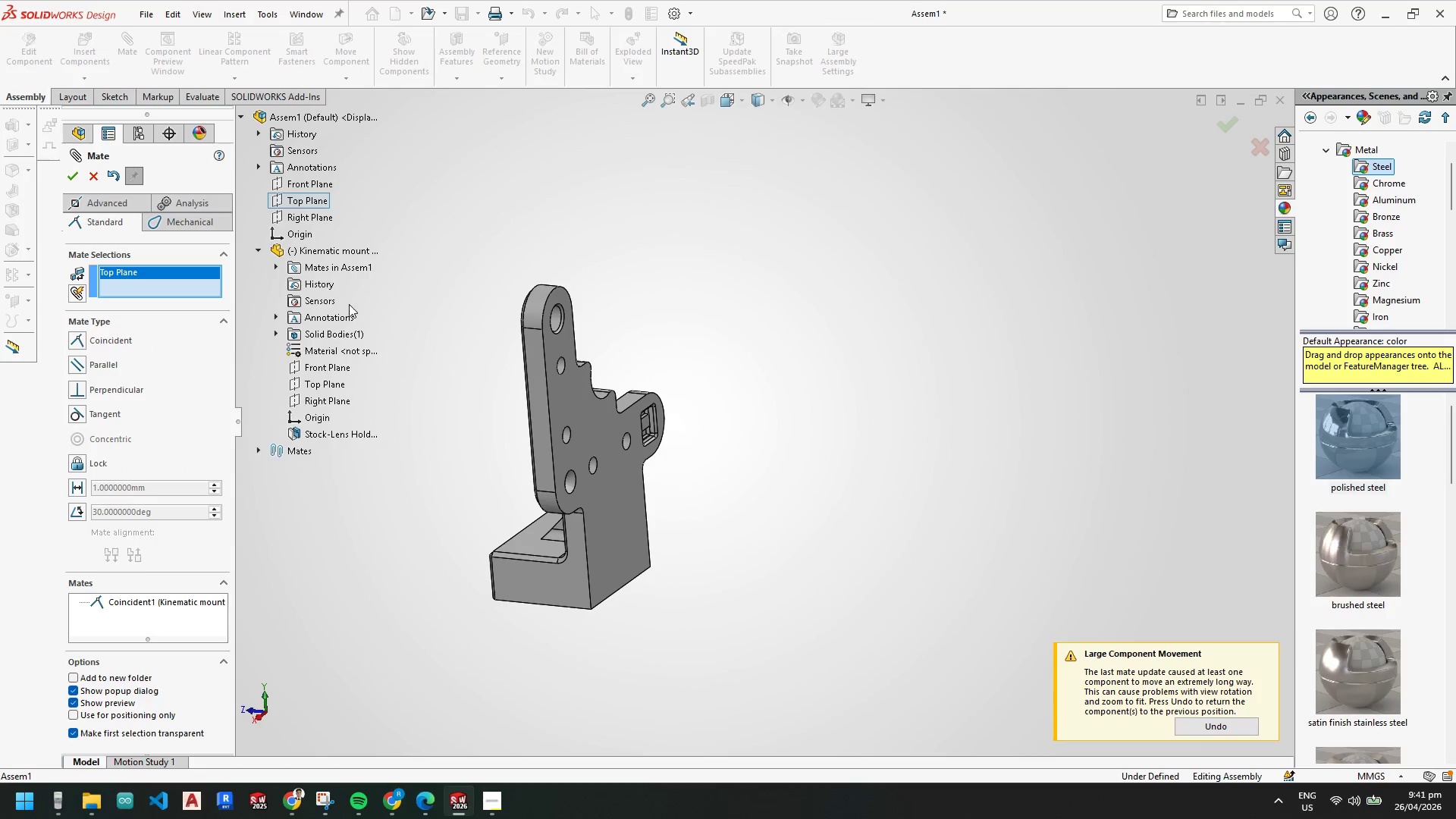 
hold_key(key=ControlLeft, duration=1.05)
left_click([329, 381])
 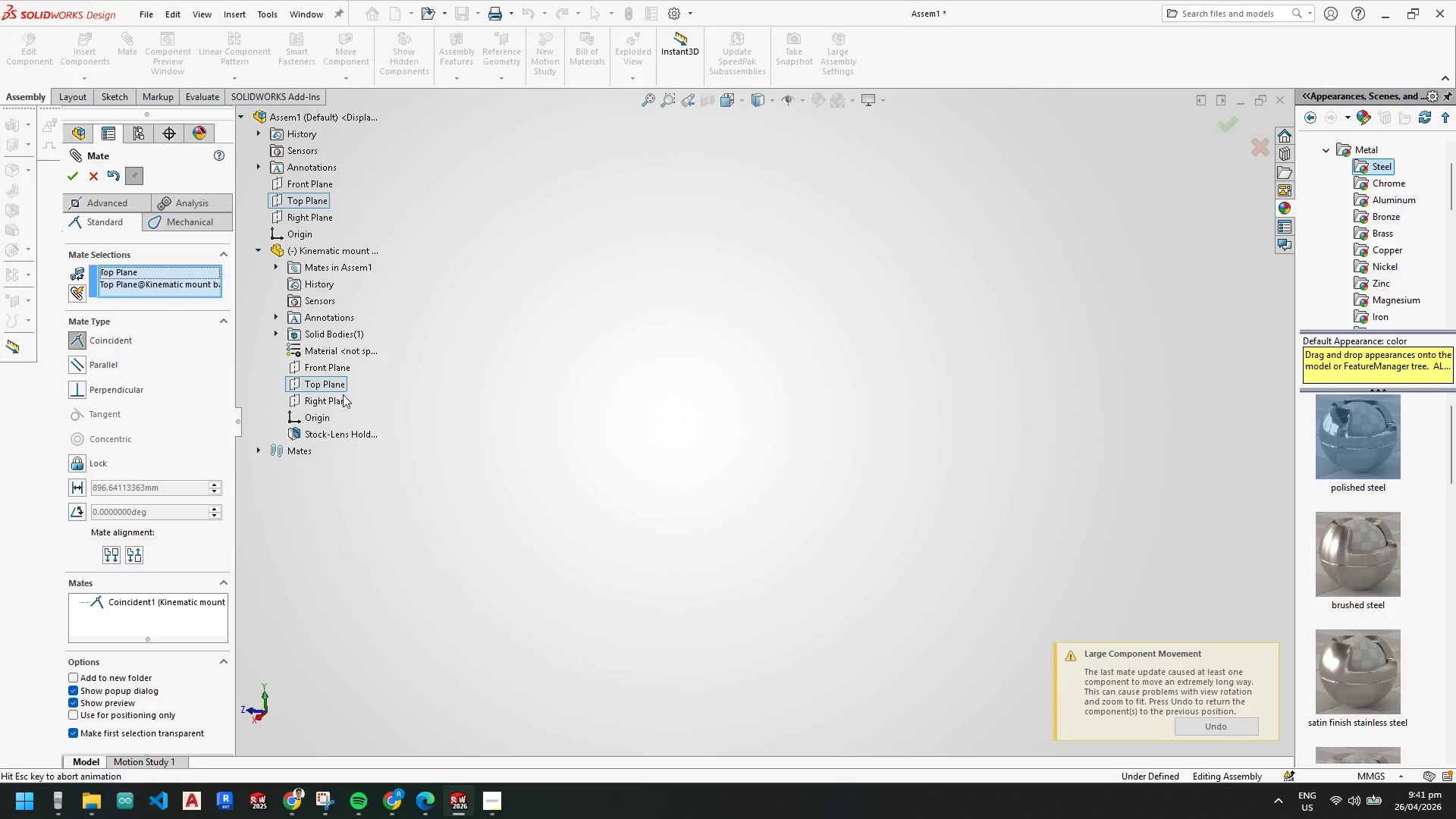 
scroll: coordinate [740, 556], scroll_direction: up, amount: 23.0
 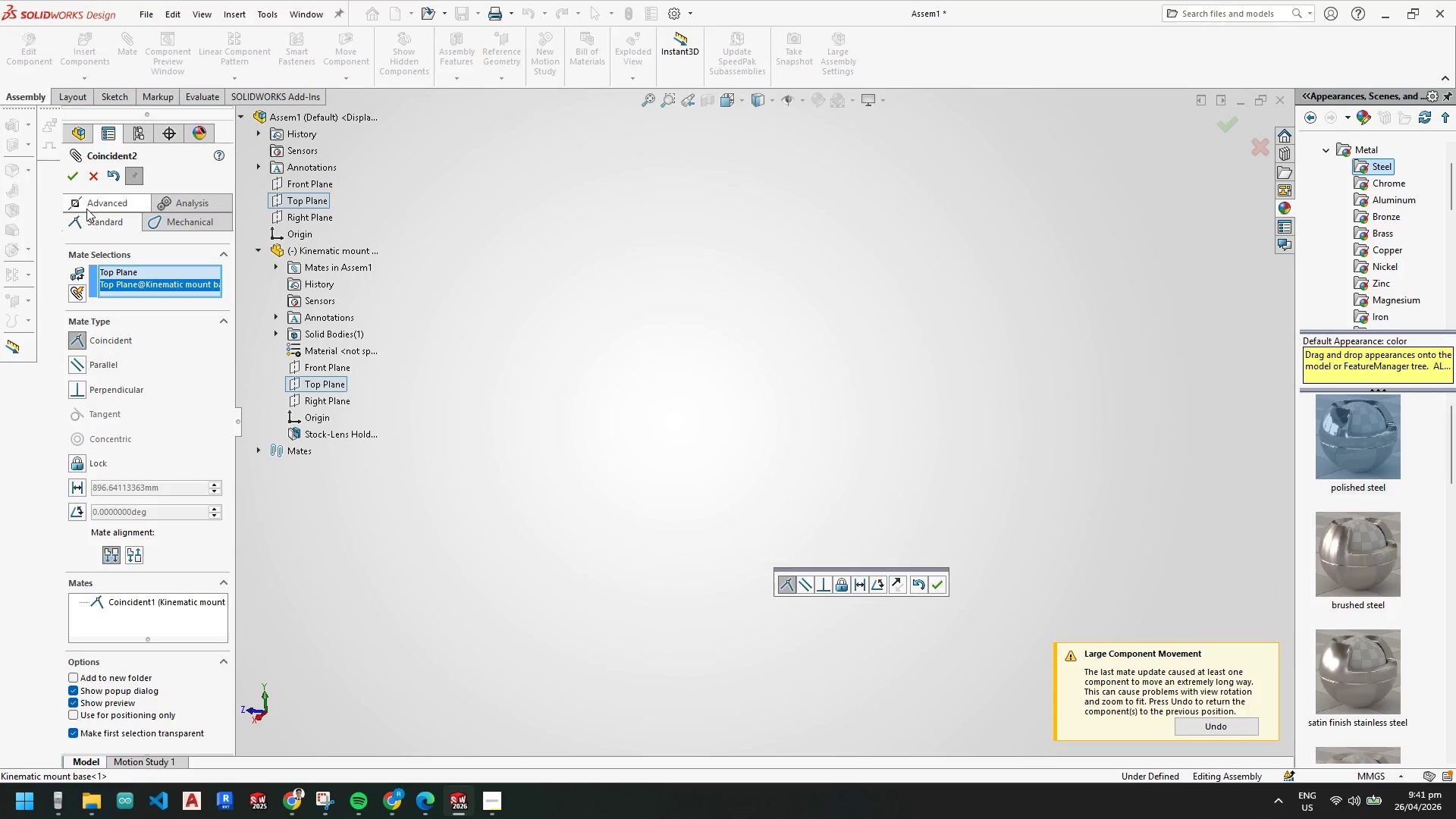 
left_click([72, 174])
 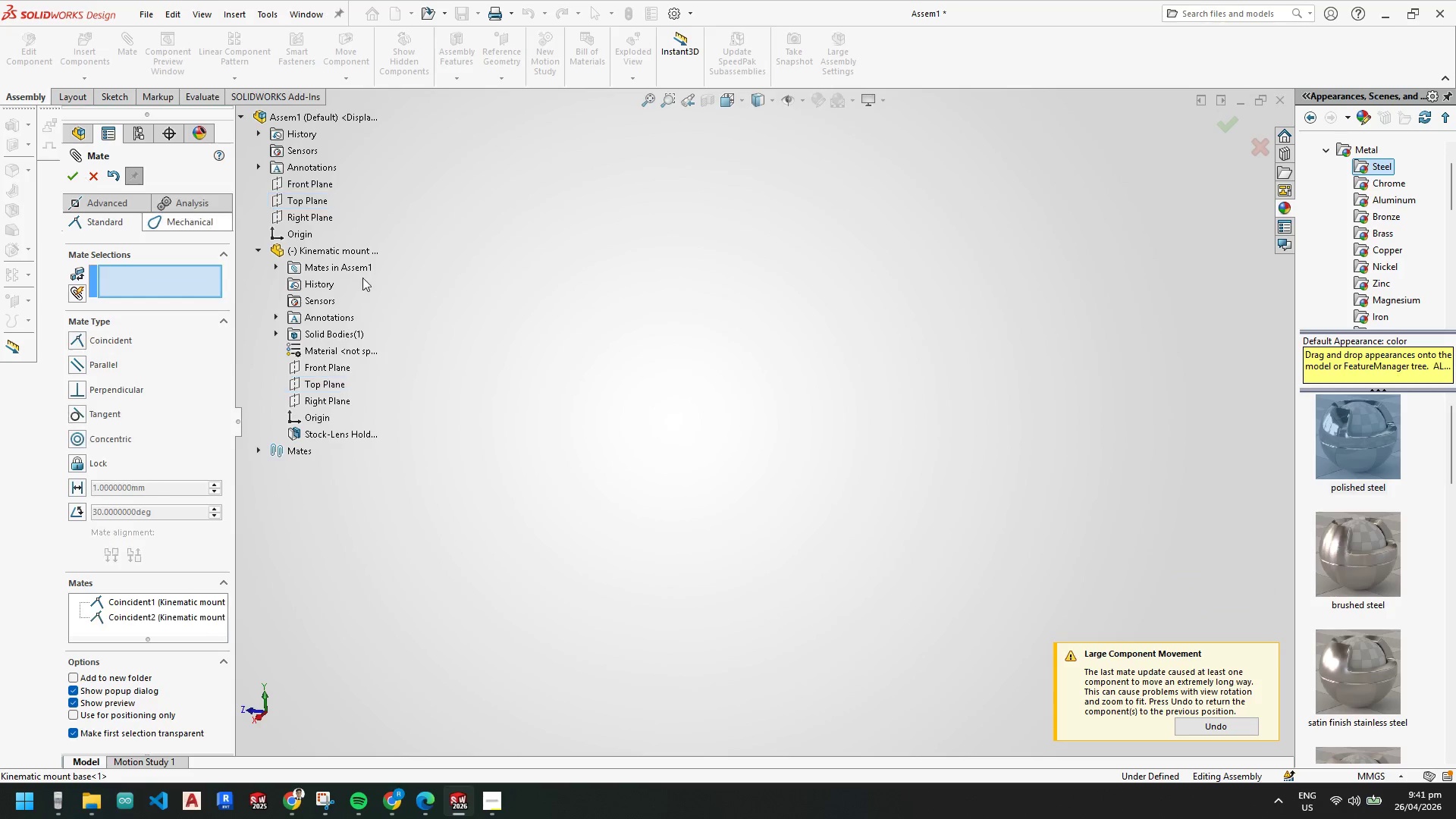 
scroll: coordinate [778, 426], scroll_direction: down, amount: 13.0
 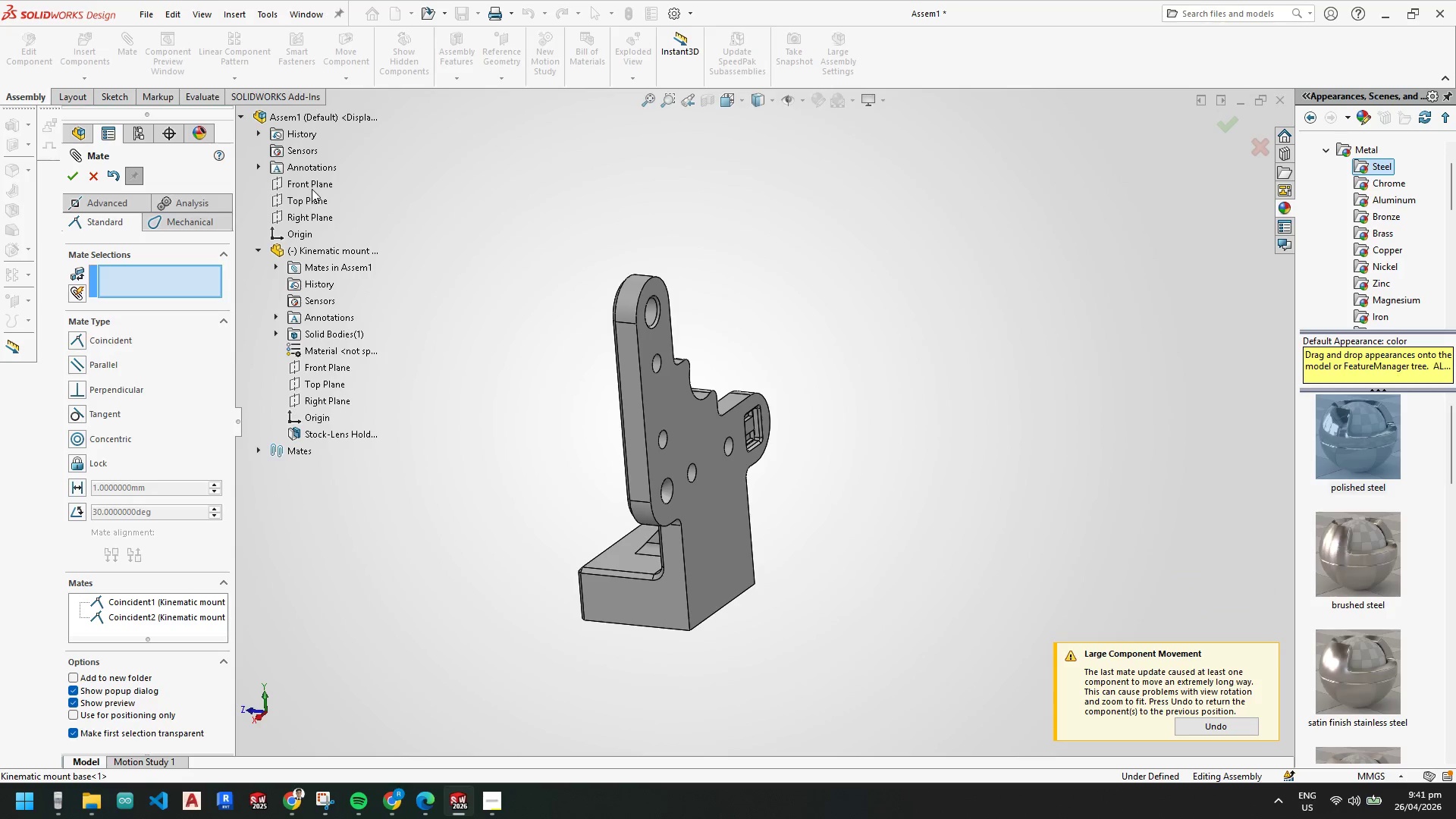 
left_click([313, 184])
 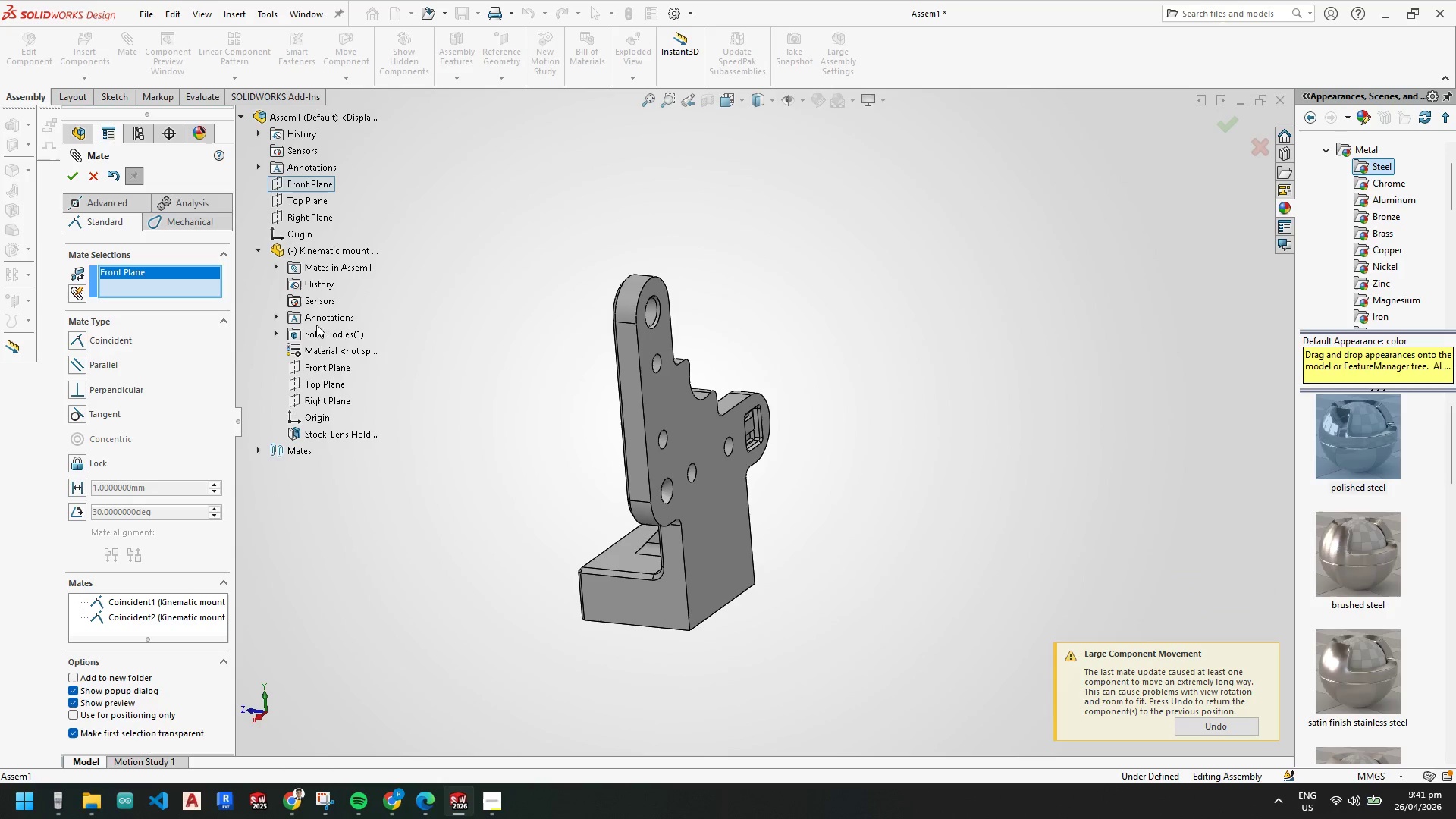 
hold_key(key=ControlLeft, duration=0.36)
left_click([318, 366])
 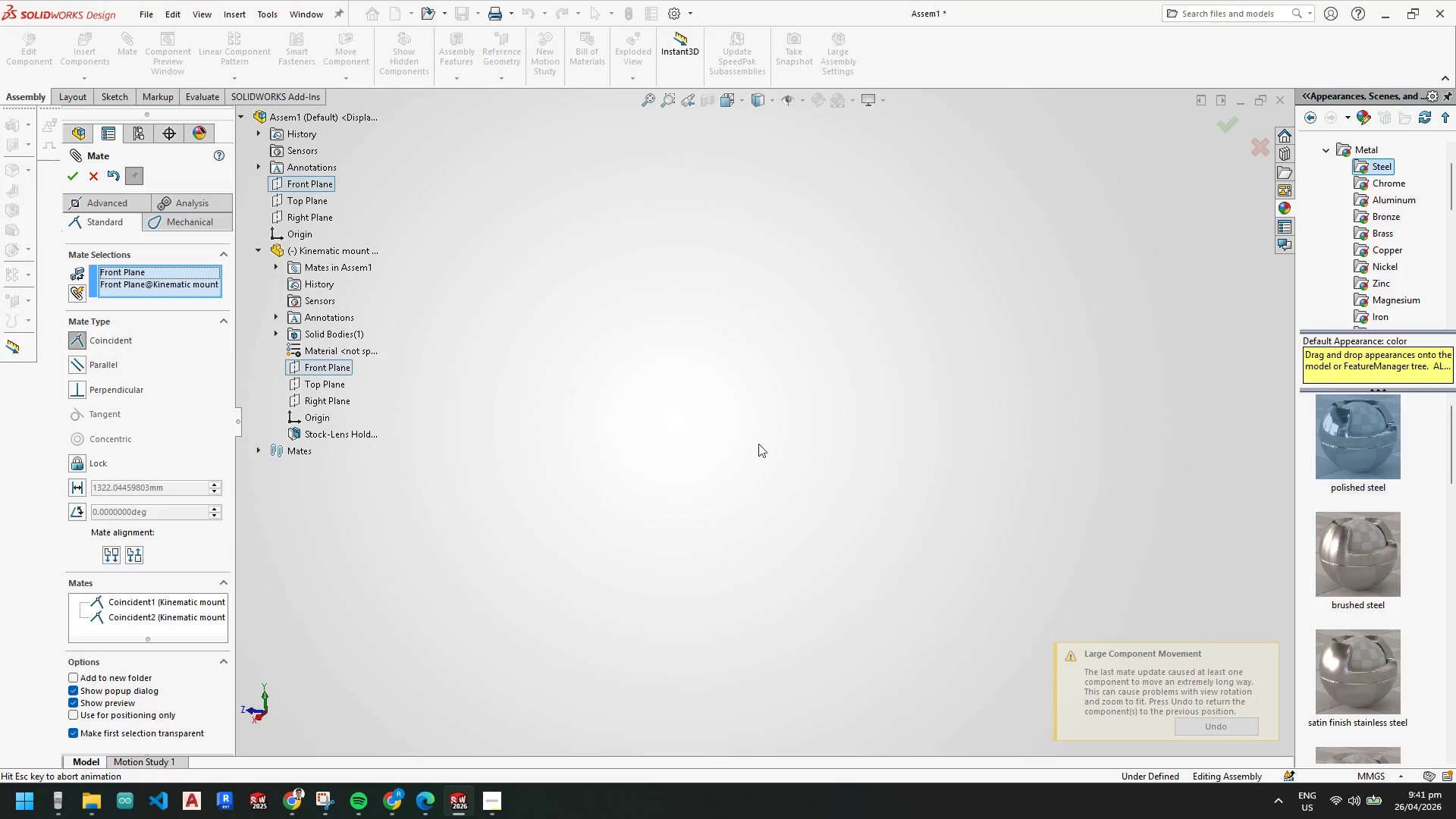 
scroll: coordinate [788, 420], scroll_direction: up, amount: 3.0
 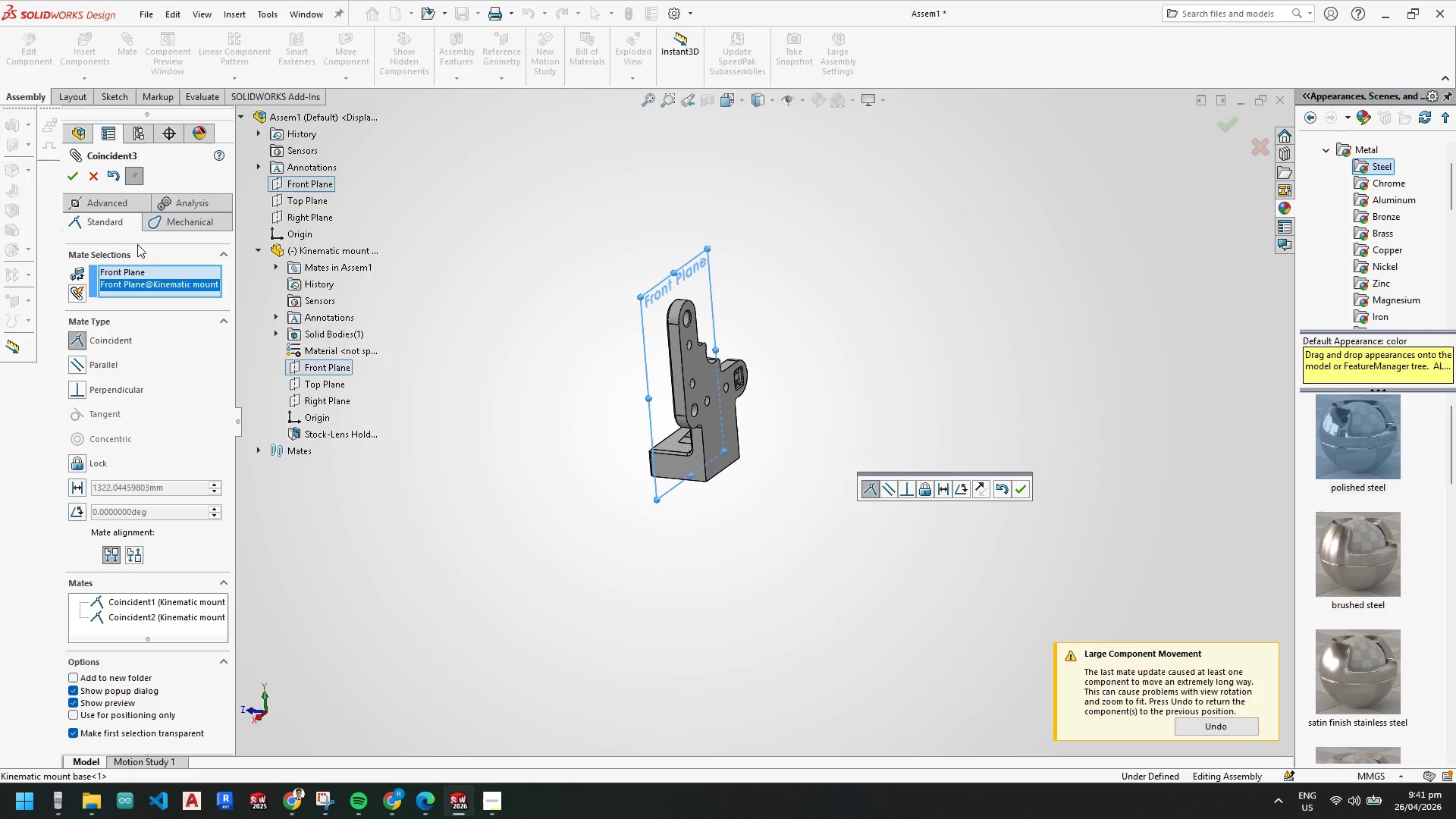 
scroll: coordinate [726, 412], scroll_direction: down, amount: 3.0
 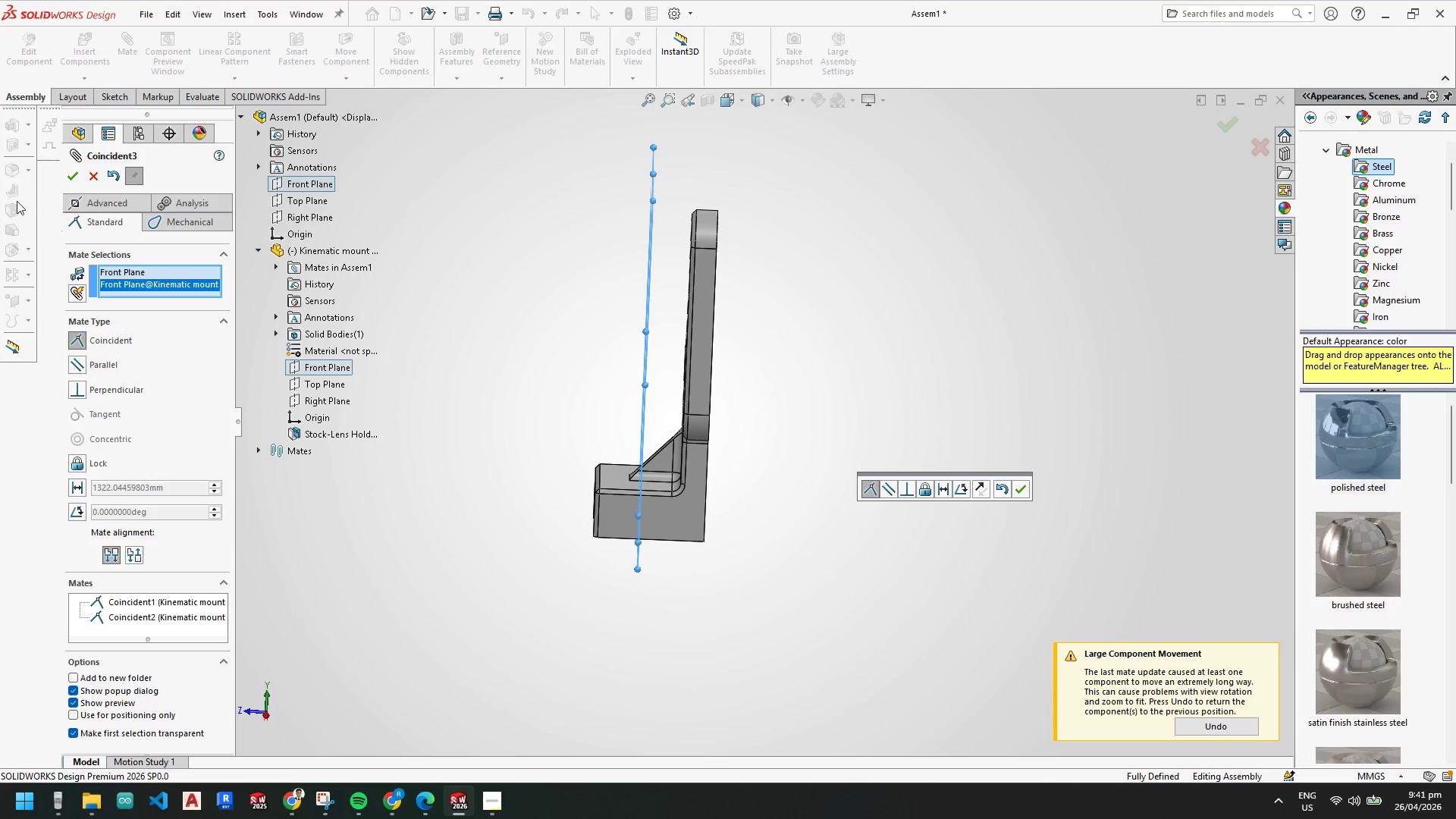 
left_click([67, 179])
 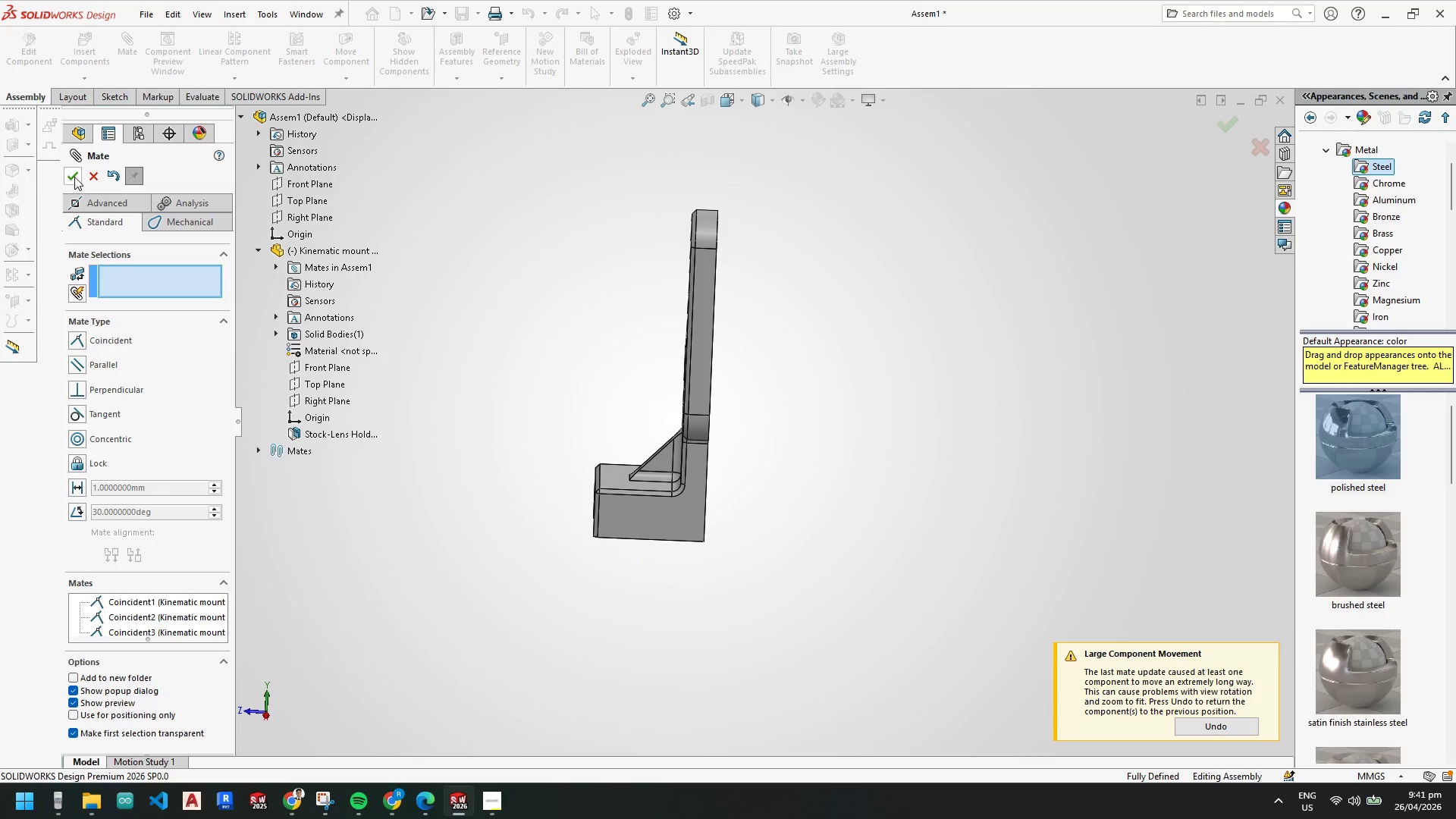 
left_click([74, 177])
 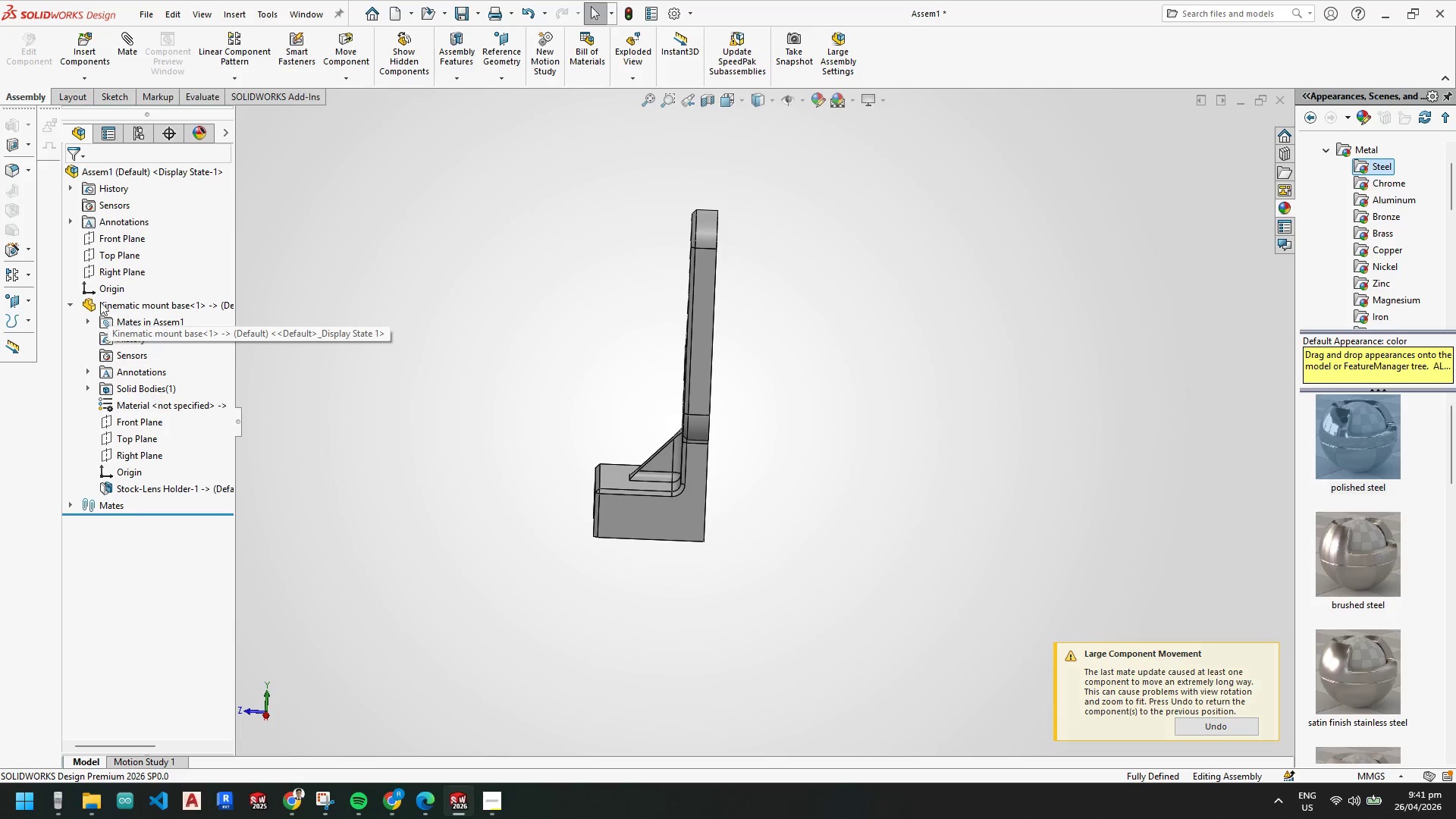 
right_click([116, 301])
 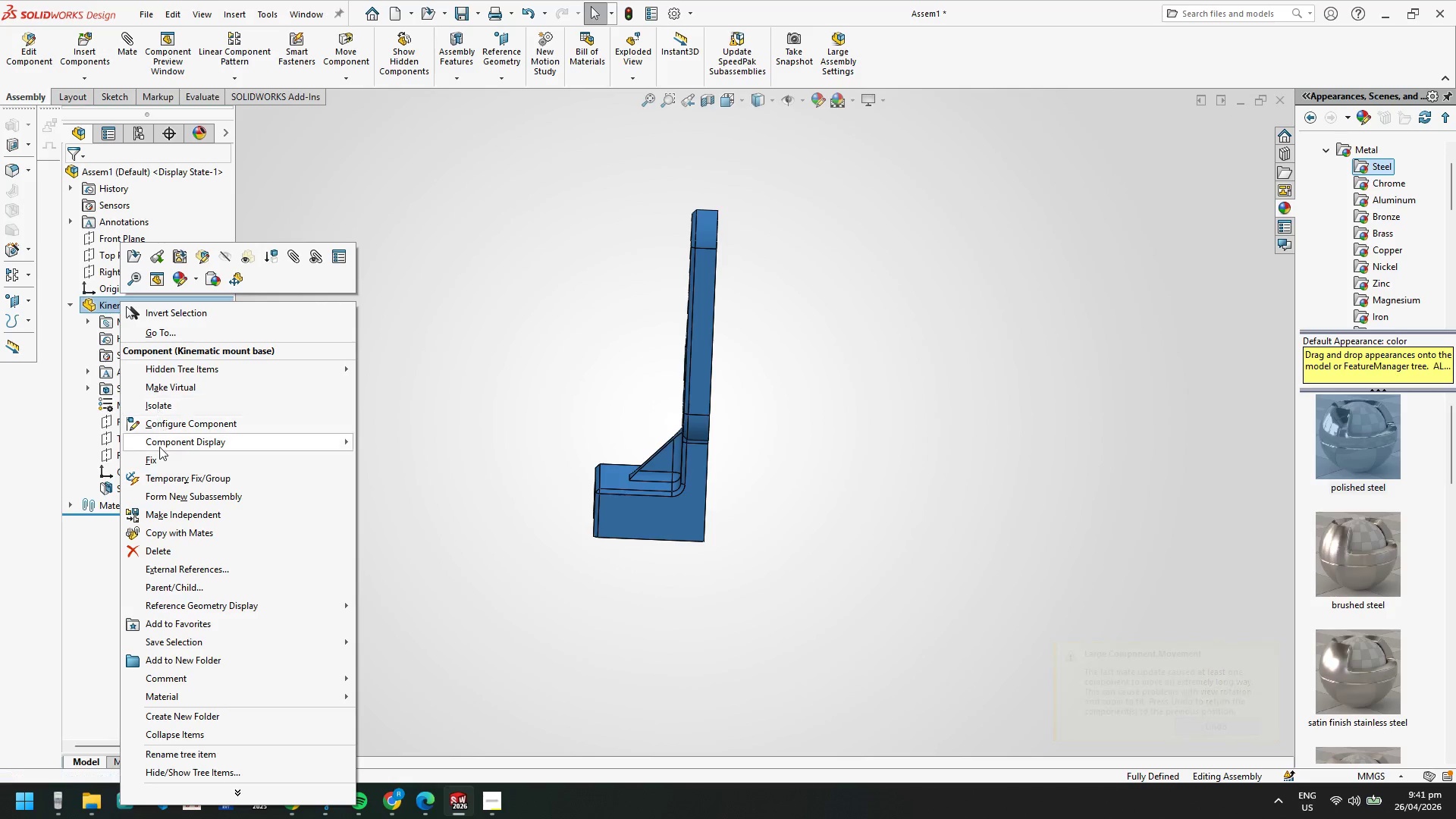 
left_click([155, 461])
 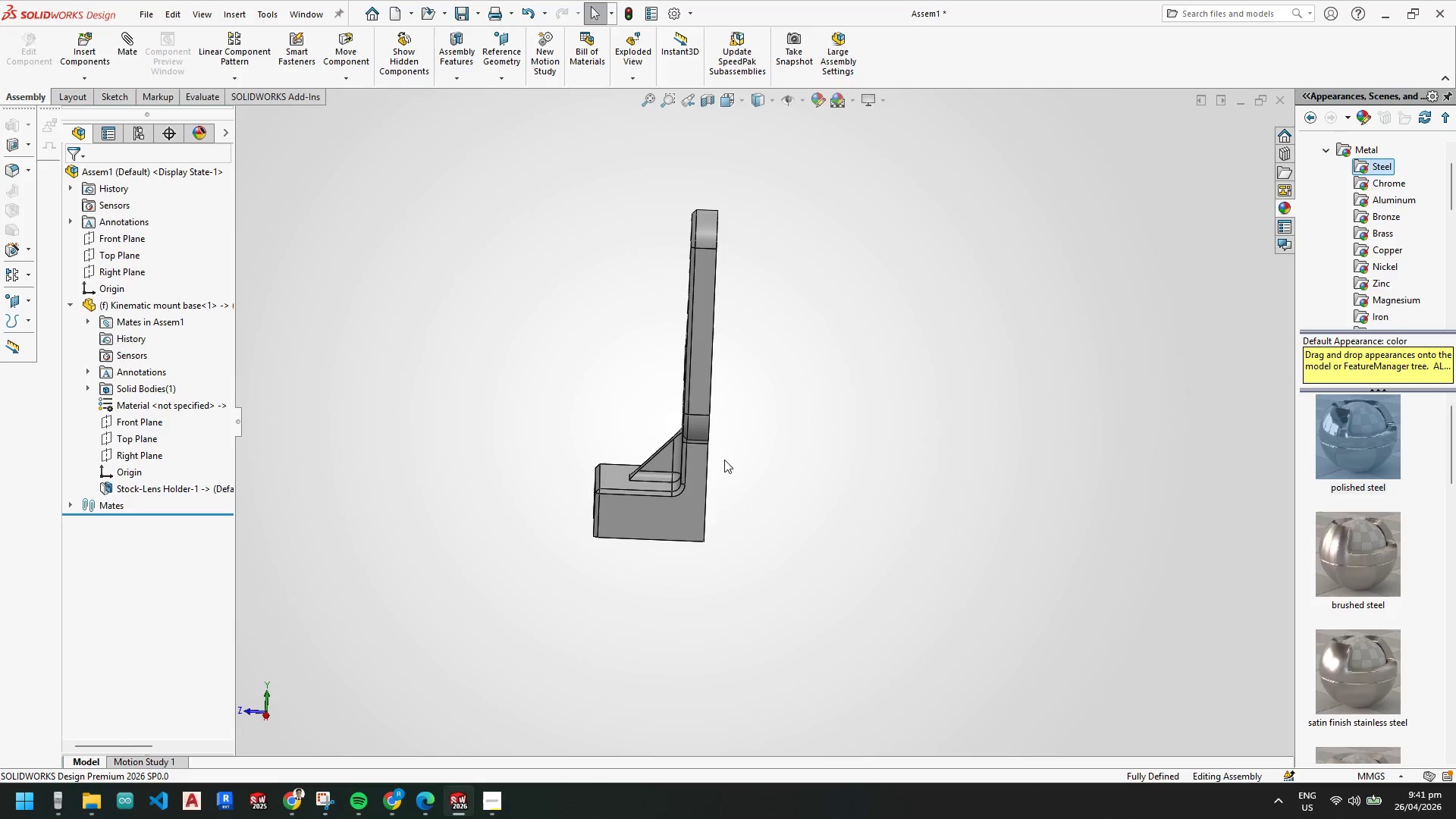 
scroll: coordinate [845, 402], scroll_direction: down, amount: 13.0
 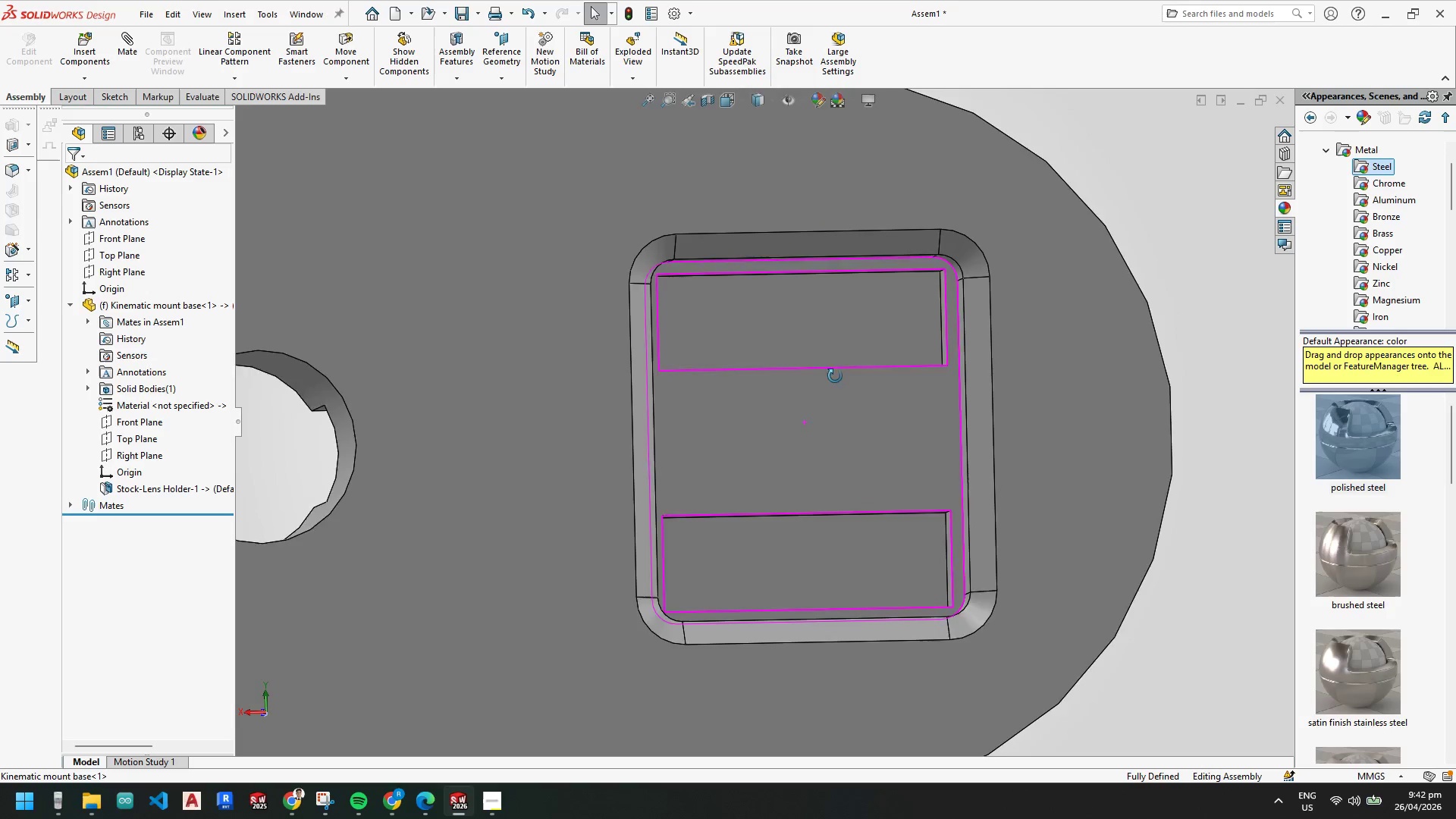 
scroll: coordinate [653, 497], scroll_direction: up, amount: 11.0
 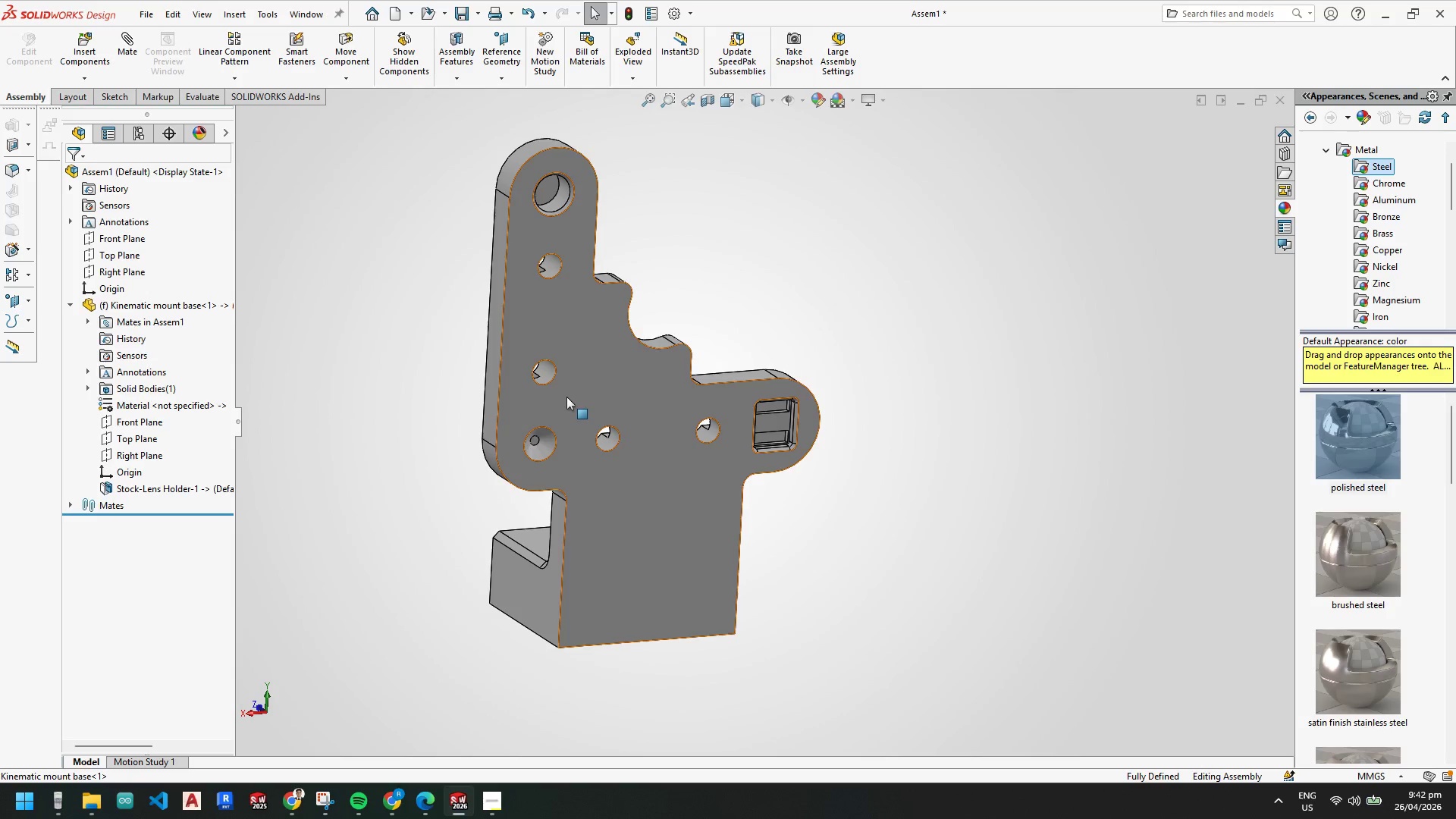 
left_click([99, 47])
 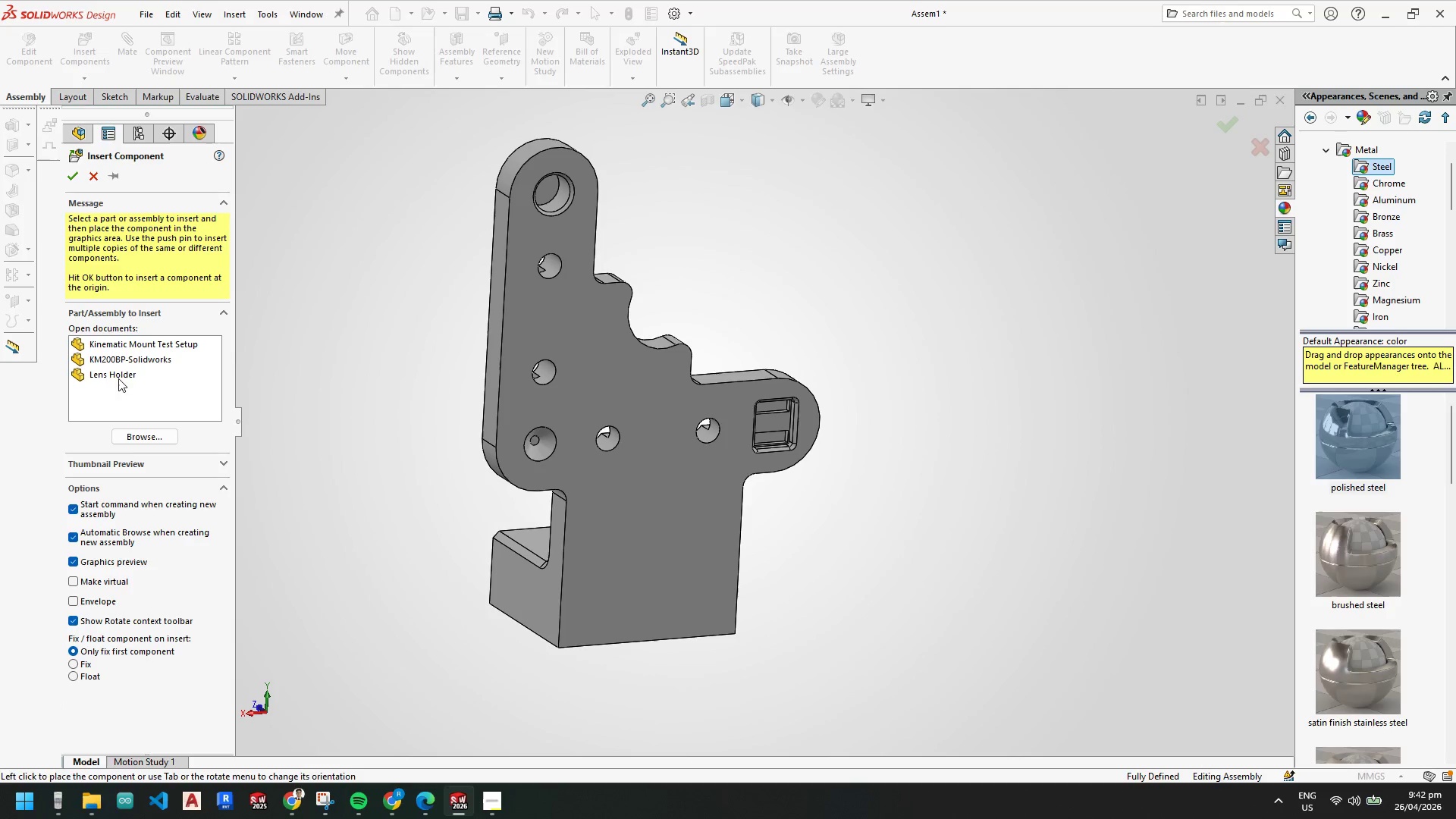 
left_click([134, 431])
 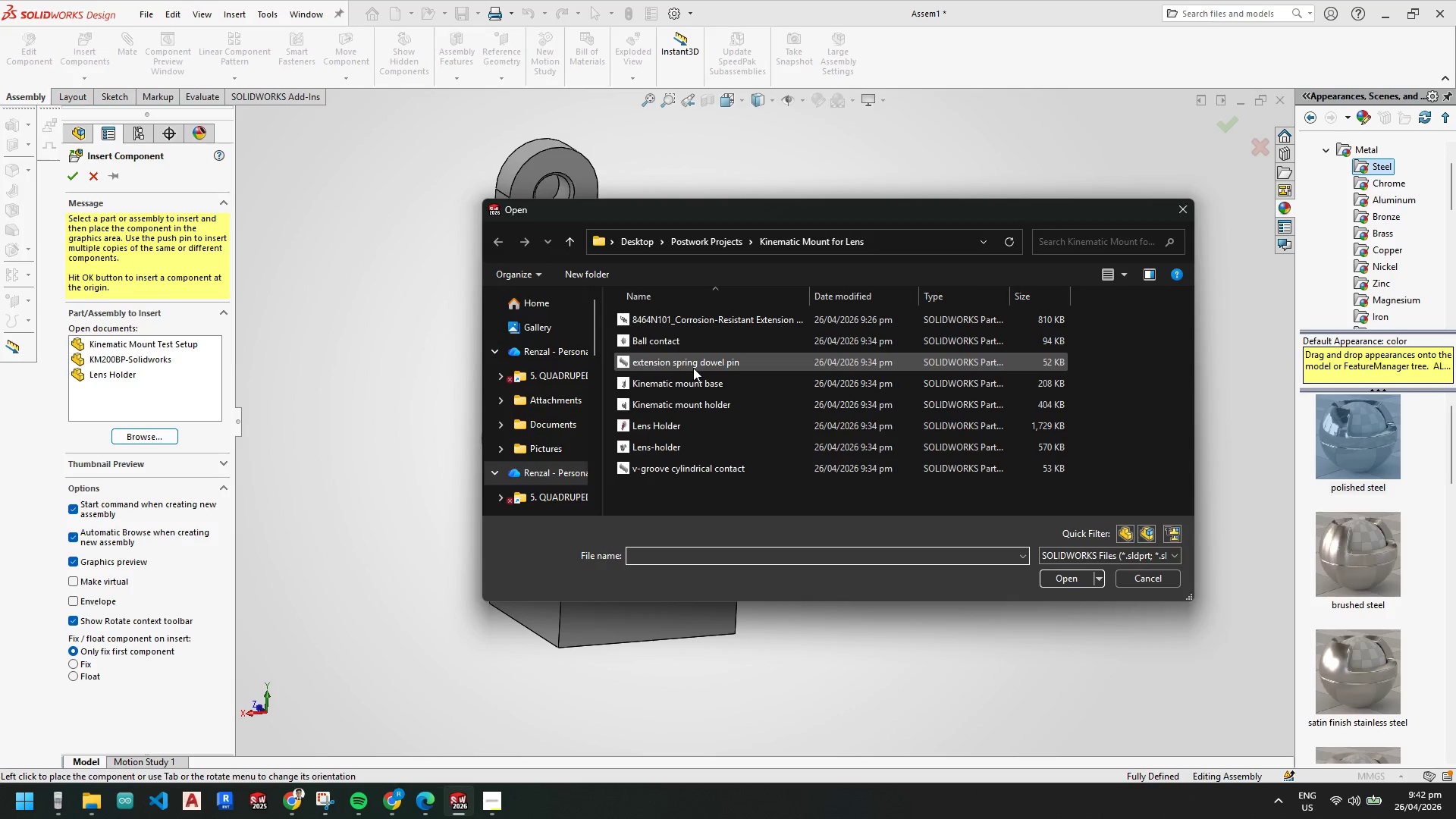 
double_click([678, 339])
 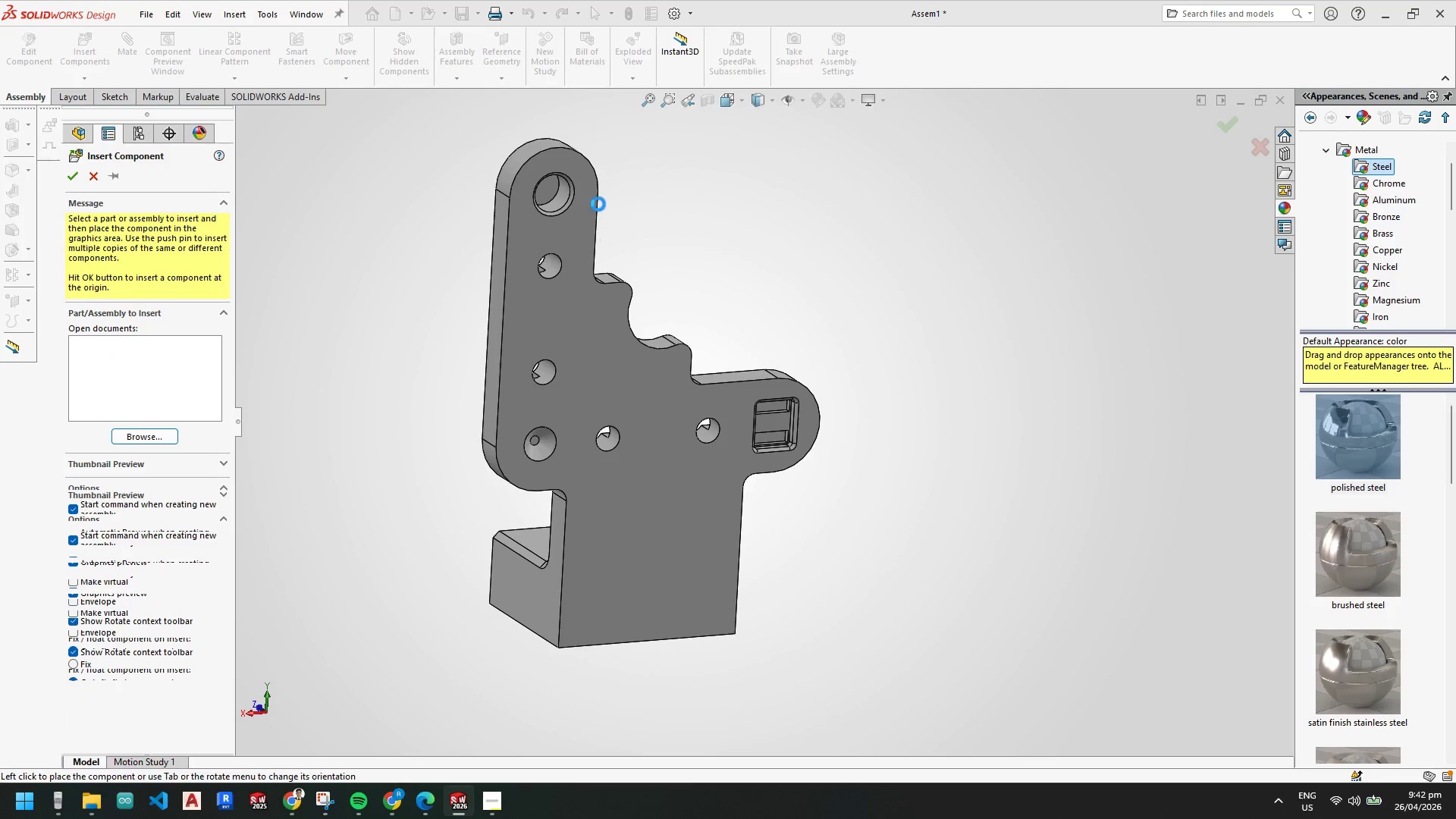 
scroll: coordinate [626, 221], scroll_direction: down, amount: 6.0
 